 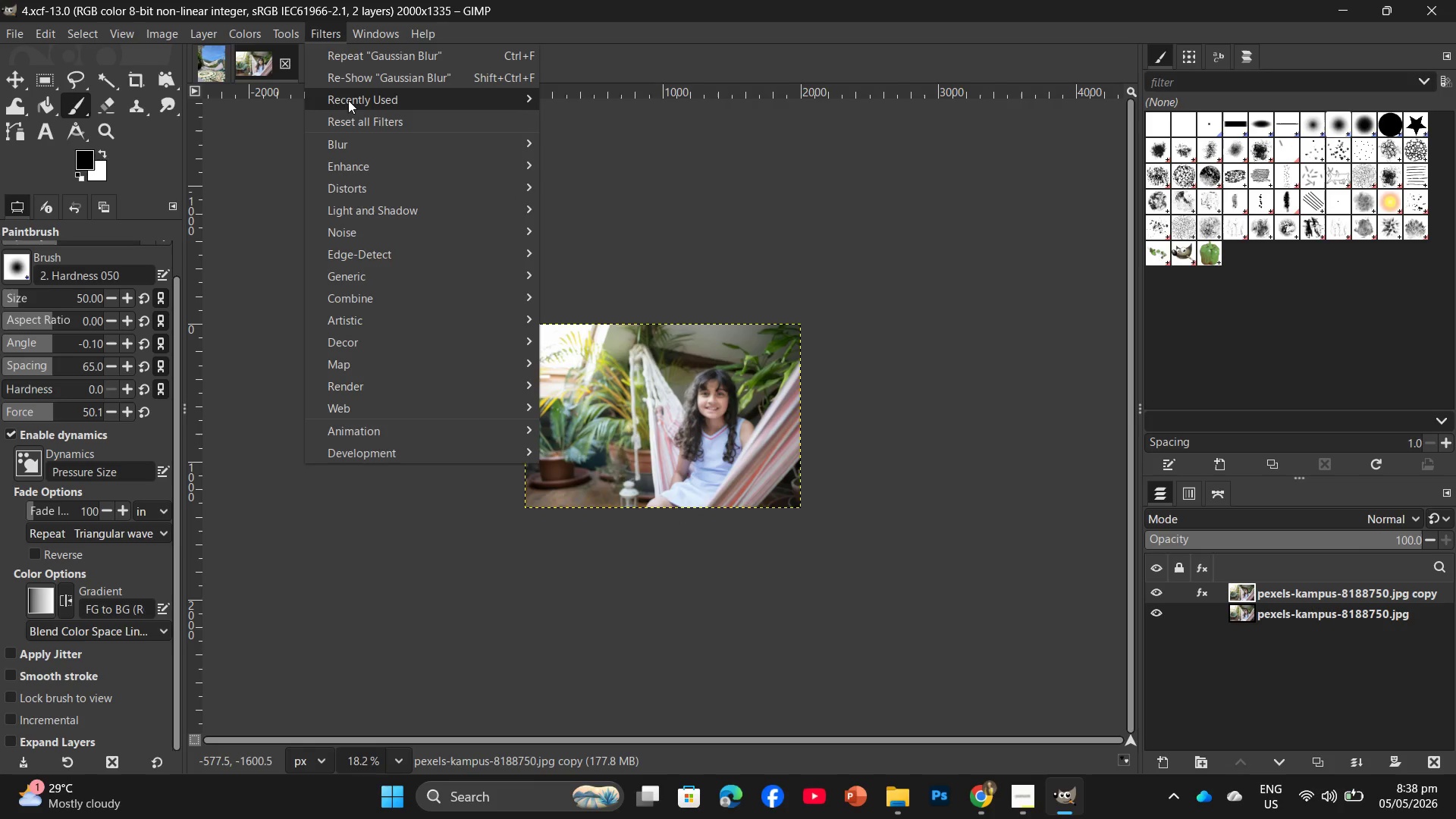 
hold_key(key=ControlLeft, duration=1.08)
scroll: coordinate [1002, 476], scroll_direction: up, amount: 7.0
 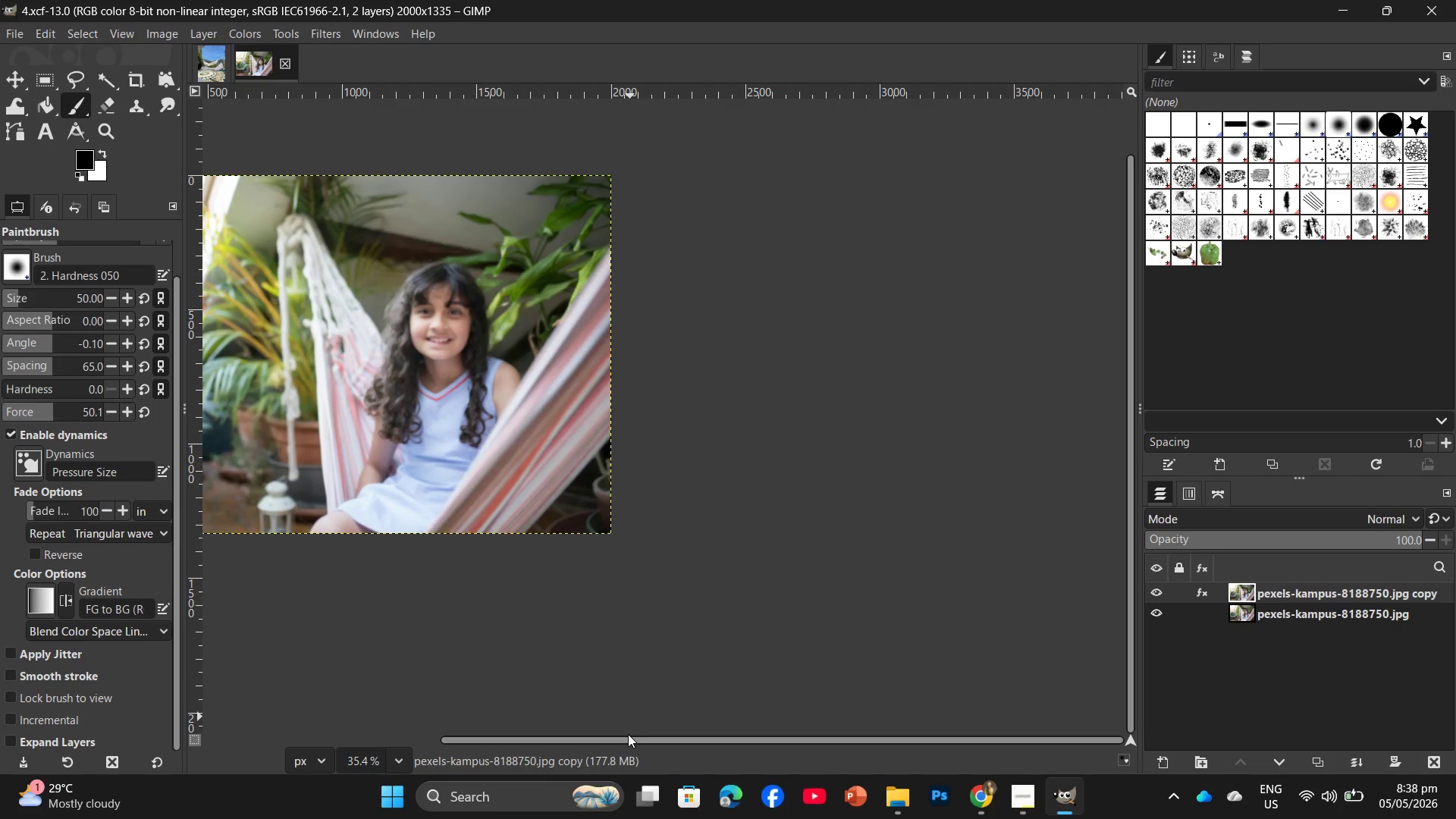 
left_click_drag(start_coordinate=[624, 736], to_coordinate=[484, 723])
 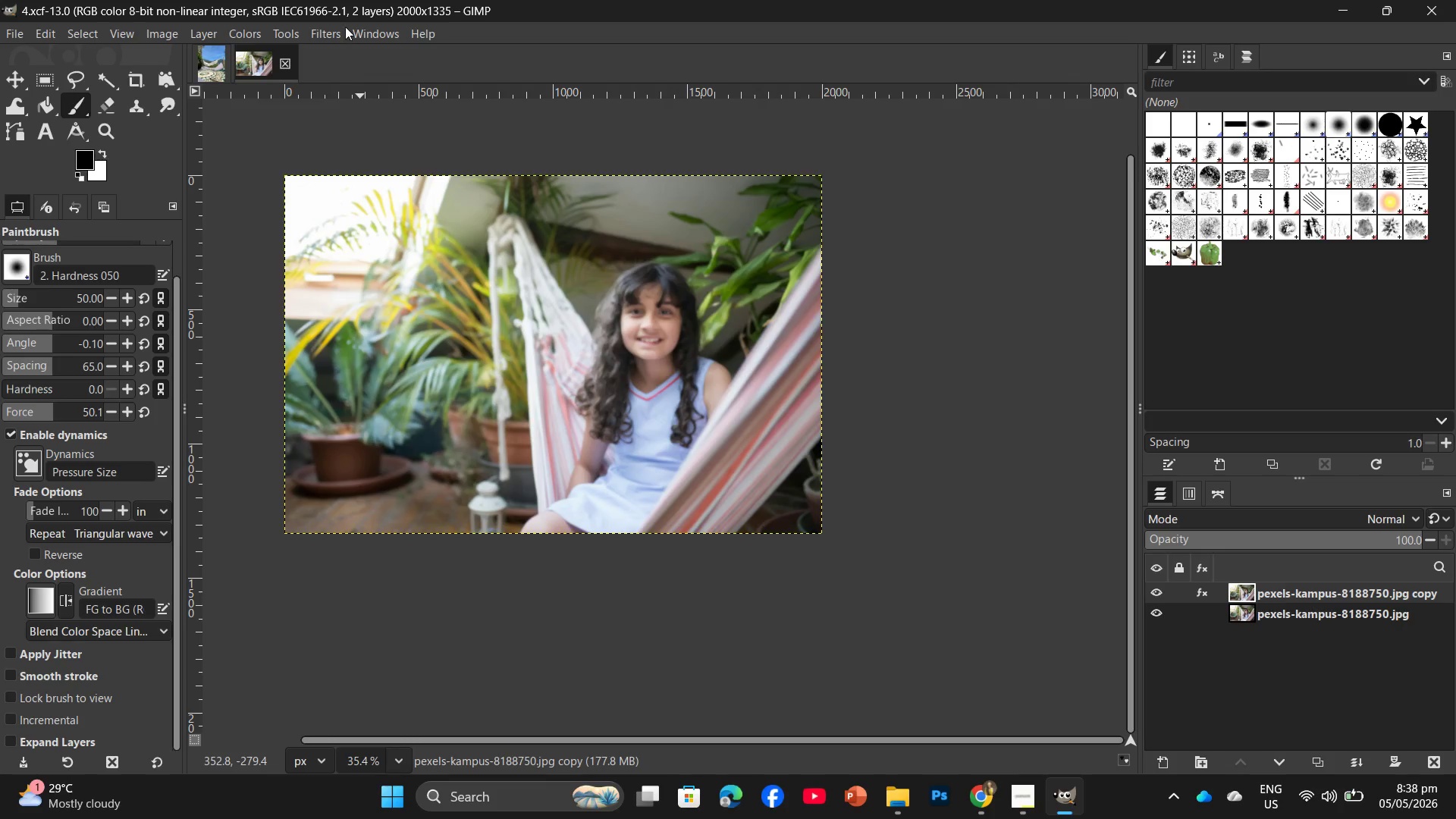 
left_click([321, 29])
 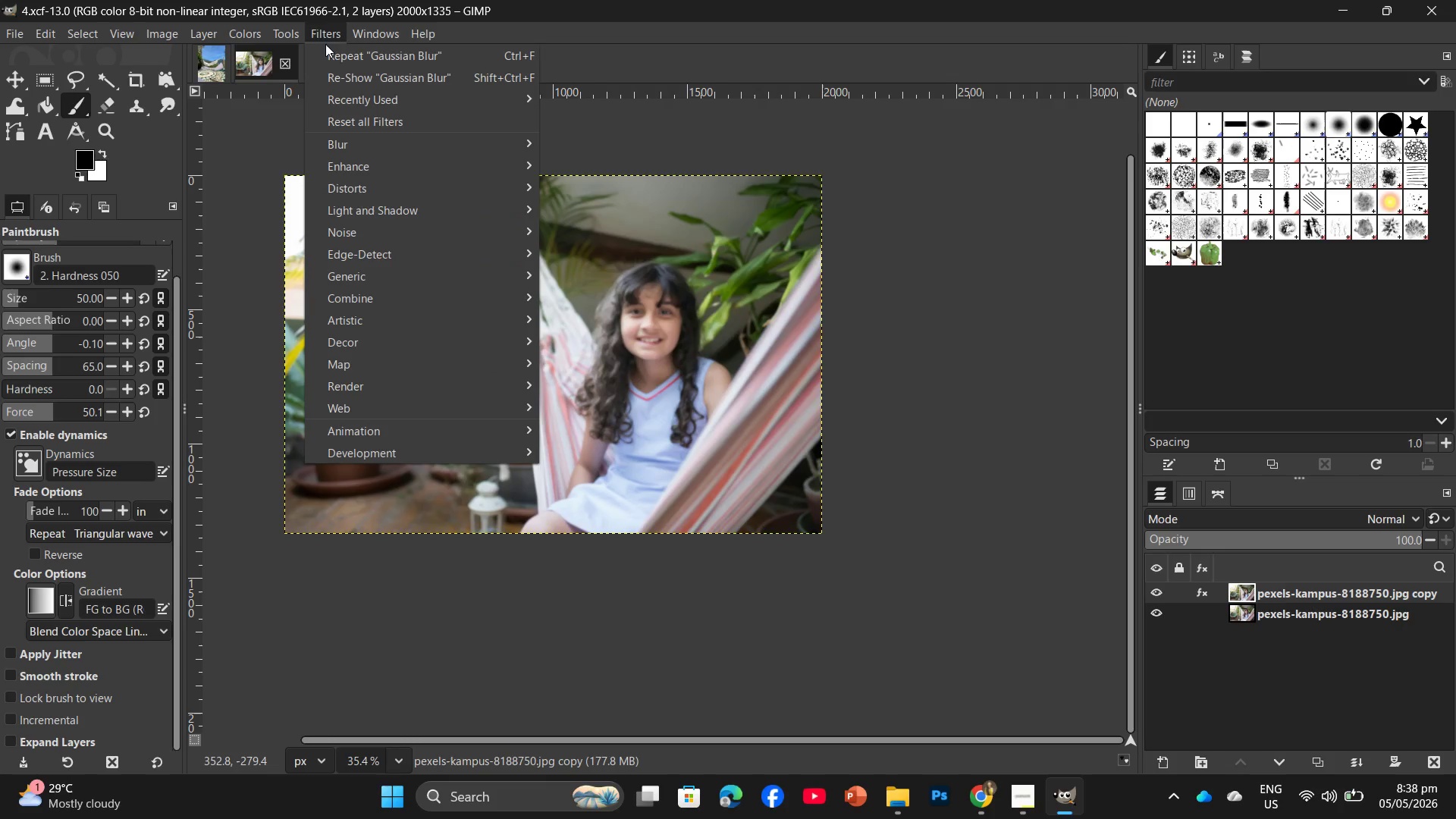 
left_click([368, 173])
 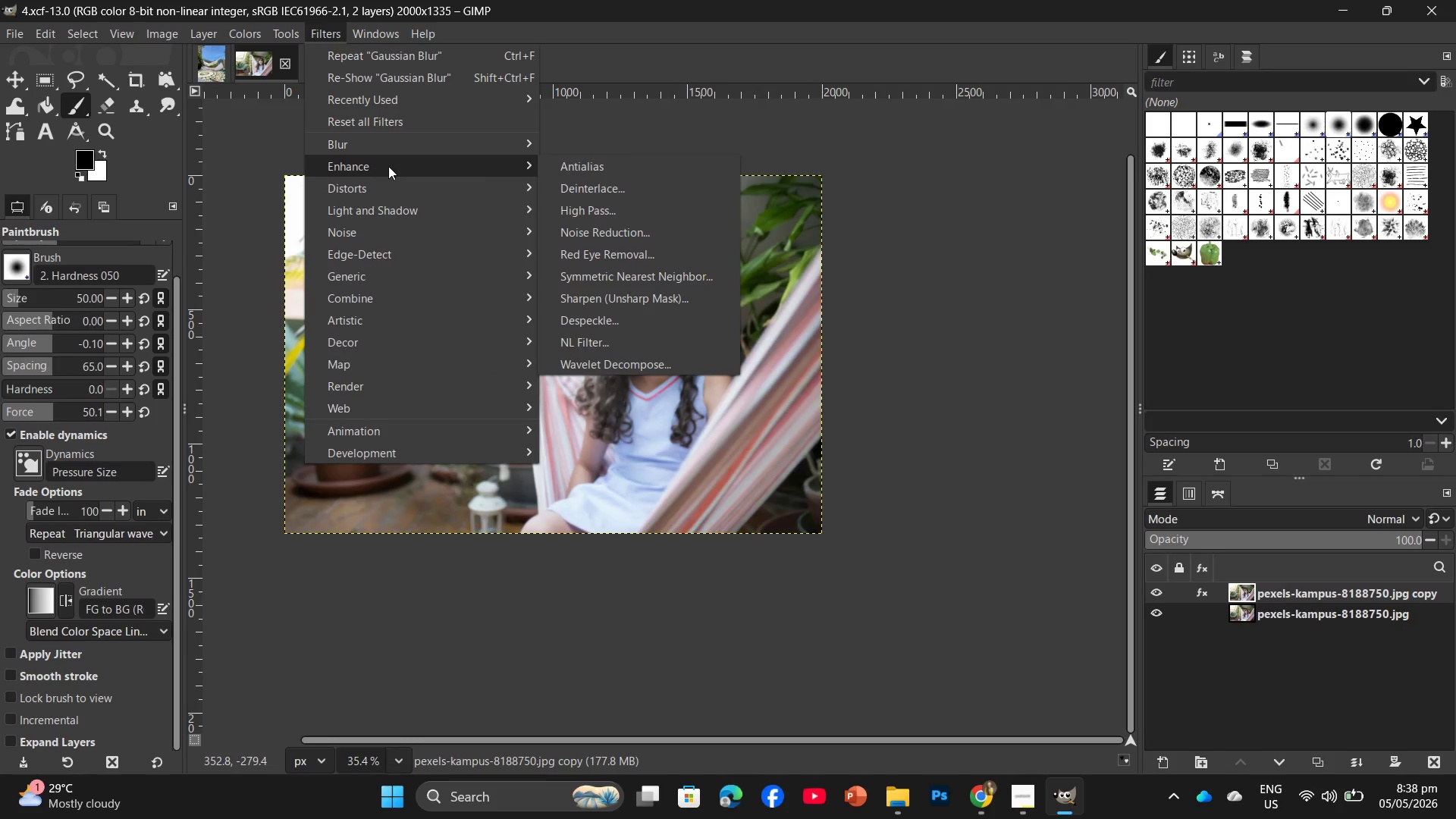 
mouse_move([611, 191])
 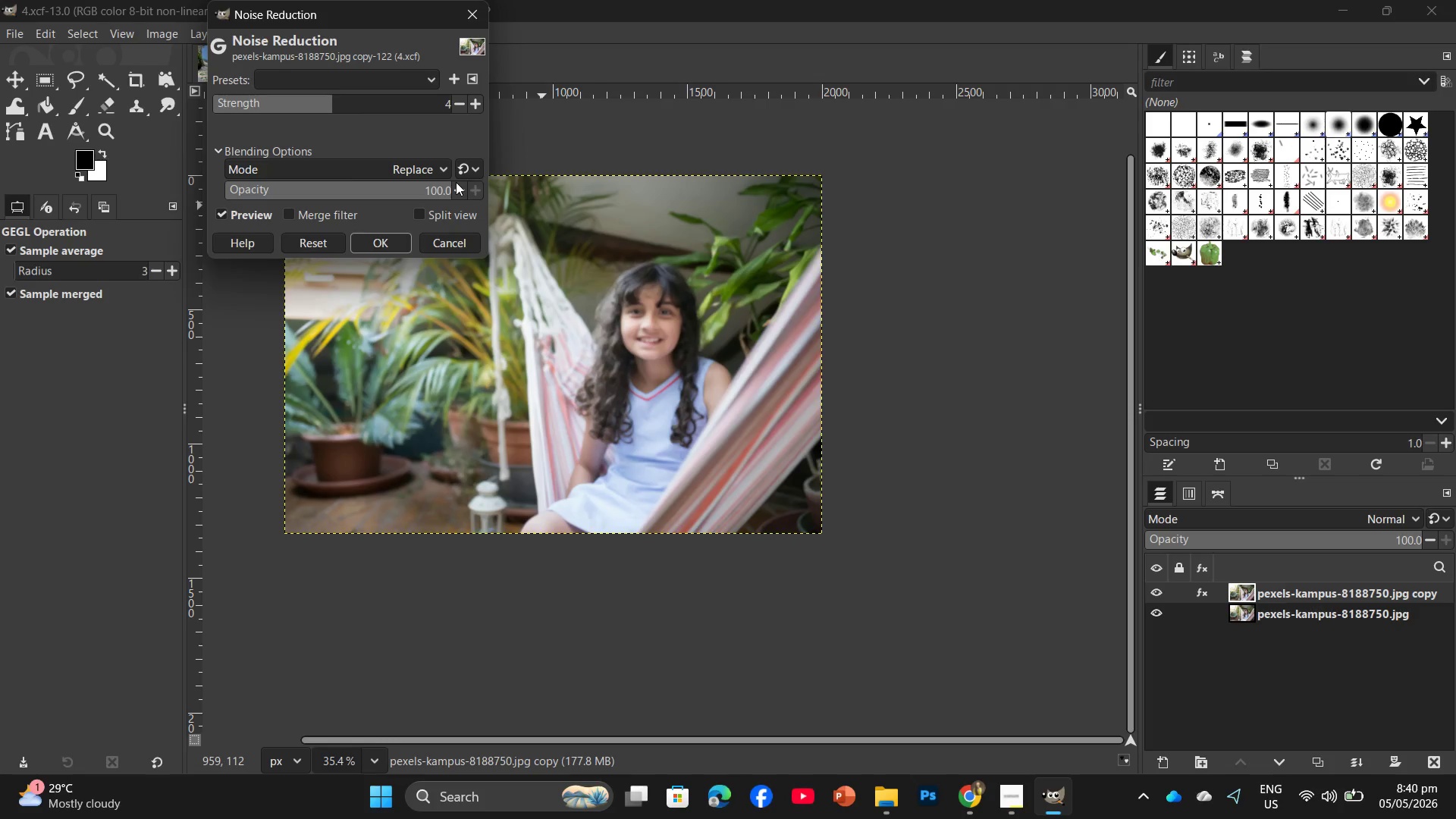 
wait(82.39)
 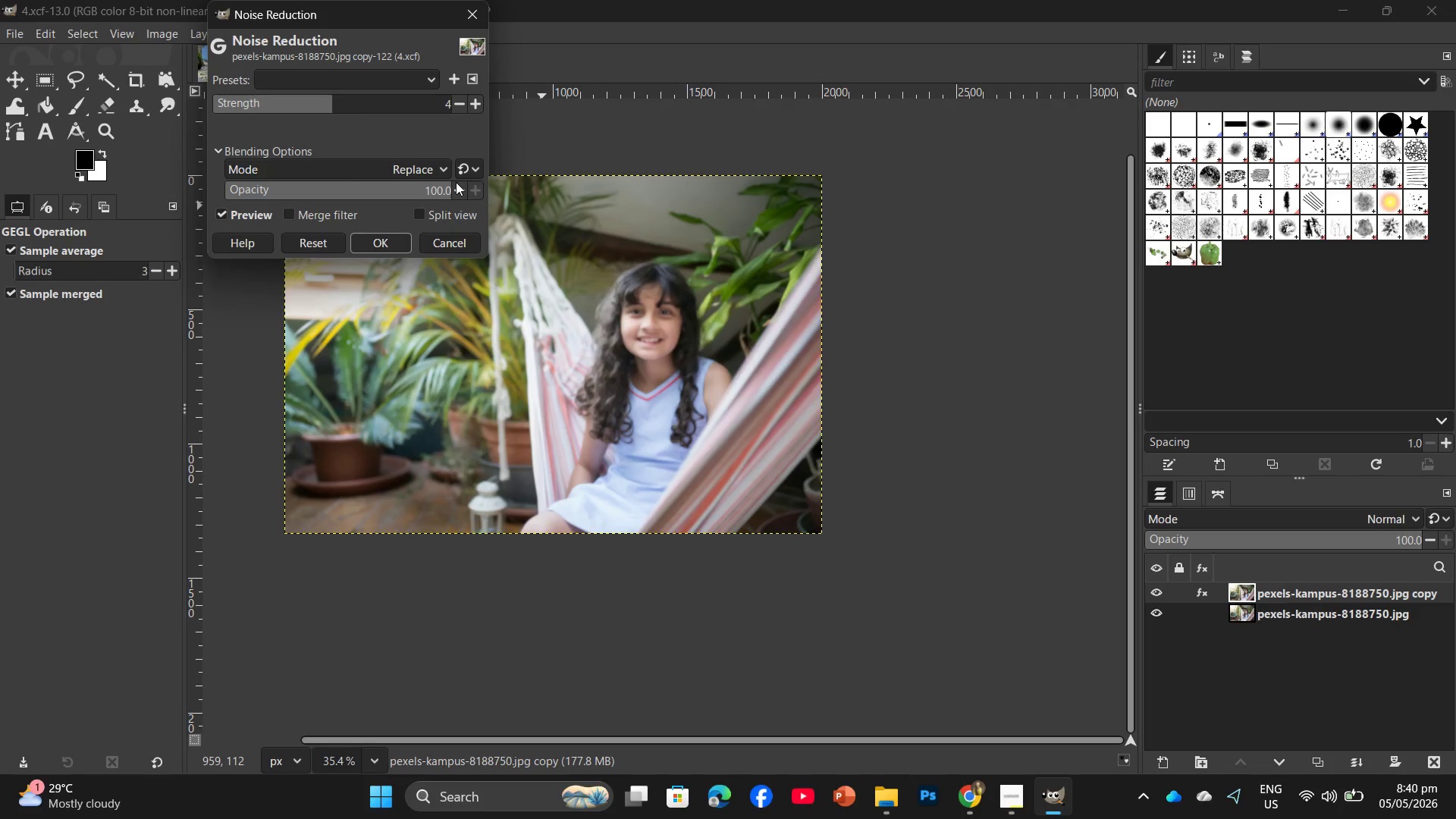 
left_click([471, 102])
 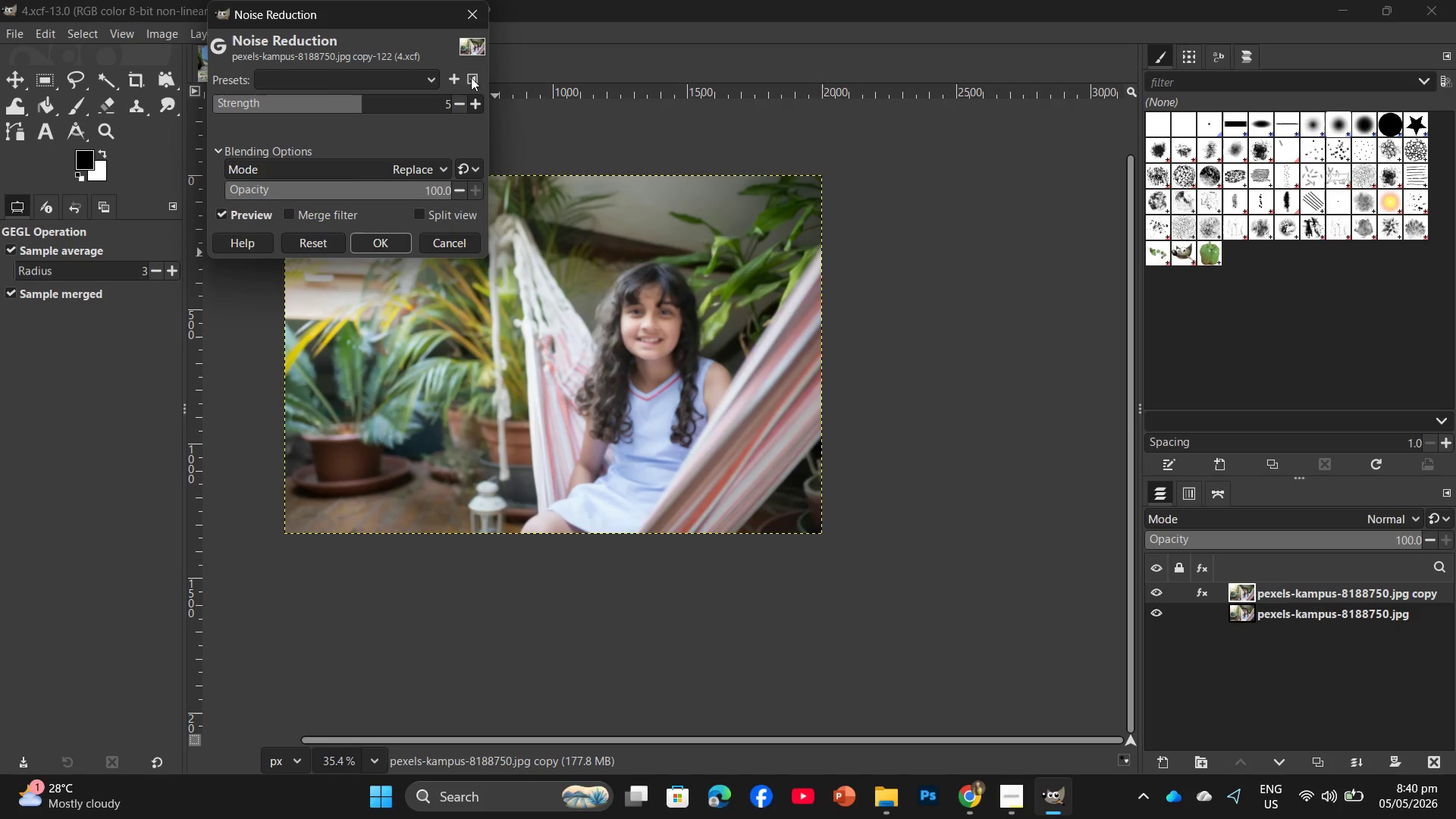 
left_click([472, 10])
 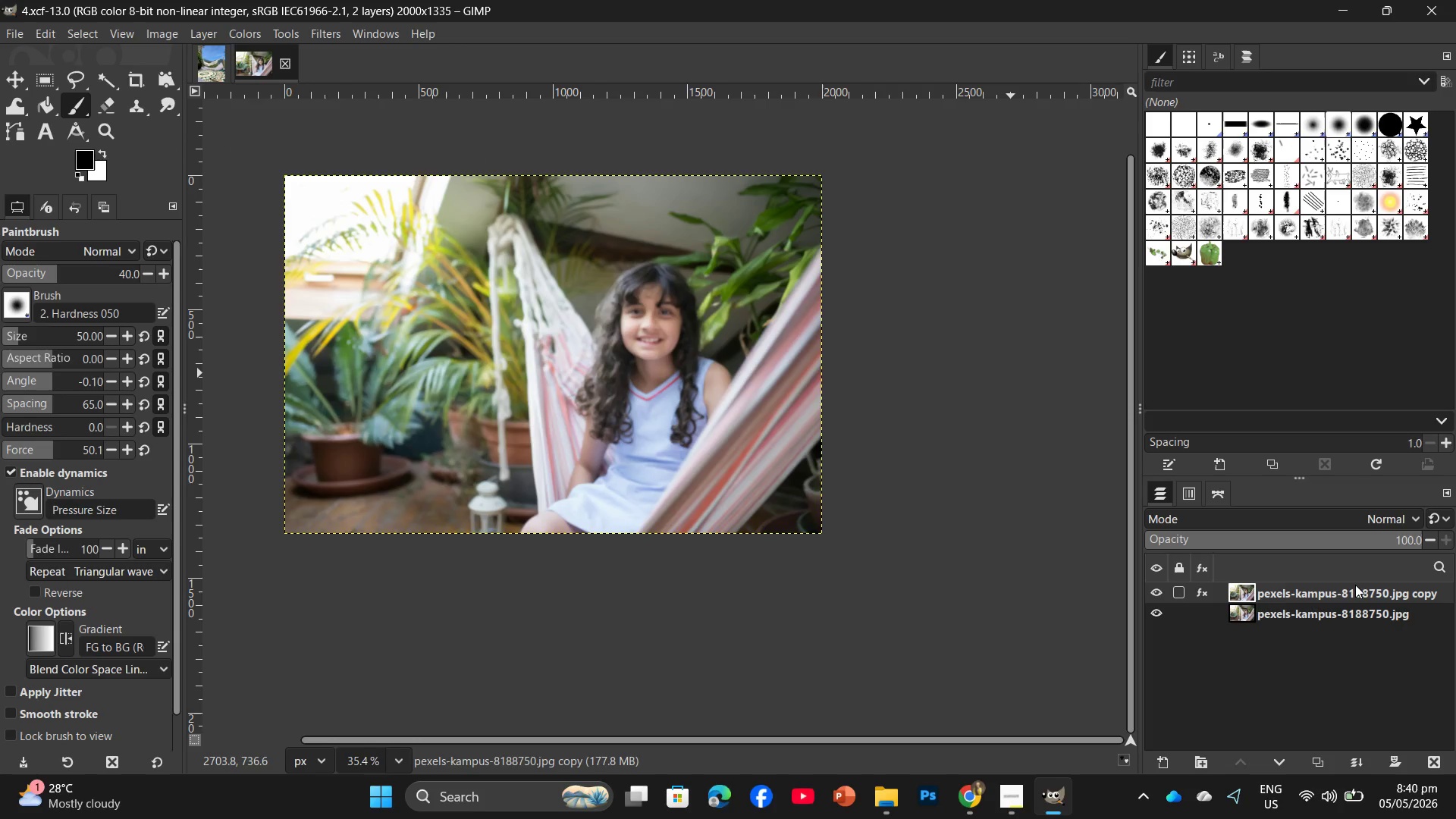 
left_click_drag(start_coordinate=[1355, 588], to_coordinate=[1427, 765])
 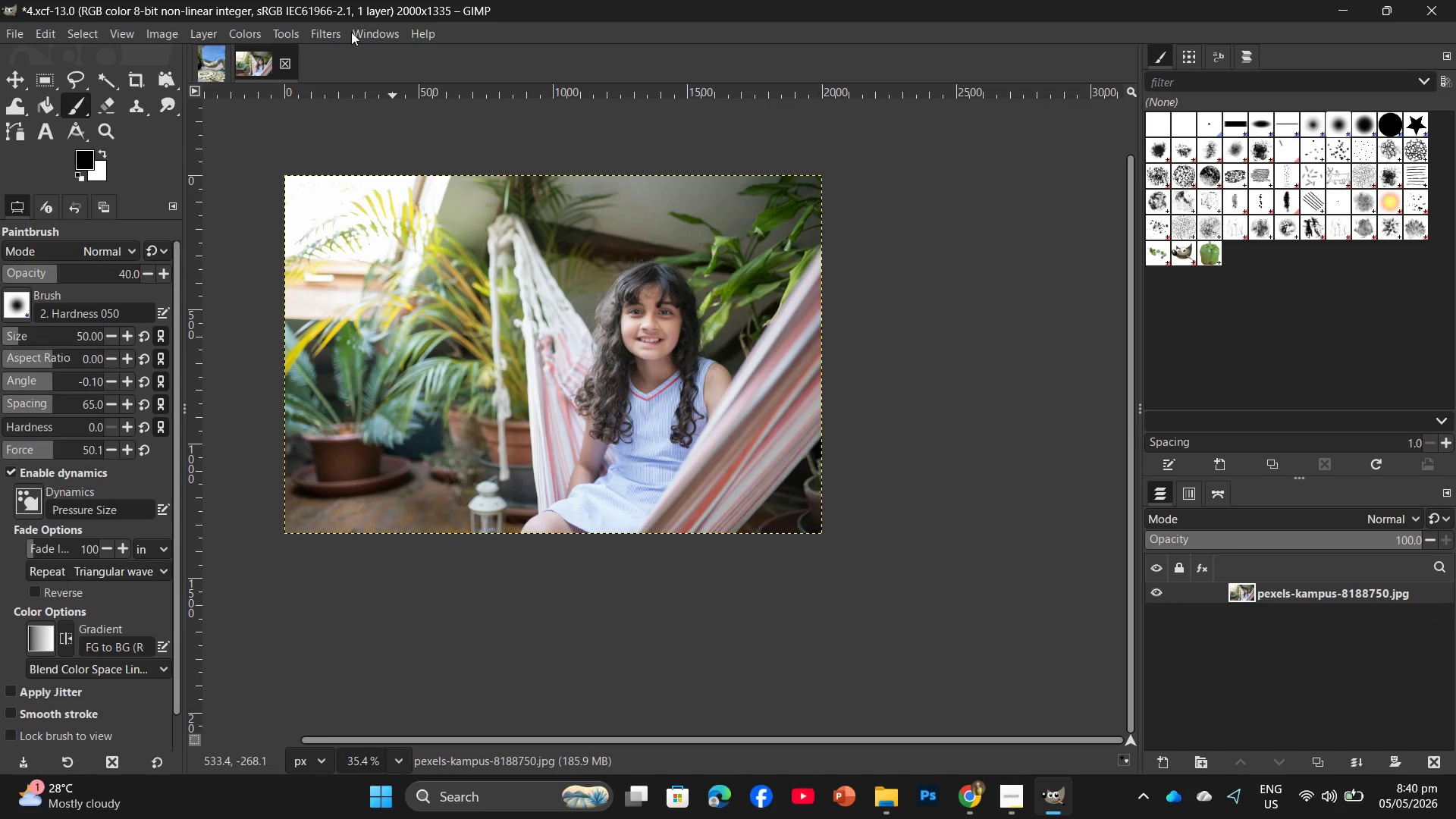 
left_click([340, 33])
 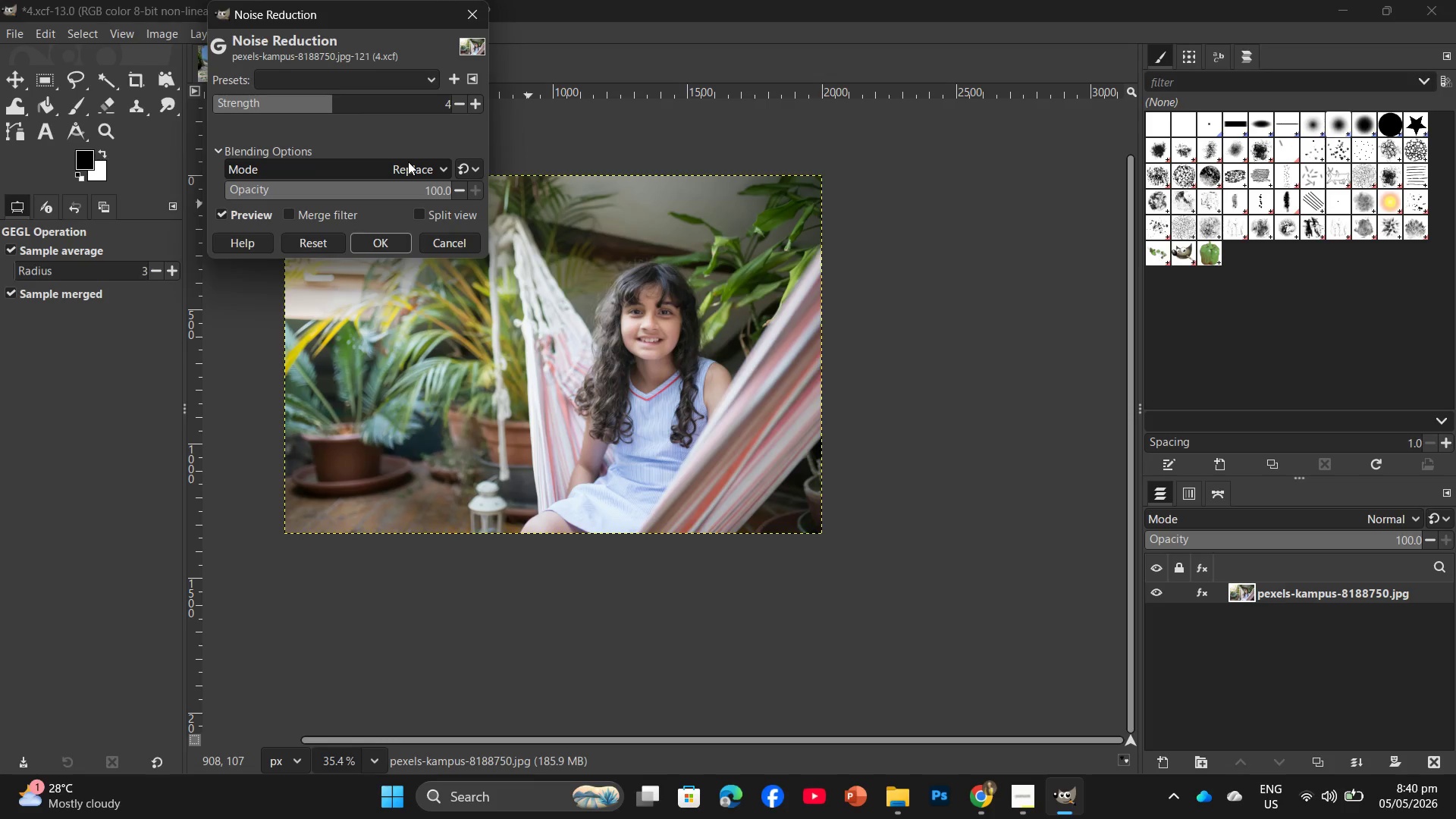 
wait(28.25)
 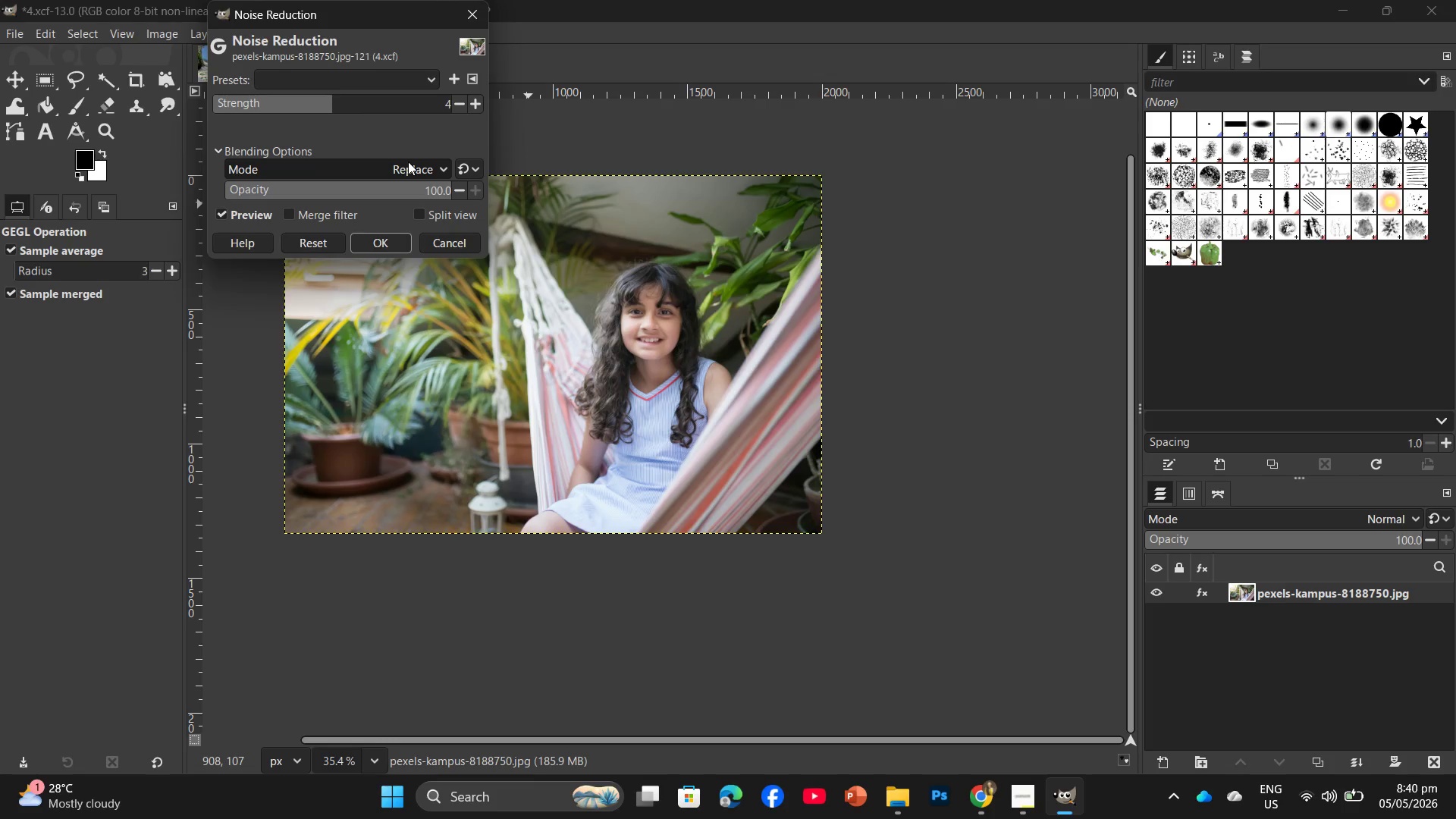 
left_click([400, 232])
 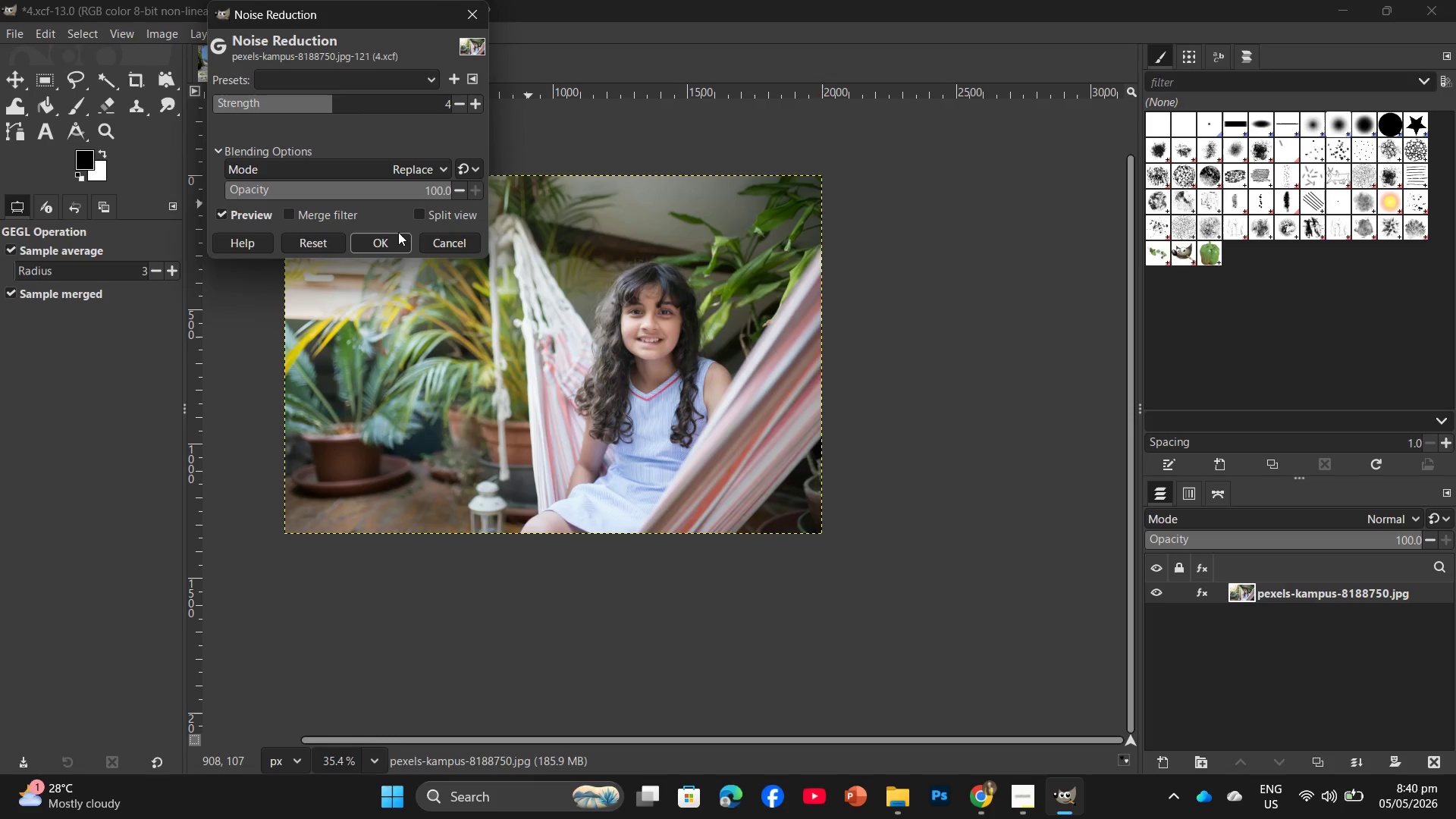 
left_click([394, 237])
 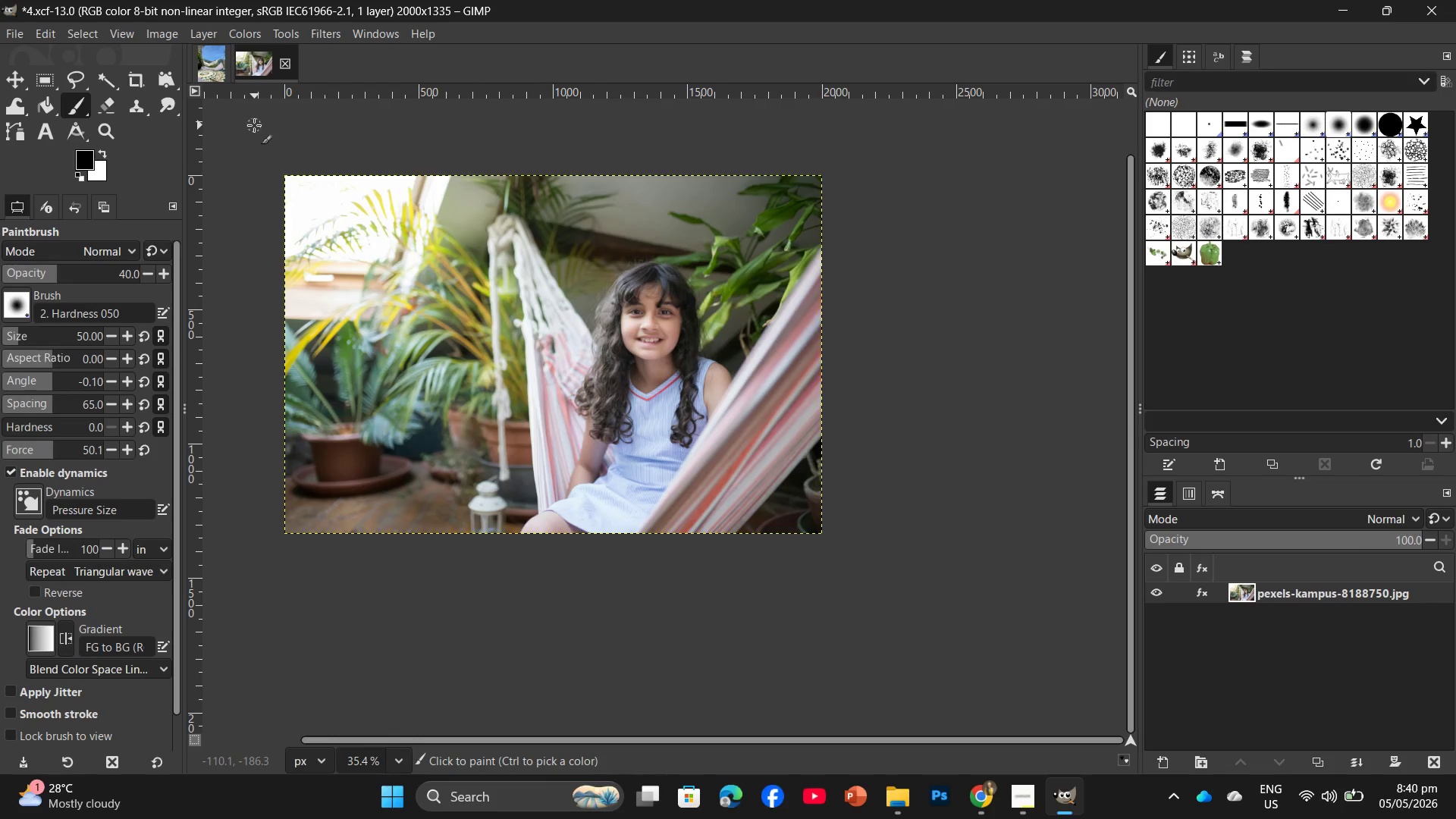 
left_click_drag(start_coordinate=[612, 291], to_coordinate=[711, 368])
 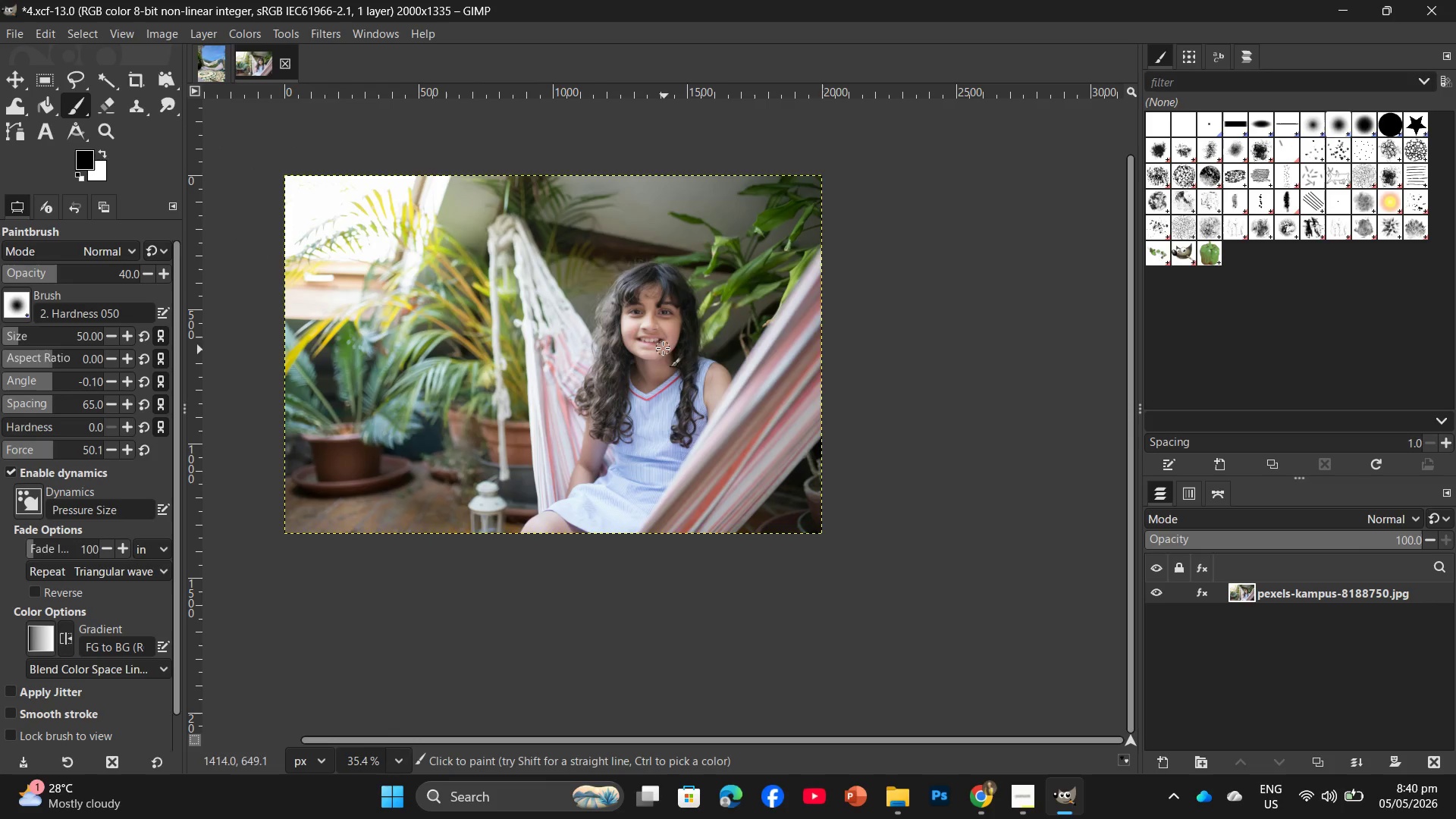 
left_click([661, 344])
 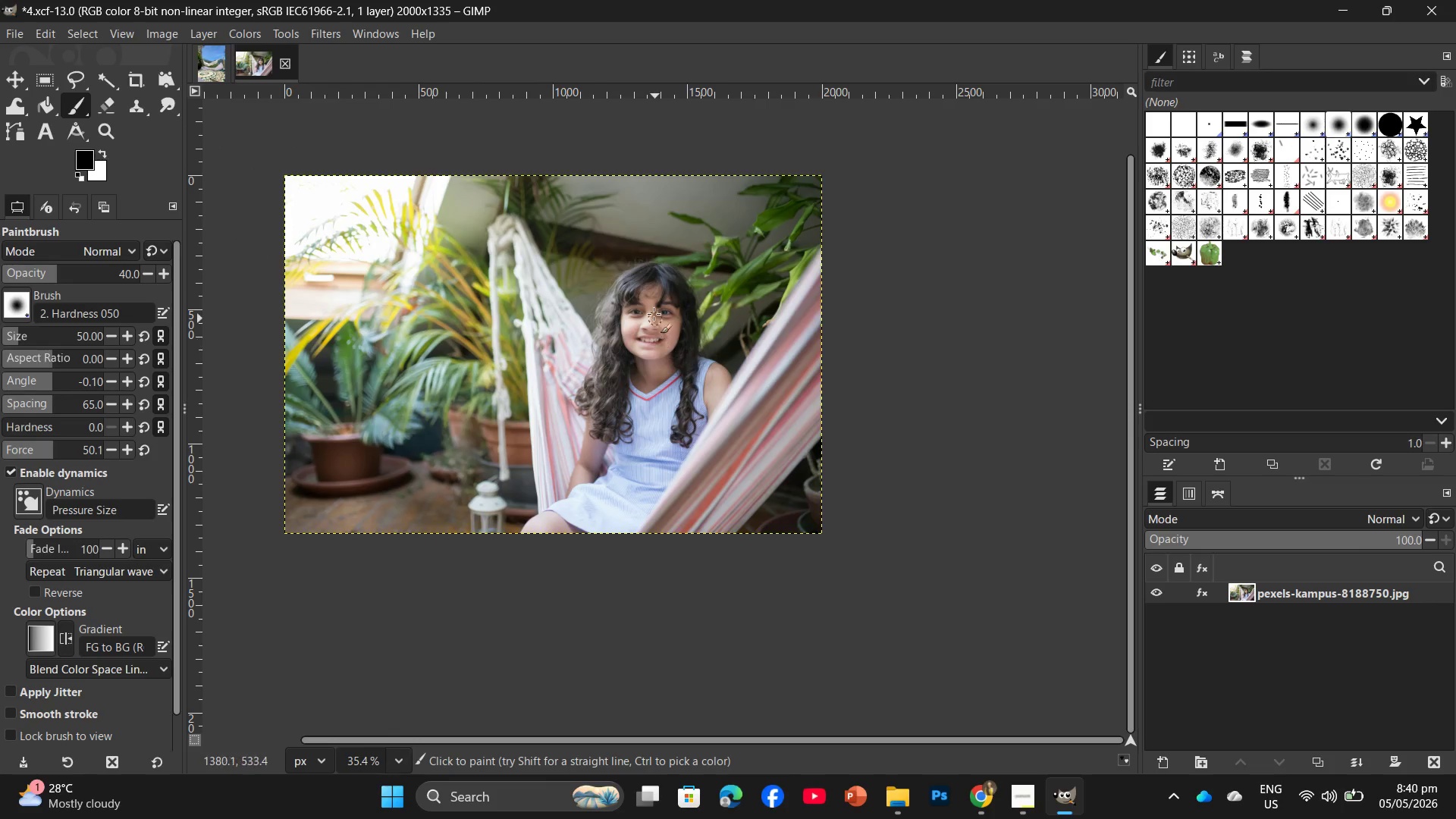 
left_click([654, 314])
 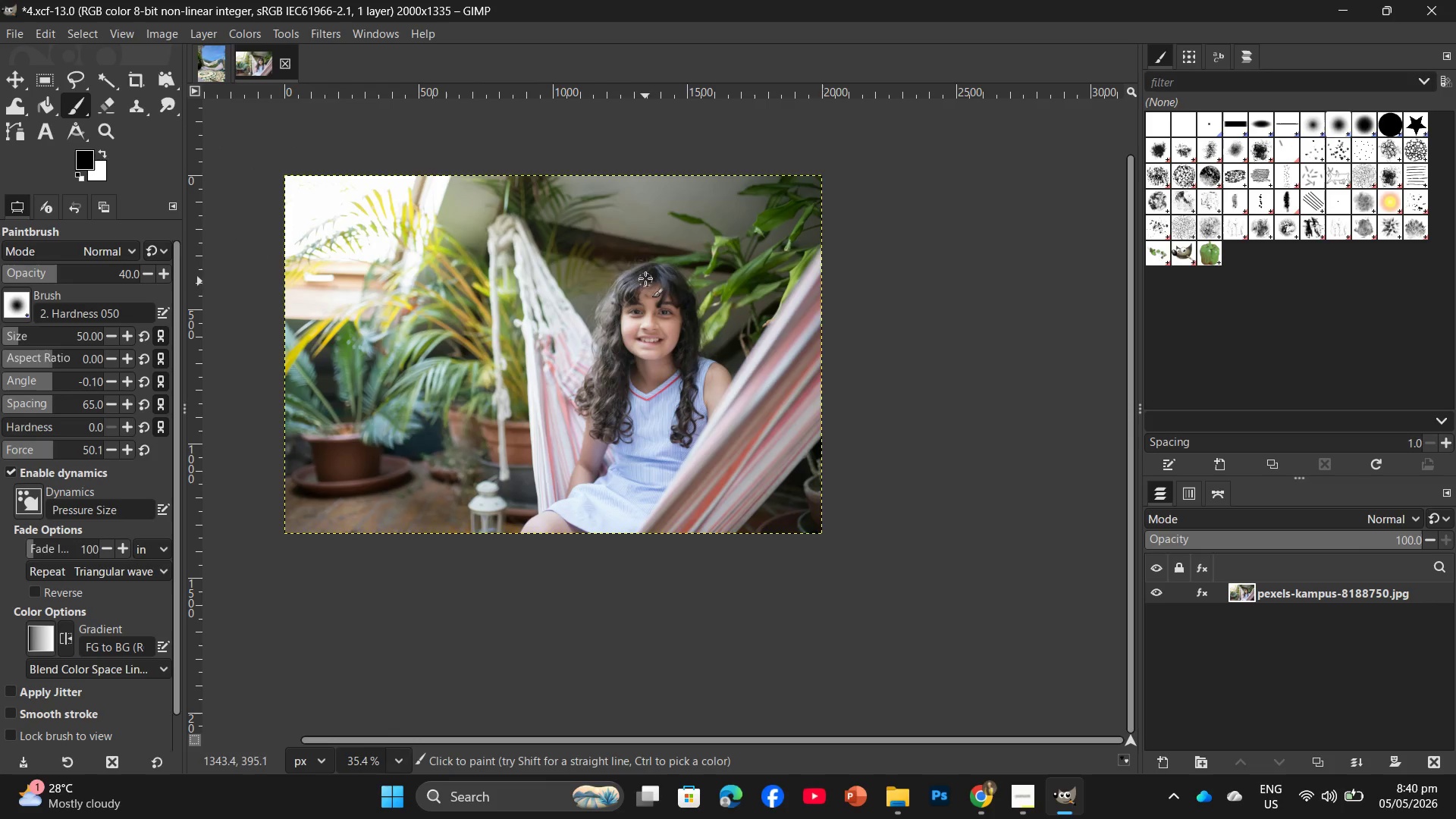 
left_click_drag(start_coordinate=[644, 268], to_coordinate=[651, 325])
 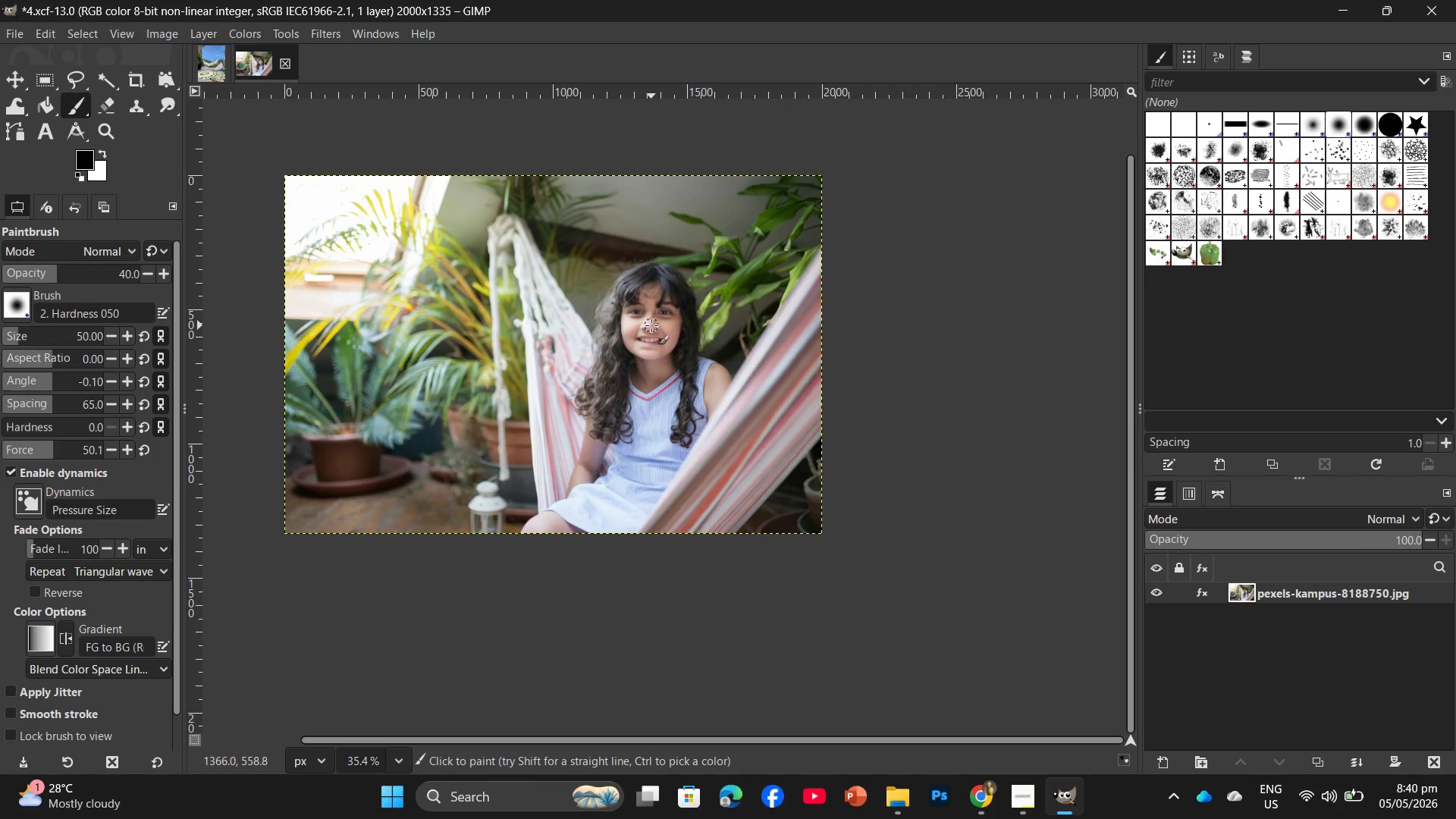 
double_click([651, 325])
 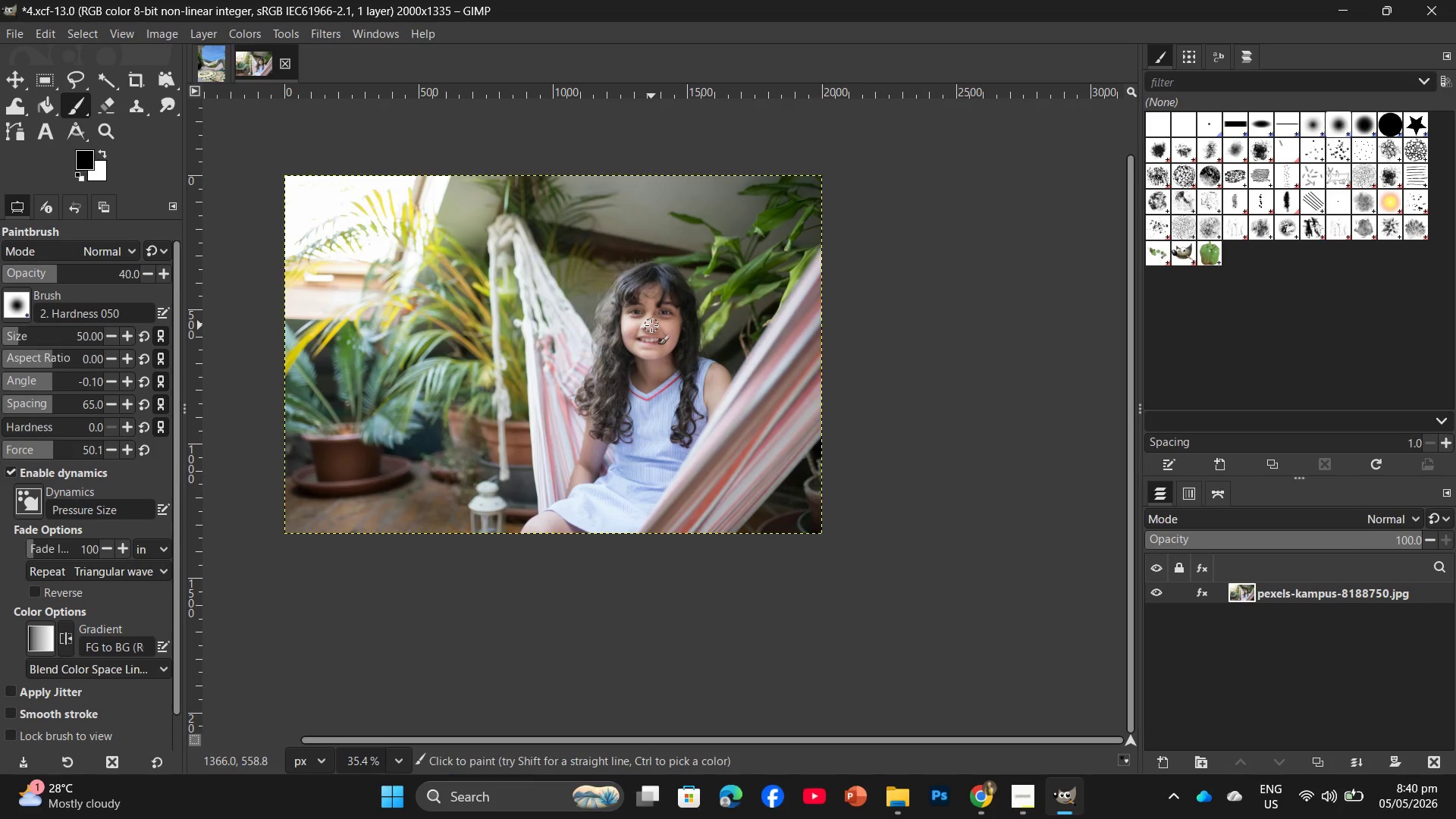 
right_click([651, 325])
 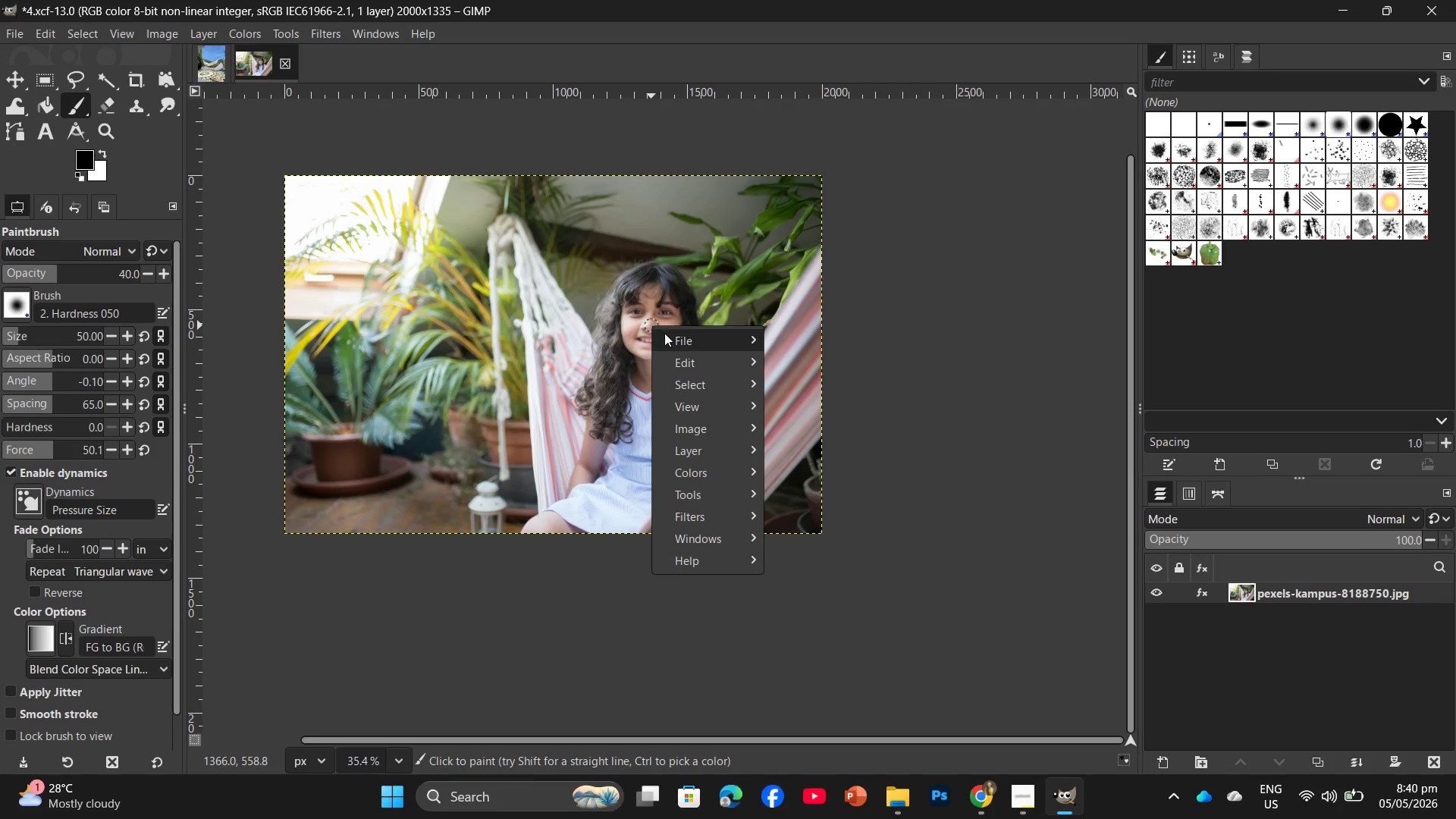 
left_click([626, 330])
 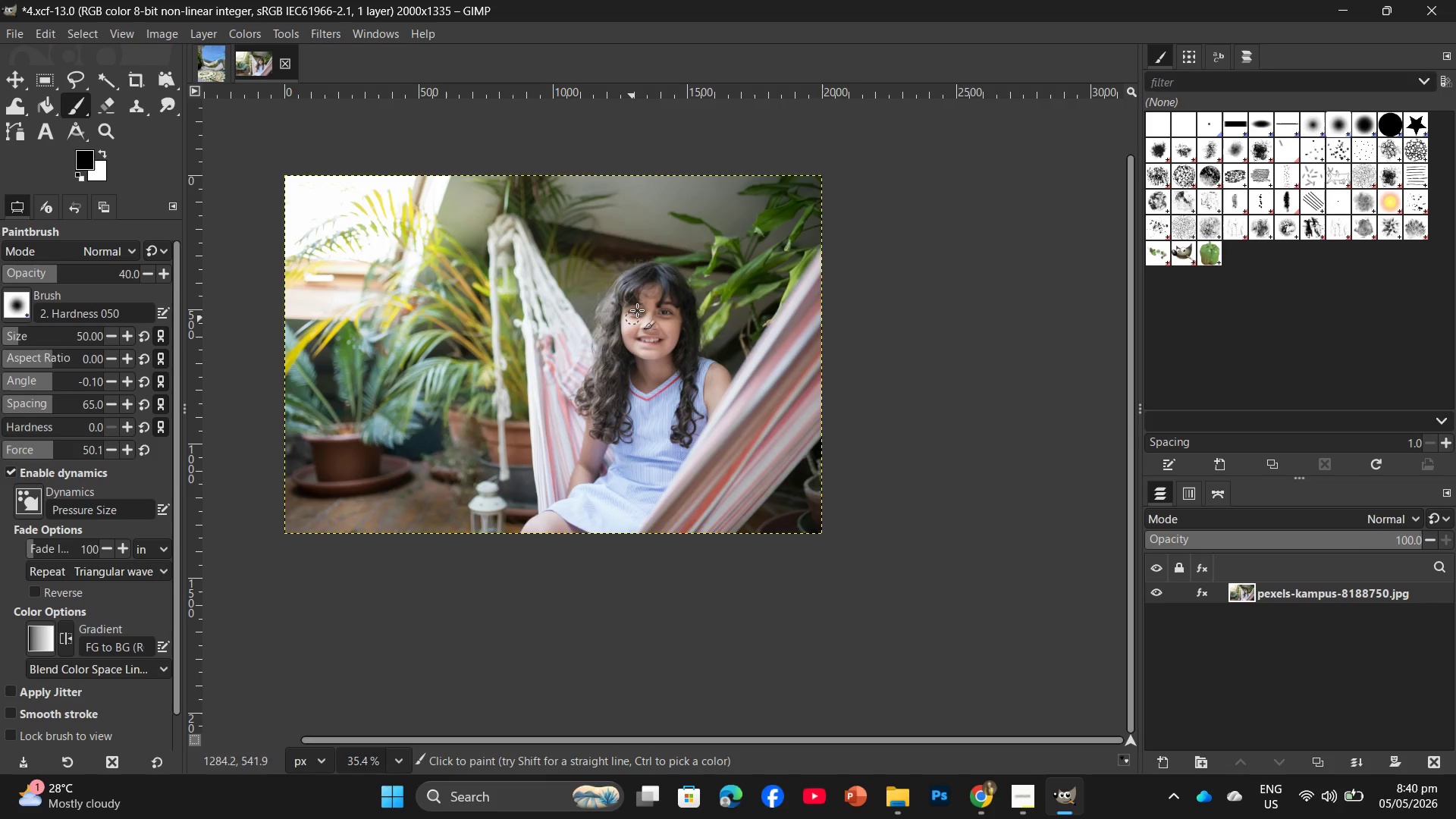 
left_click_drag(start_coordinate=[646, 282], to_coordinate=[686, 347])
 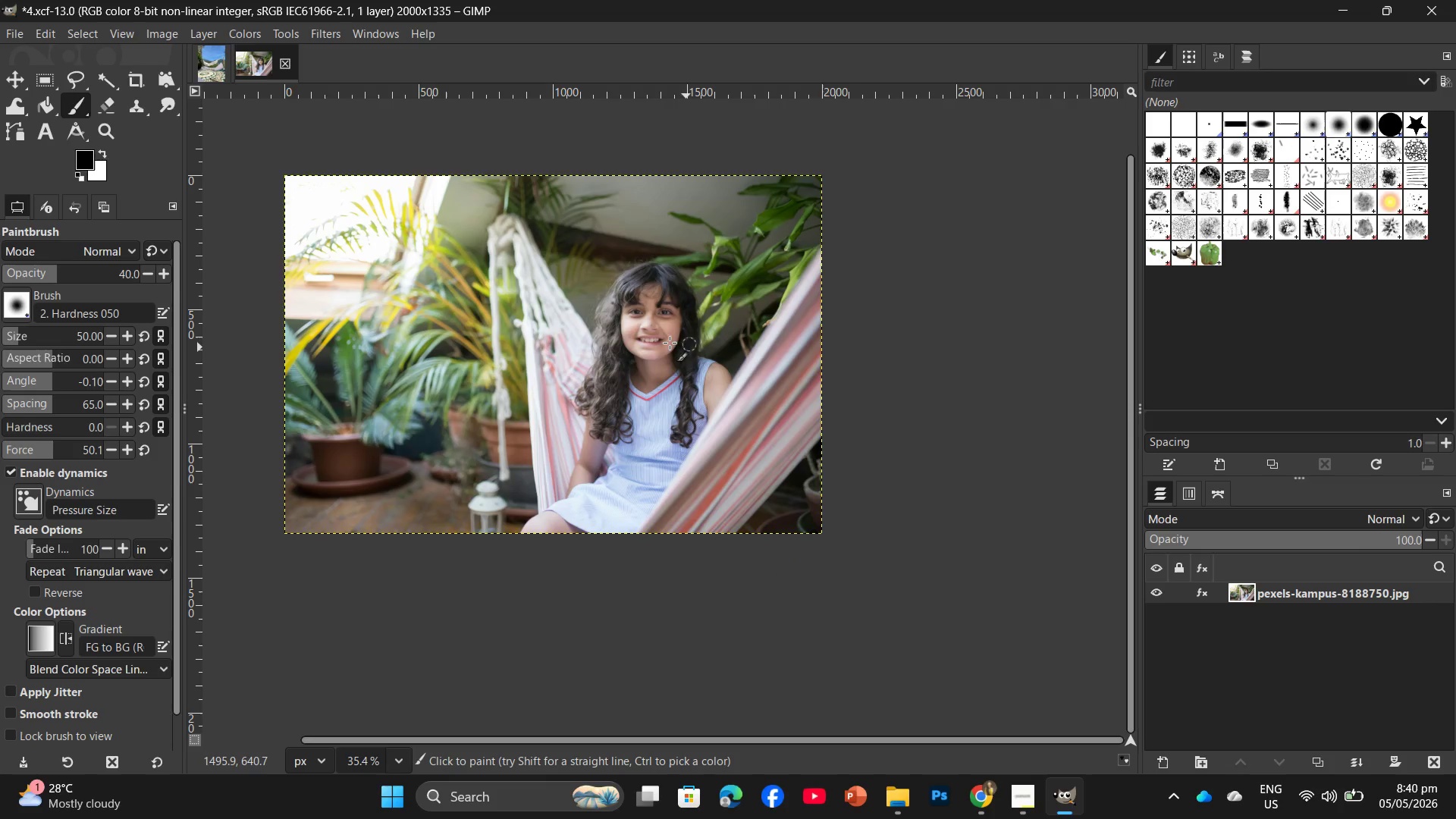 
left_click([670, 341])
 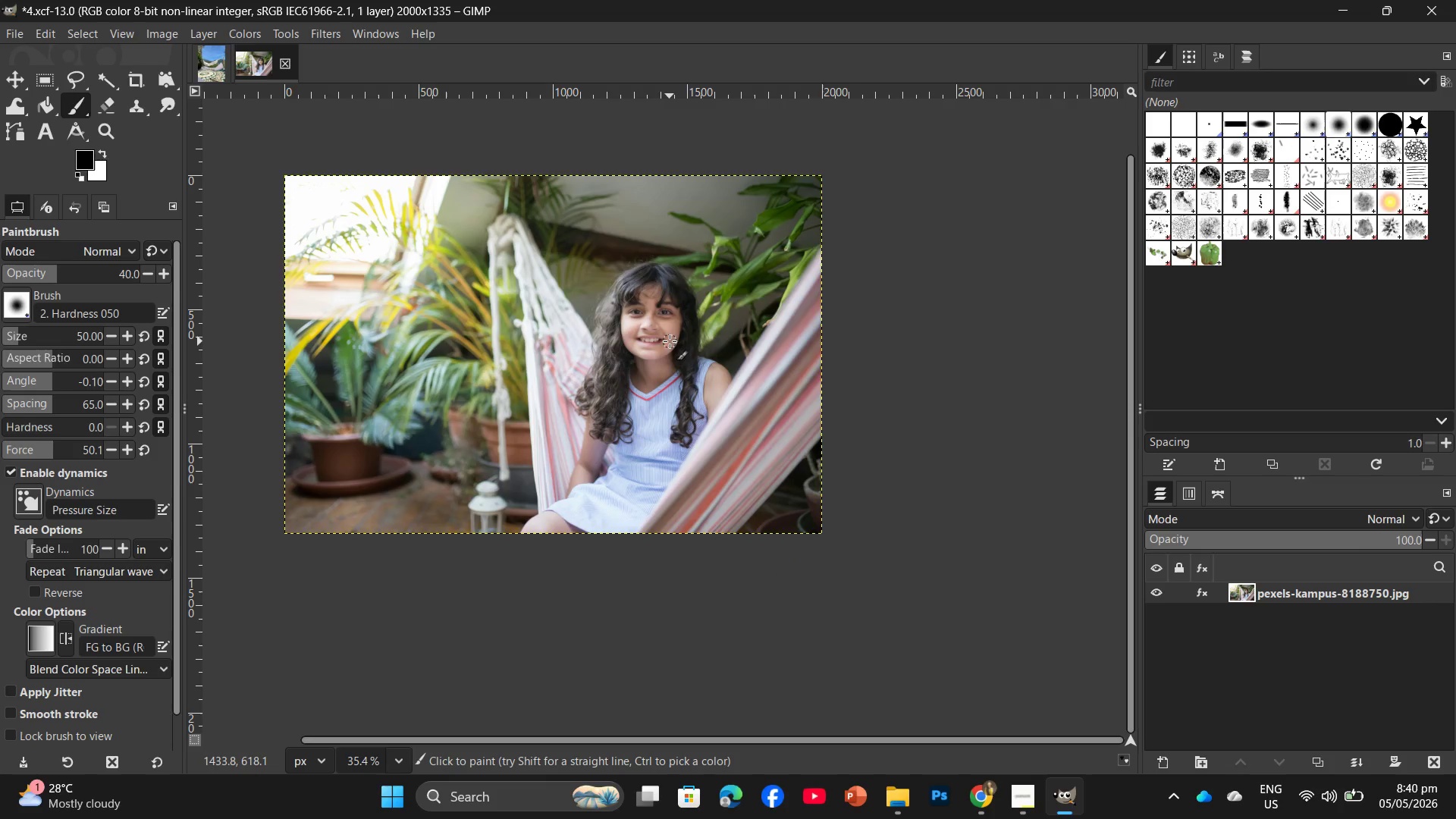 
left_click_drag(start_coordinate=[666, 343], to_coordinate=[662, 346])
 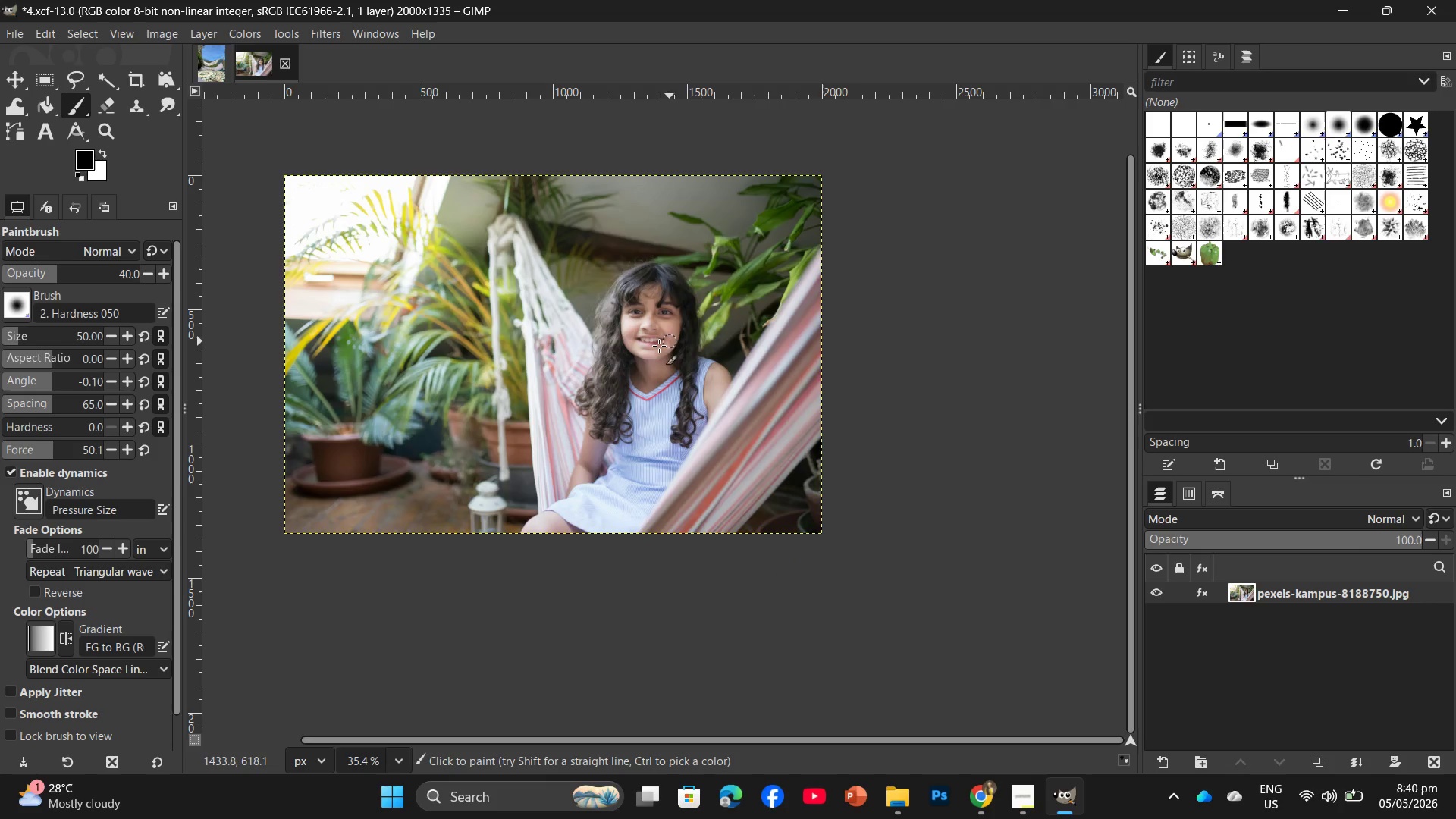 
left_click_drag(start_coordinate=[659, 346], to_coordinate=[655, 344])
 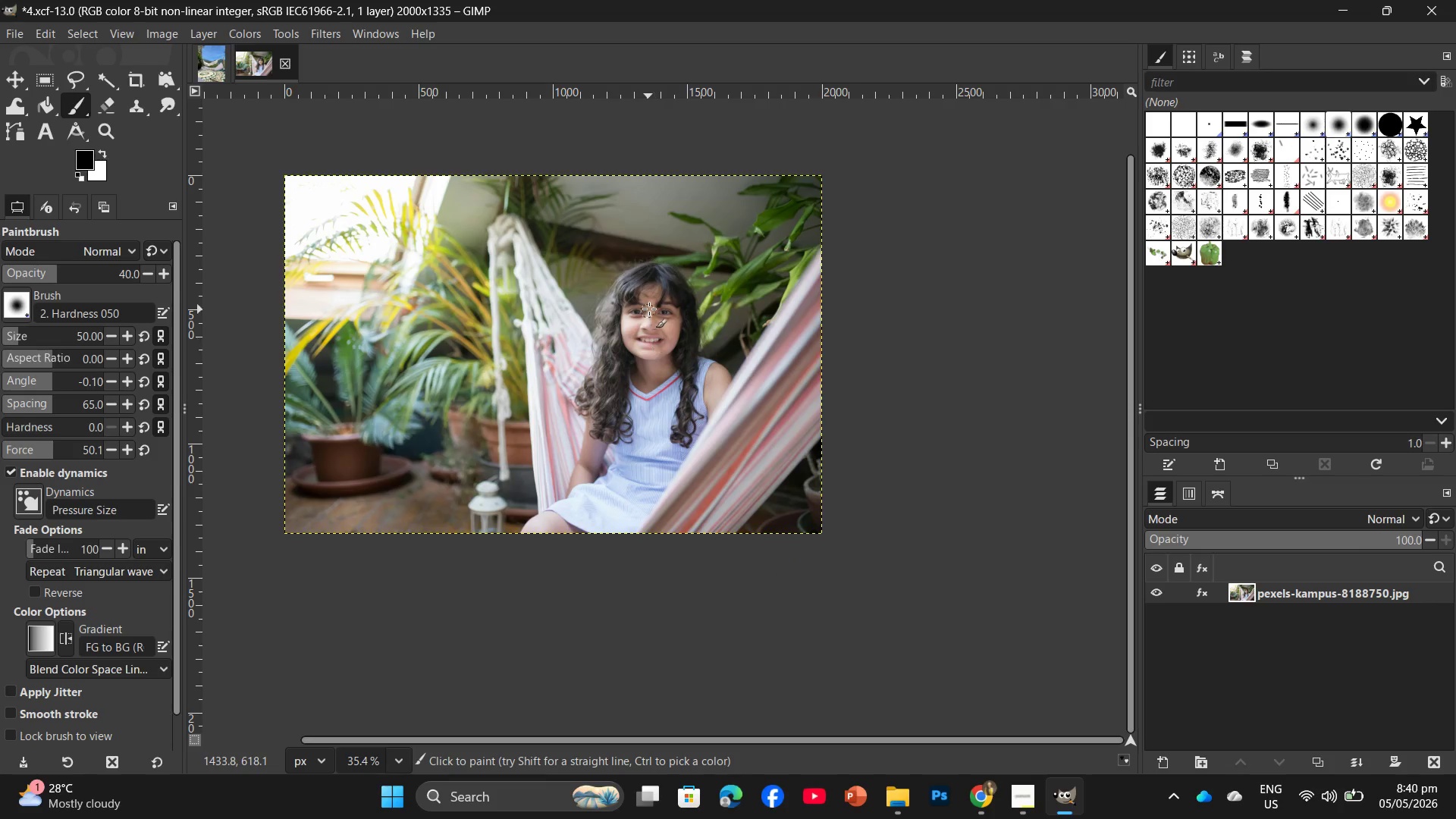 
triple_click([649, 309])
 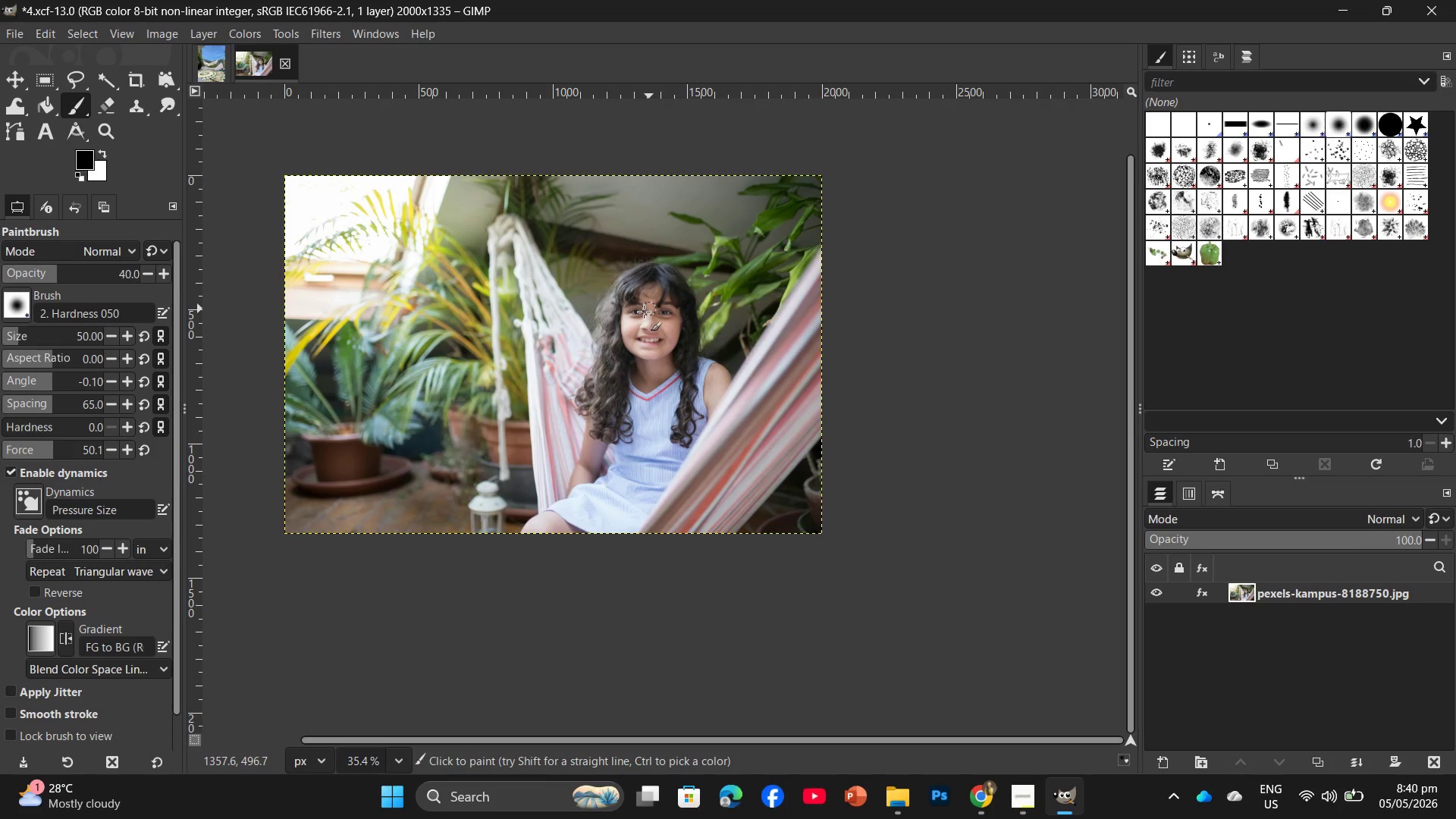 
left_click_drag(start_coordinate=[647, 309], to_coordinate=[643, 315])
 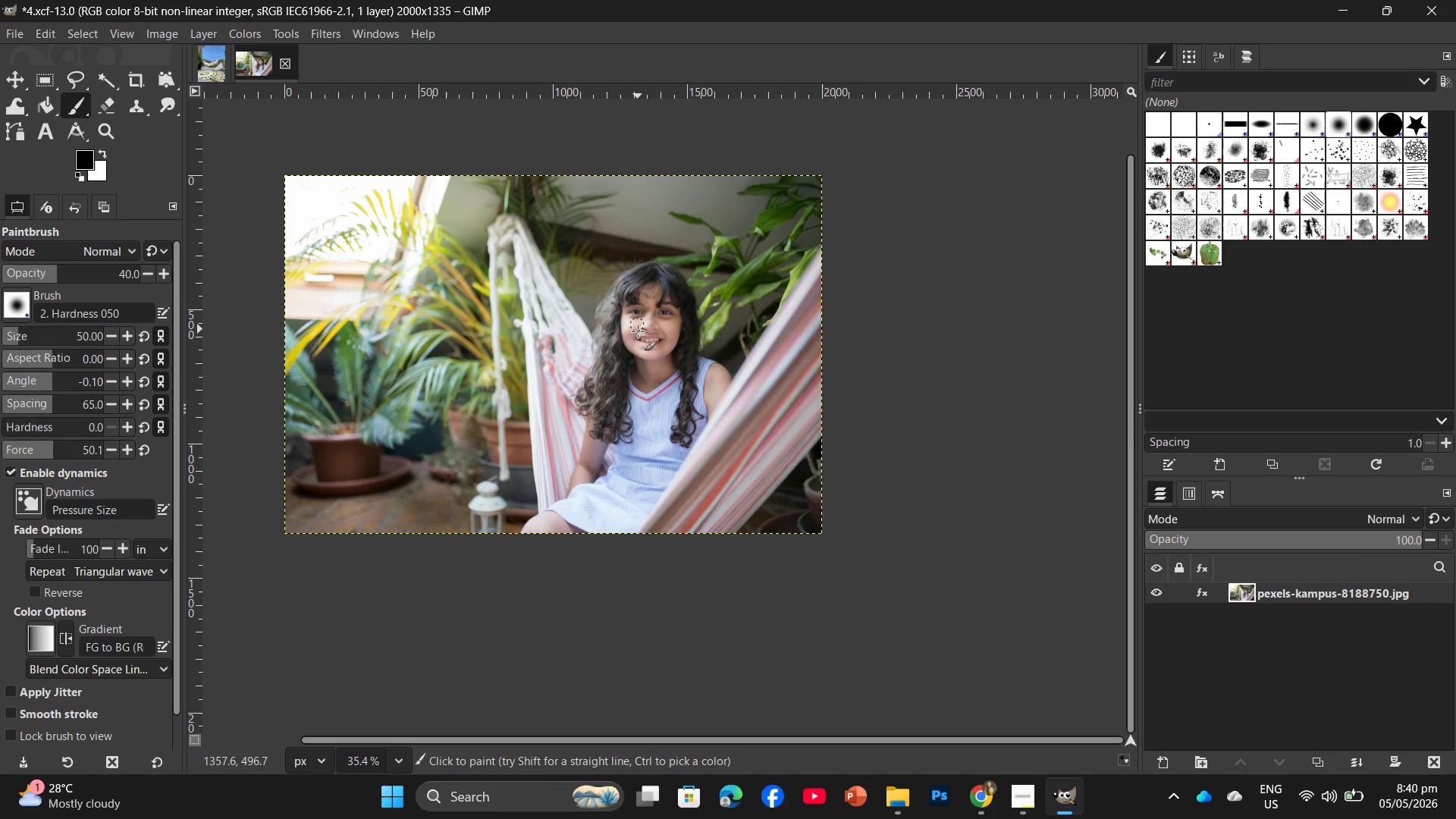 
left_click_drag(start_coordinate=[638, 333], to_coordinate=[639, 338])
 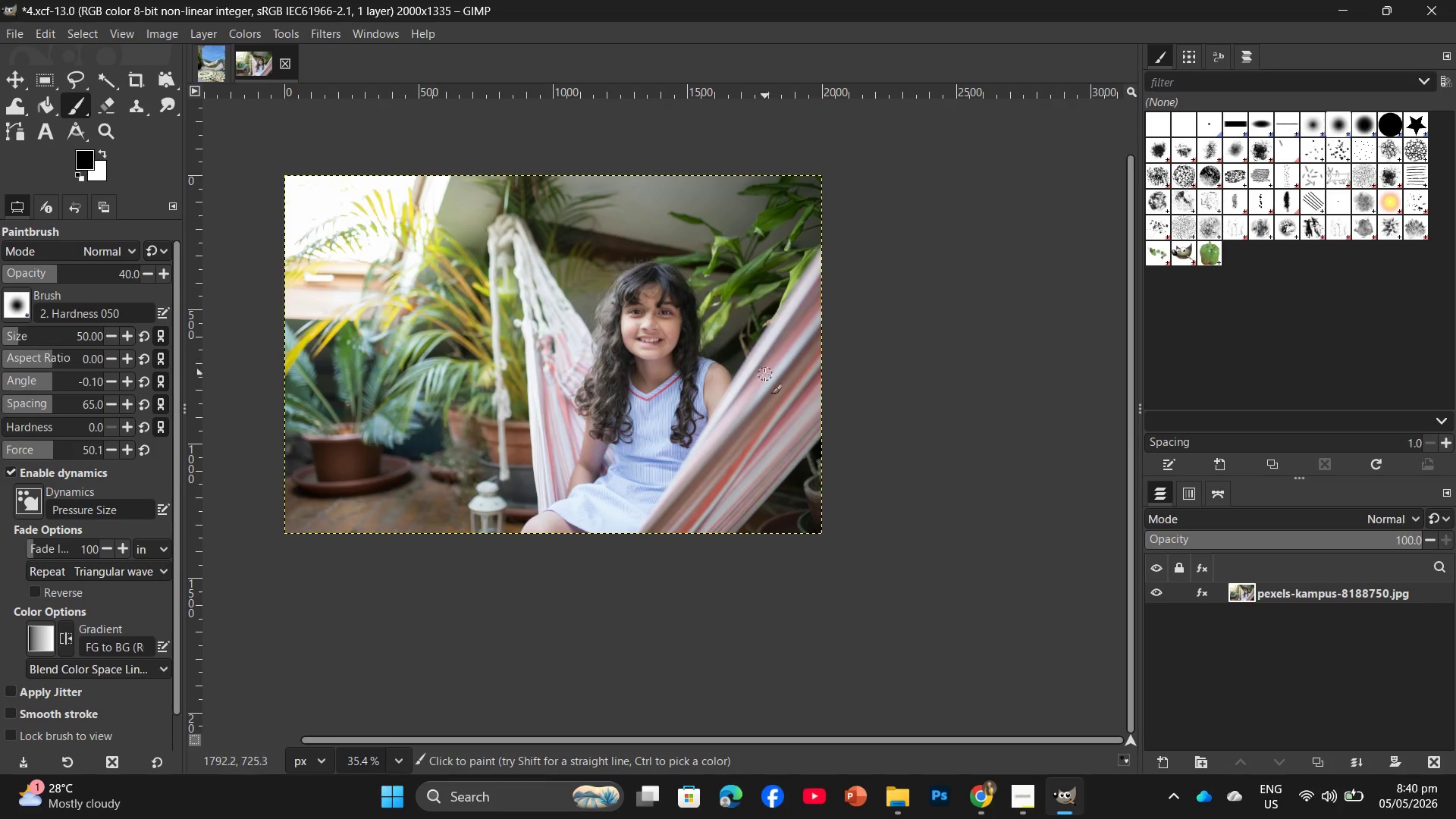 
hold_key(key=AltLeft, duration=0.59)
scroll: coordinate [728, 387], scroll_direction: up, amount: 3.0
 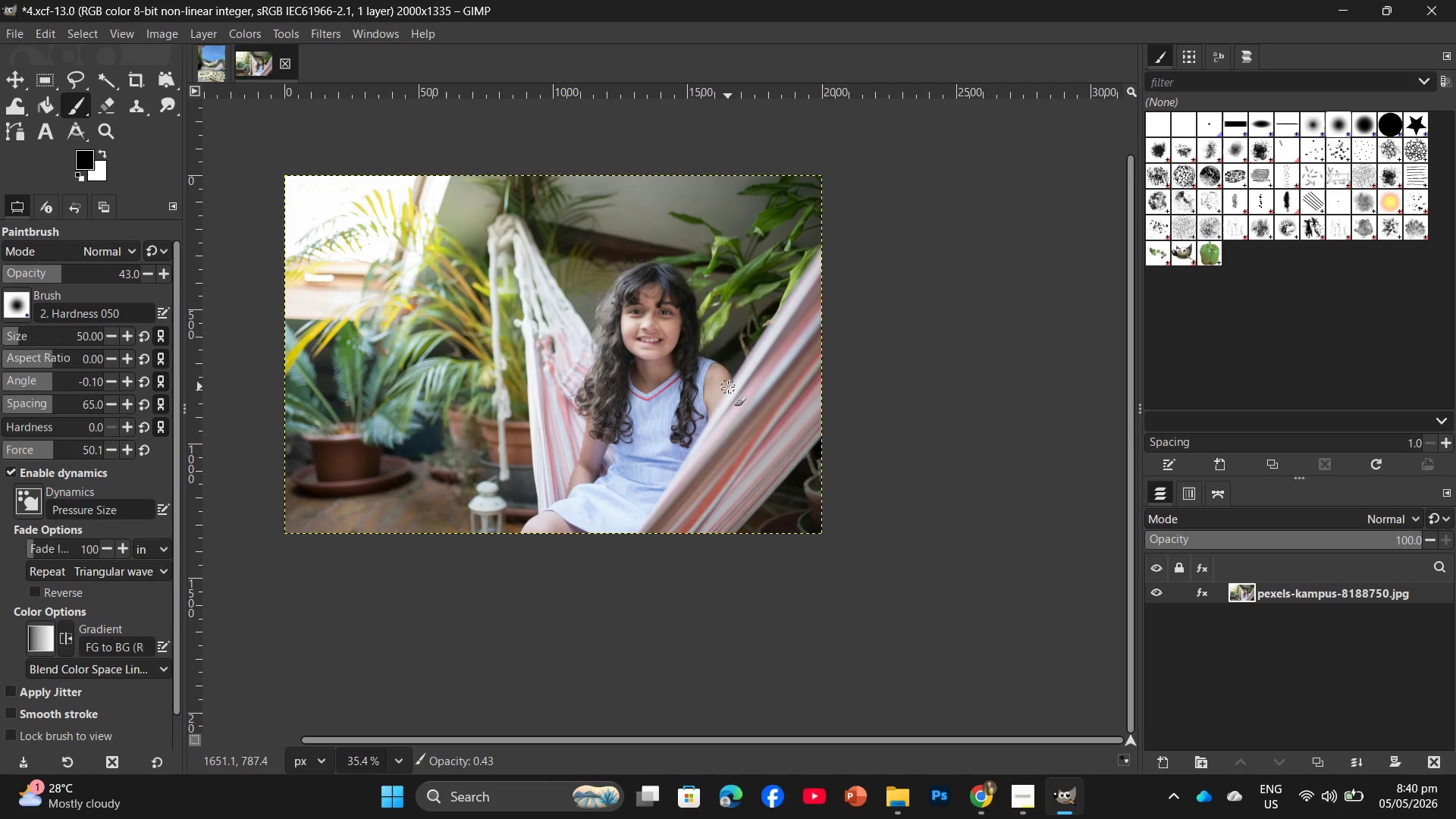 
hold_key(key=ControlLeft, duration=1.61)
scroll: coordinate [686, 359], scroll_direction: up, amount: 12.0
 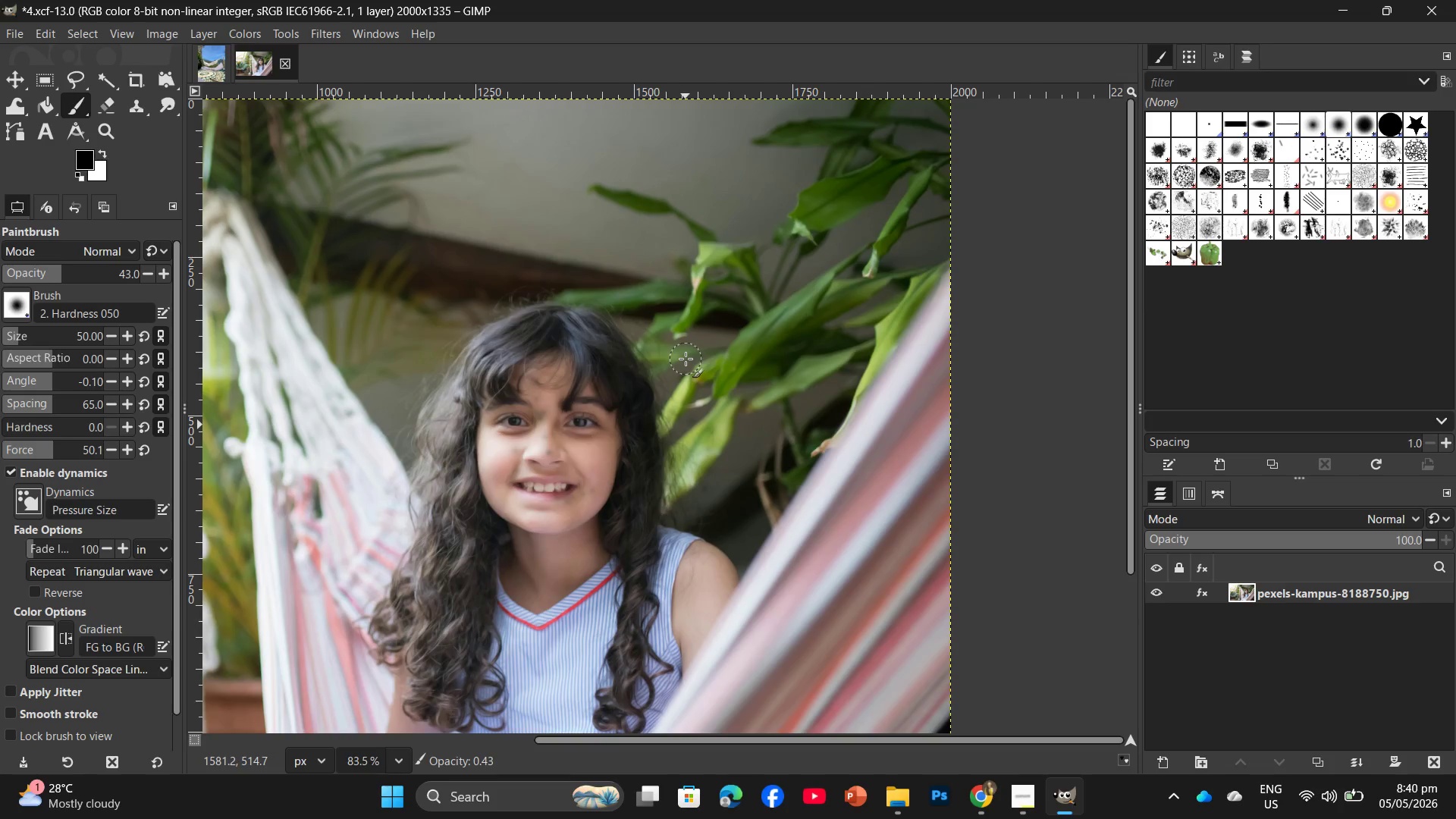 
scroll: coordinate [686, 359], scroll_direction: down, amount: 1.0
 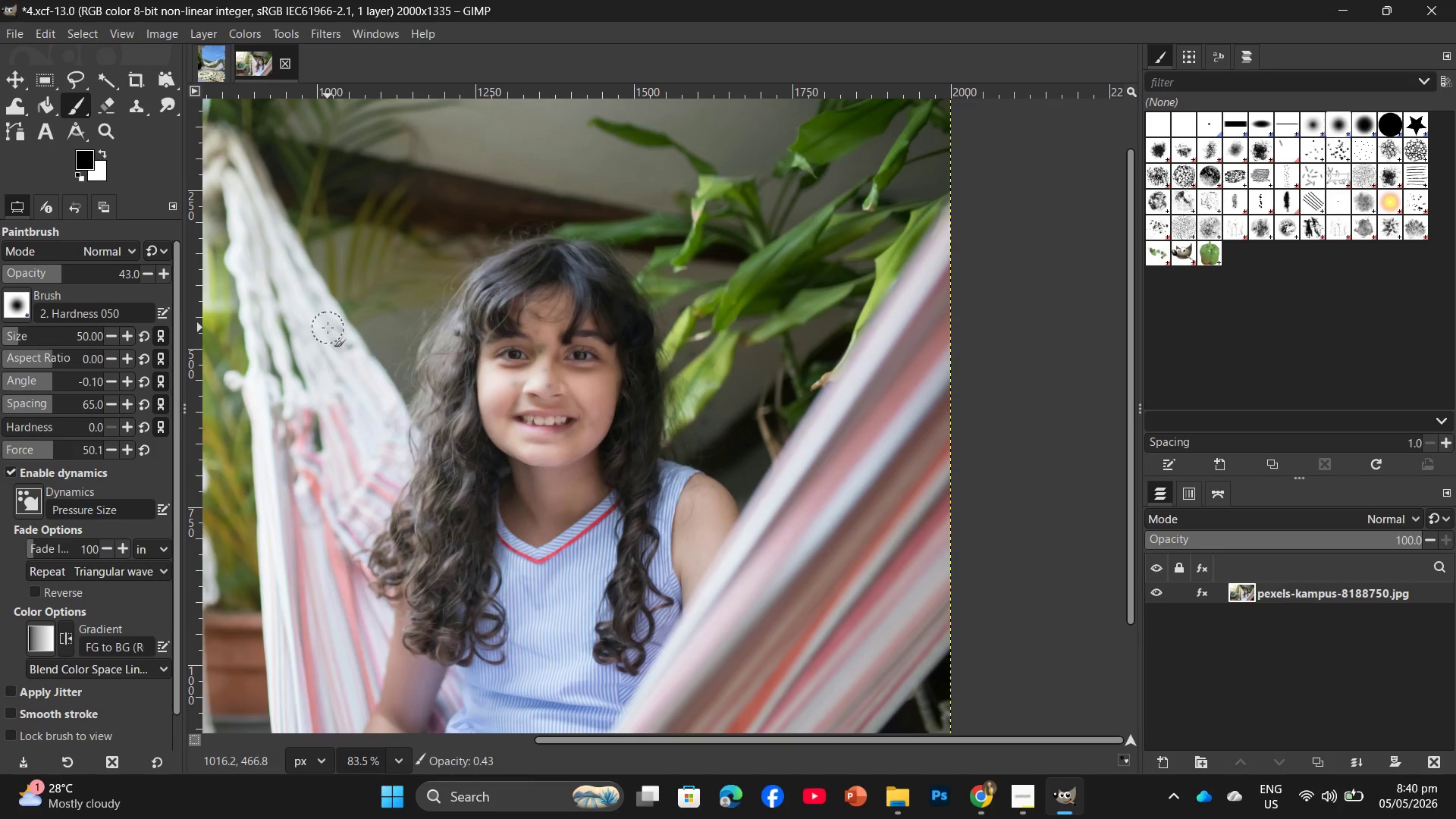 
hold_key(key=ControlLeft, duration=1.27)
 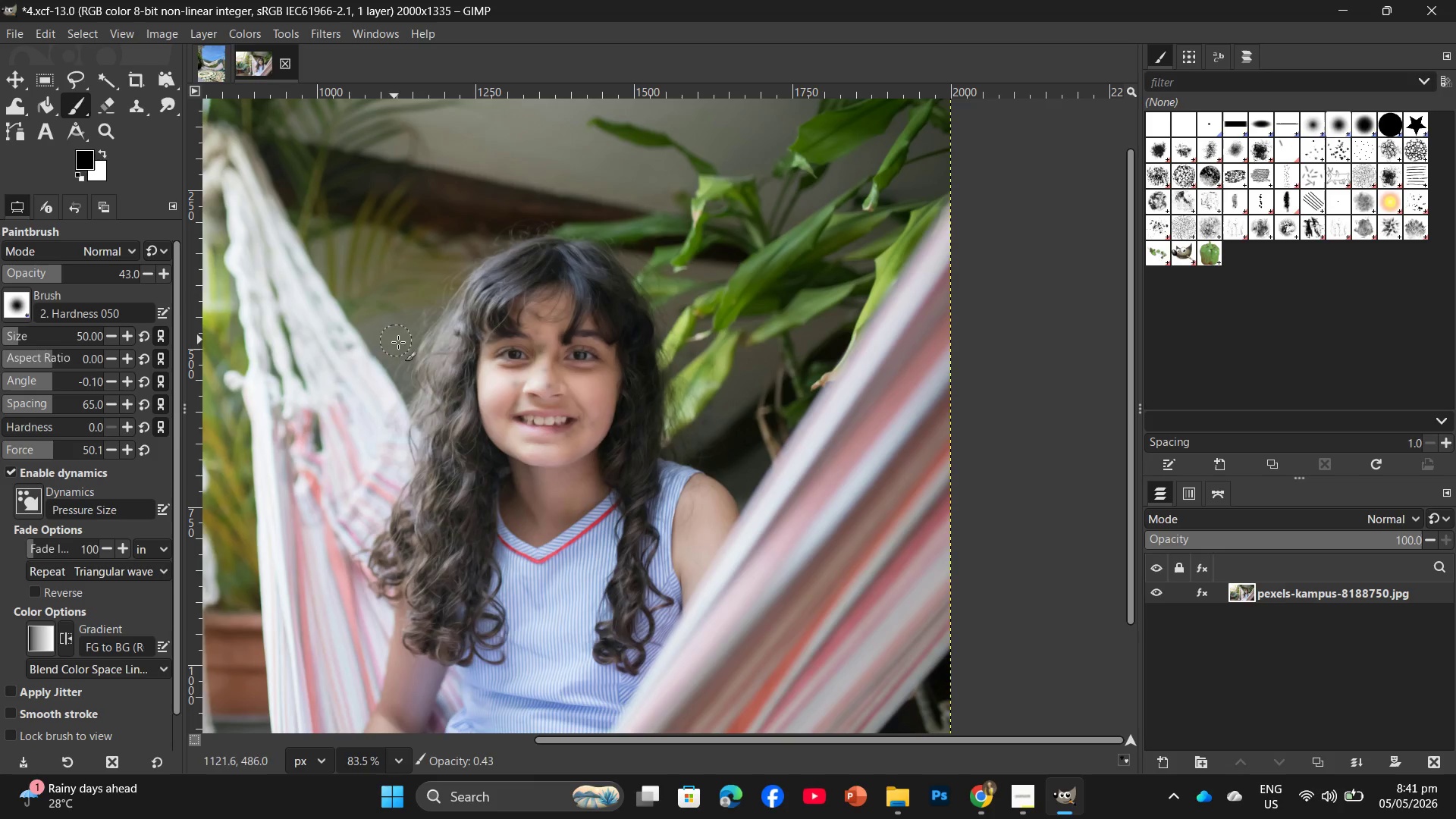 
key(Control+Shift+ShiftLeft)
 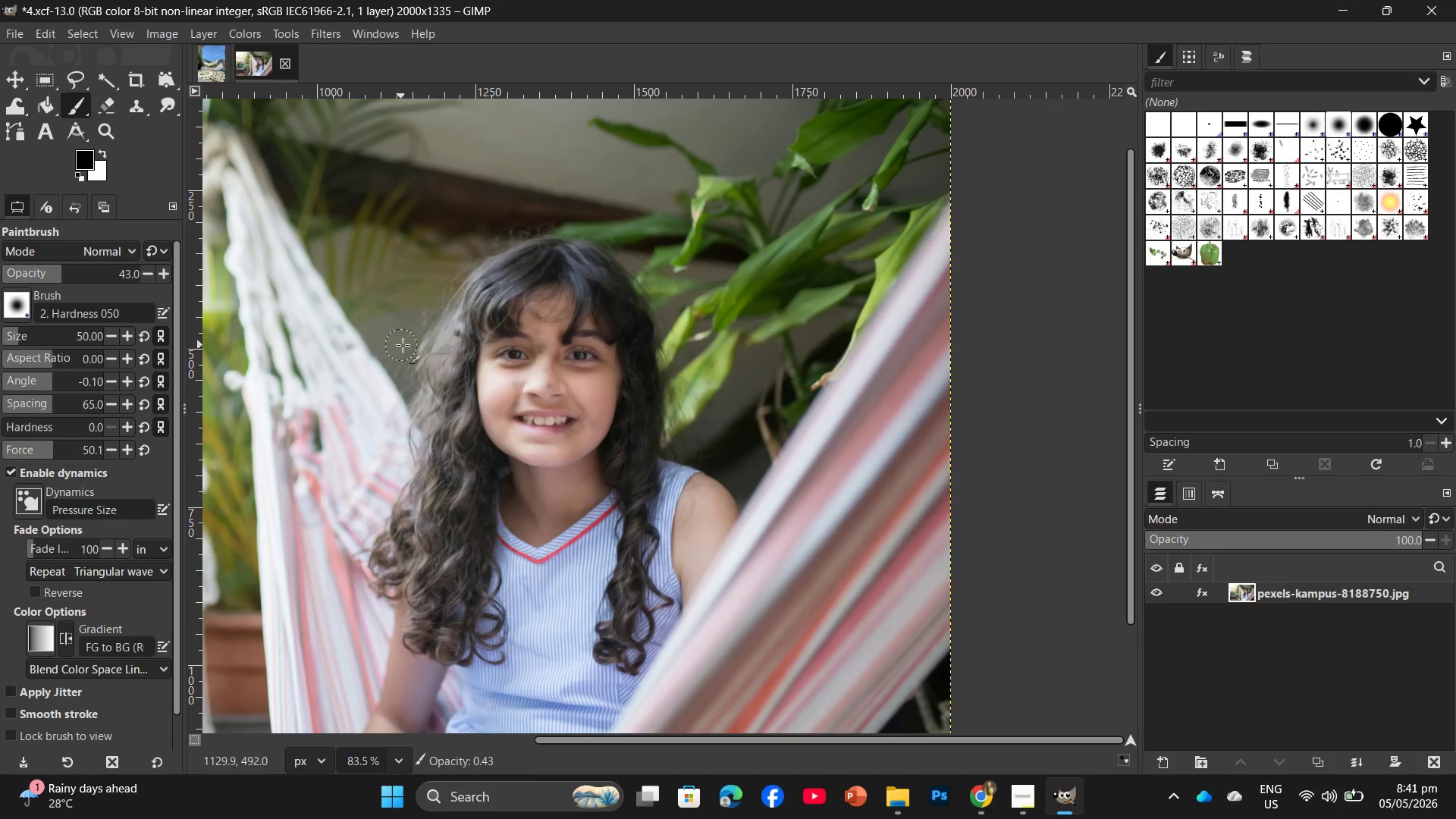 
key(Control+Z)
 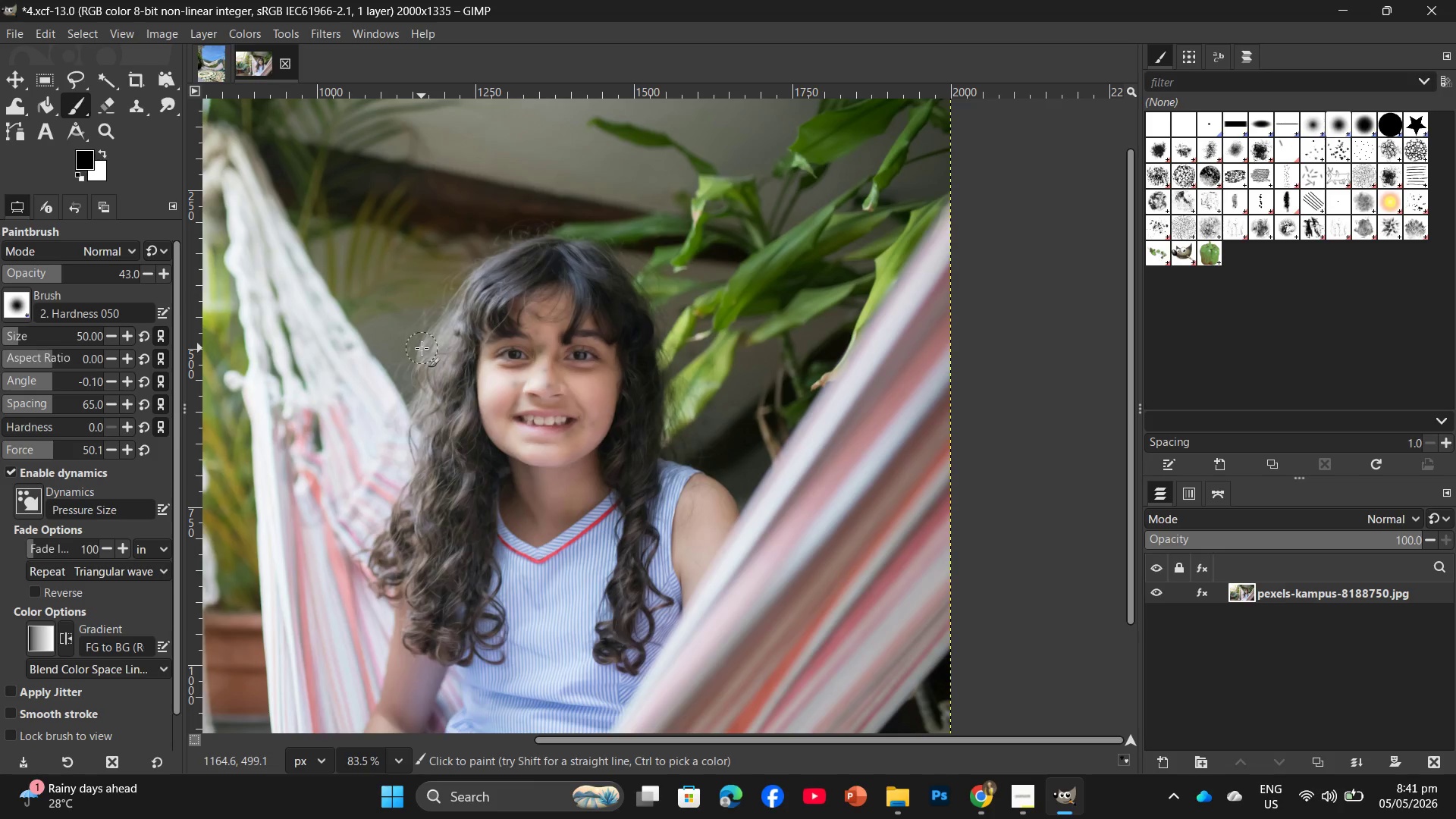 
key(Control+Z)
 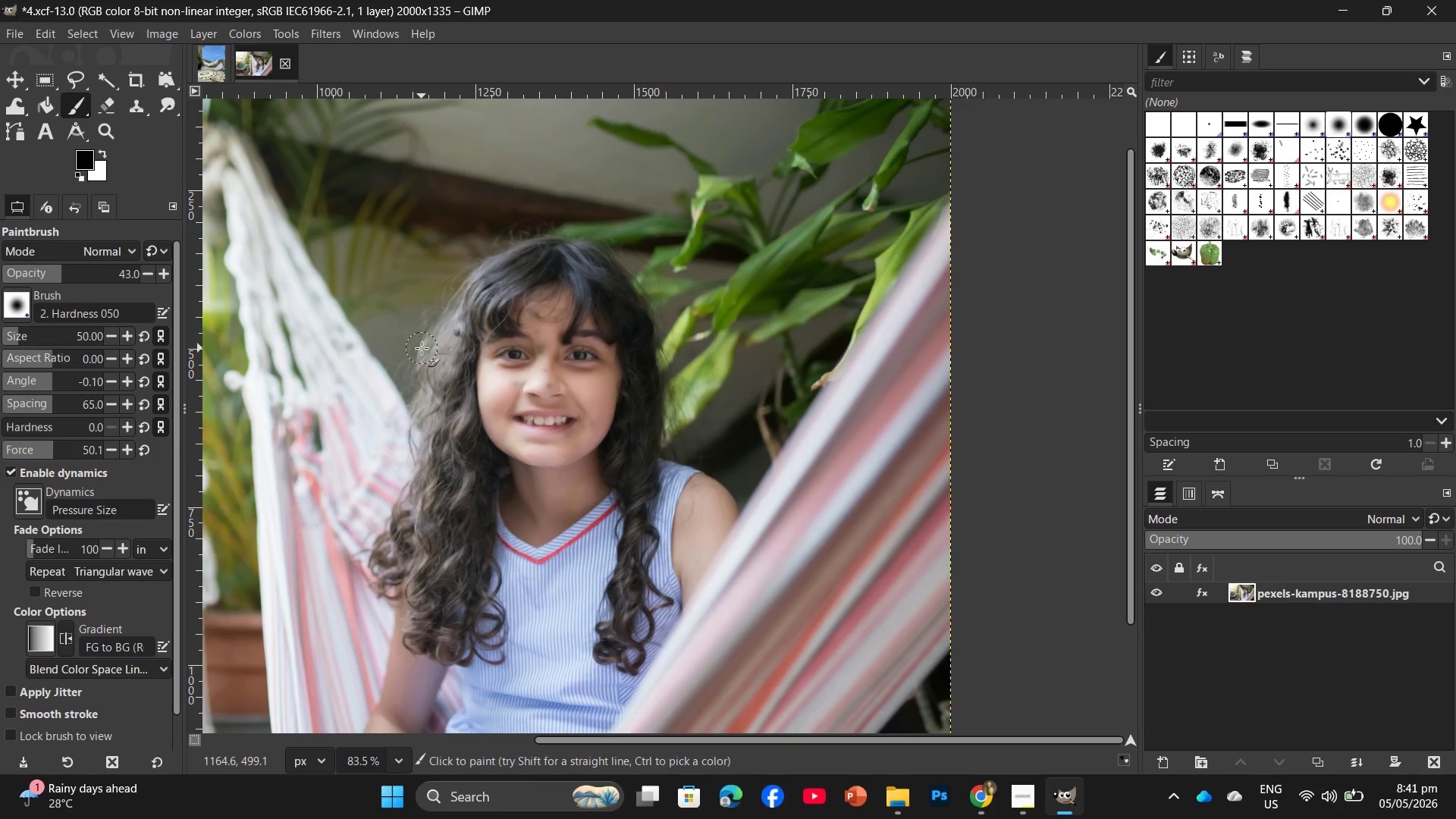 
key(Control+ControlLeft)
 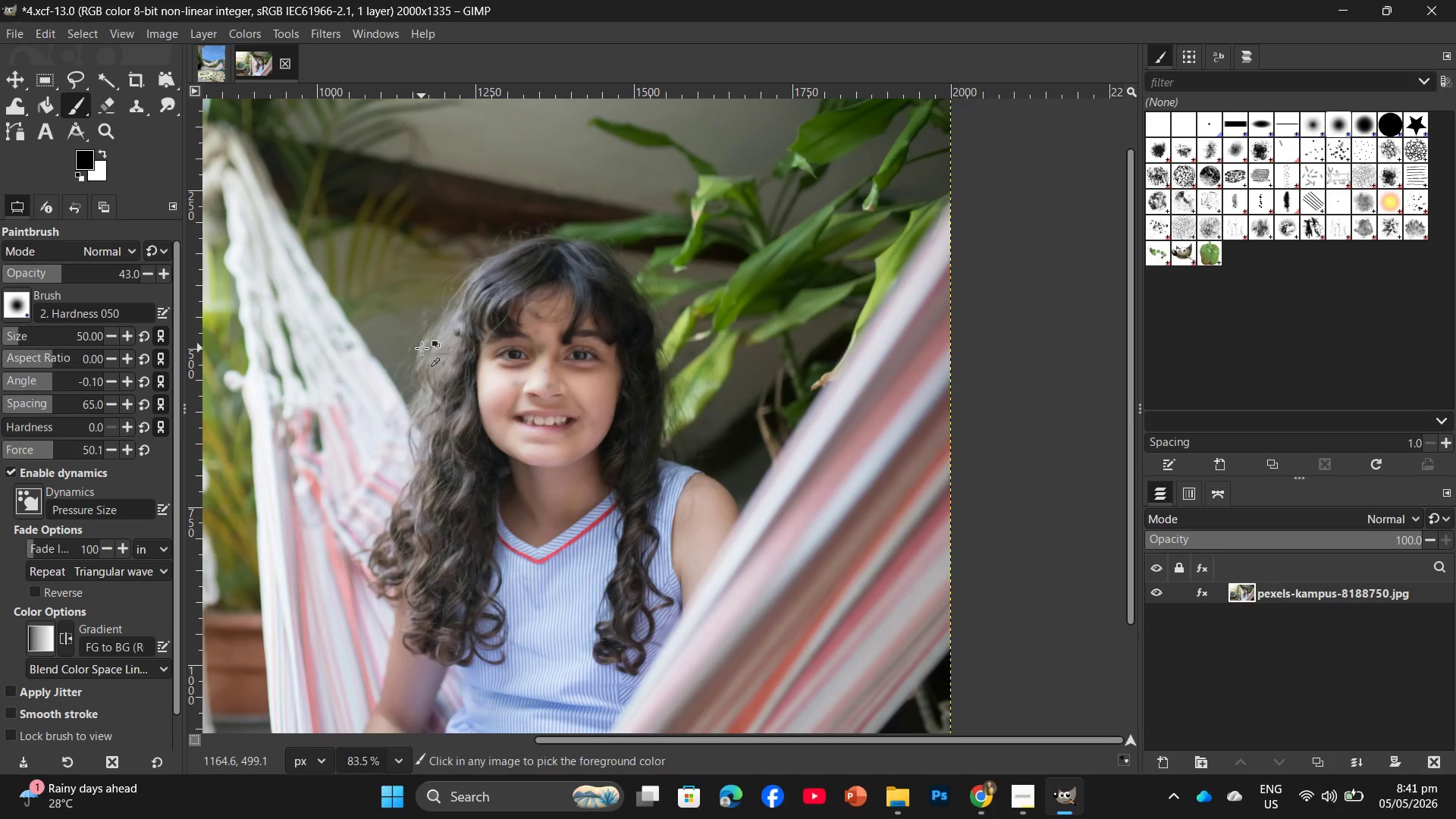 
key(Control+Z)
 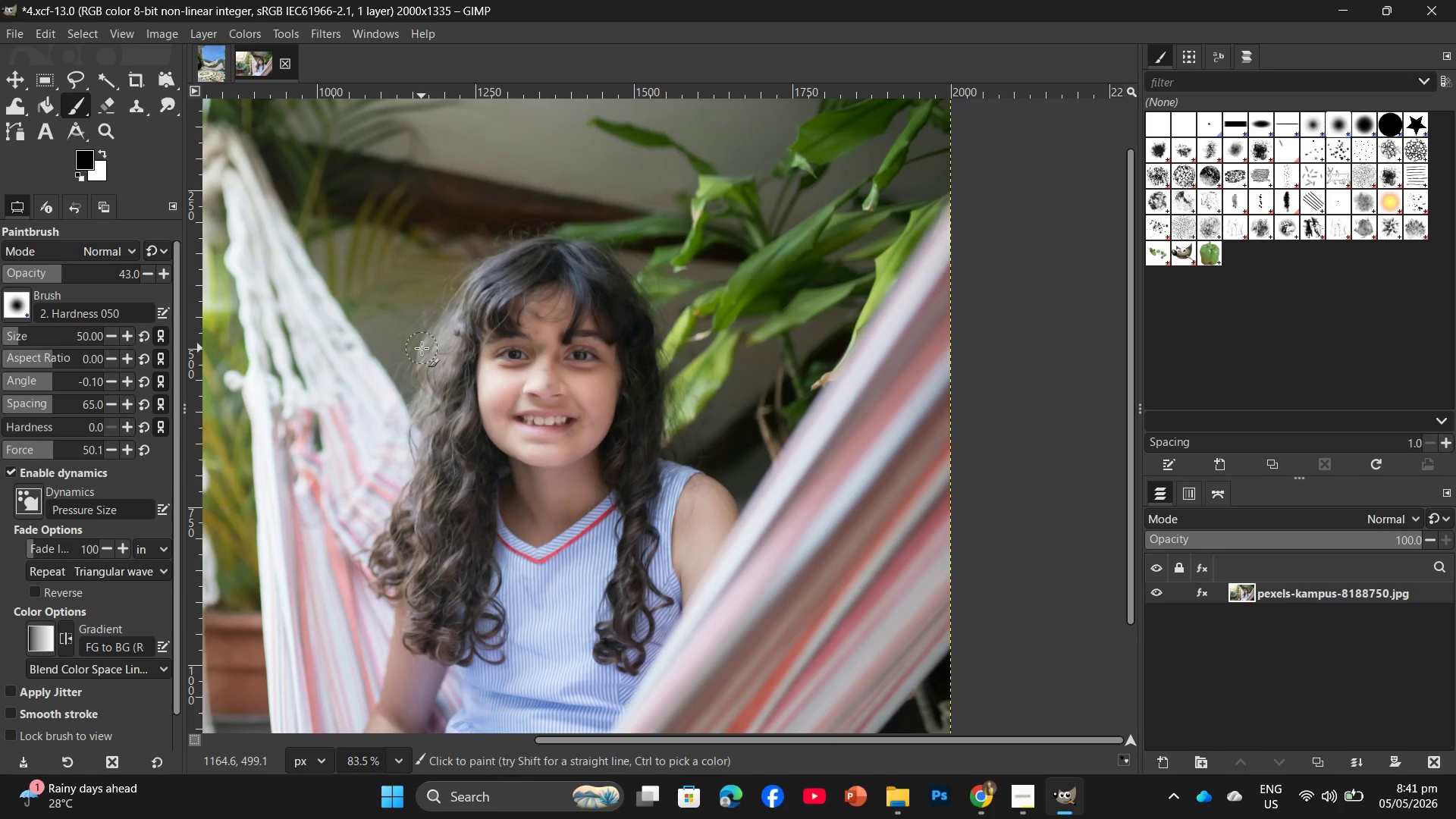 
key(Control+ControlLeft)
 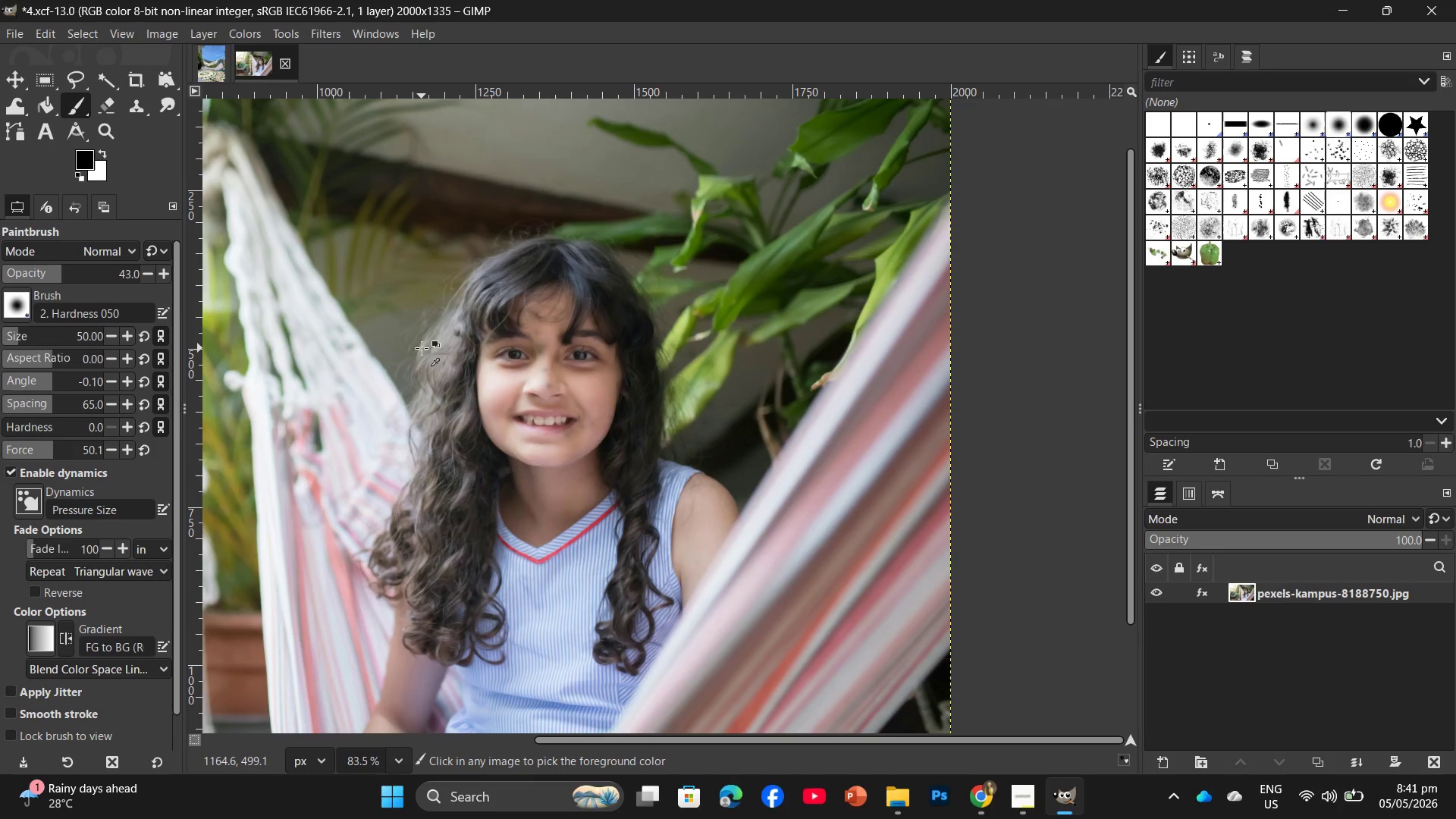 
key(Control+Z)
 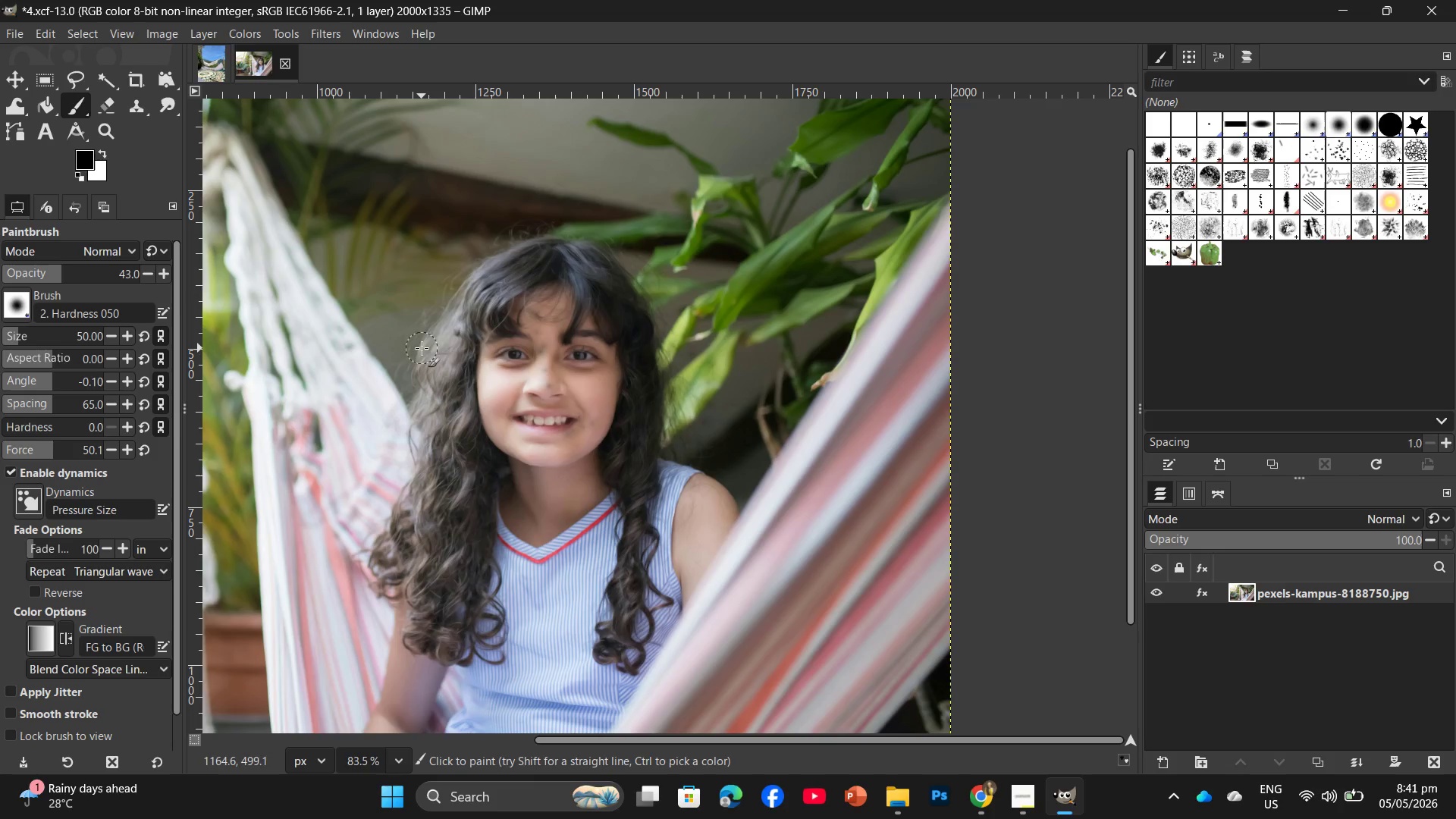 
key(Control+ControlLeft)
 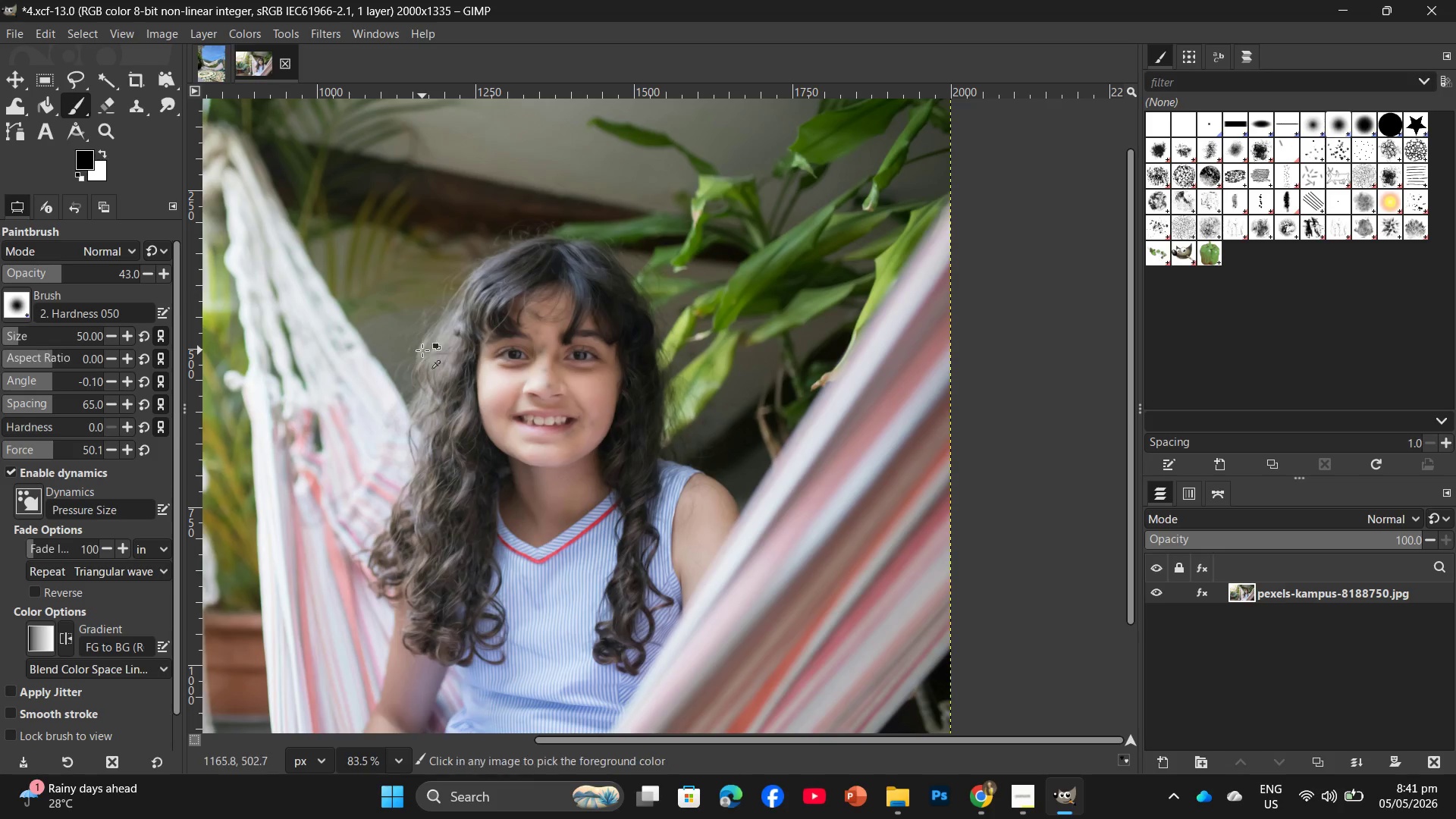 
key(Control+Z)
 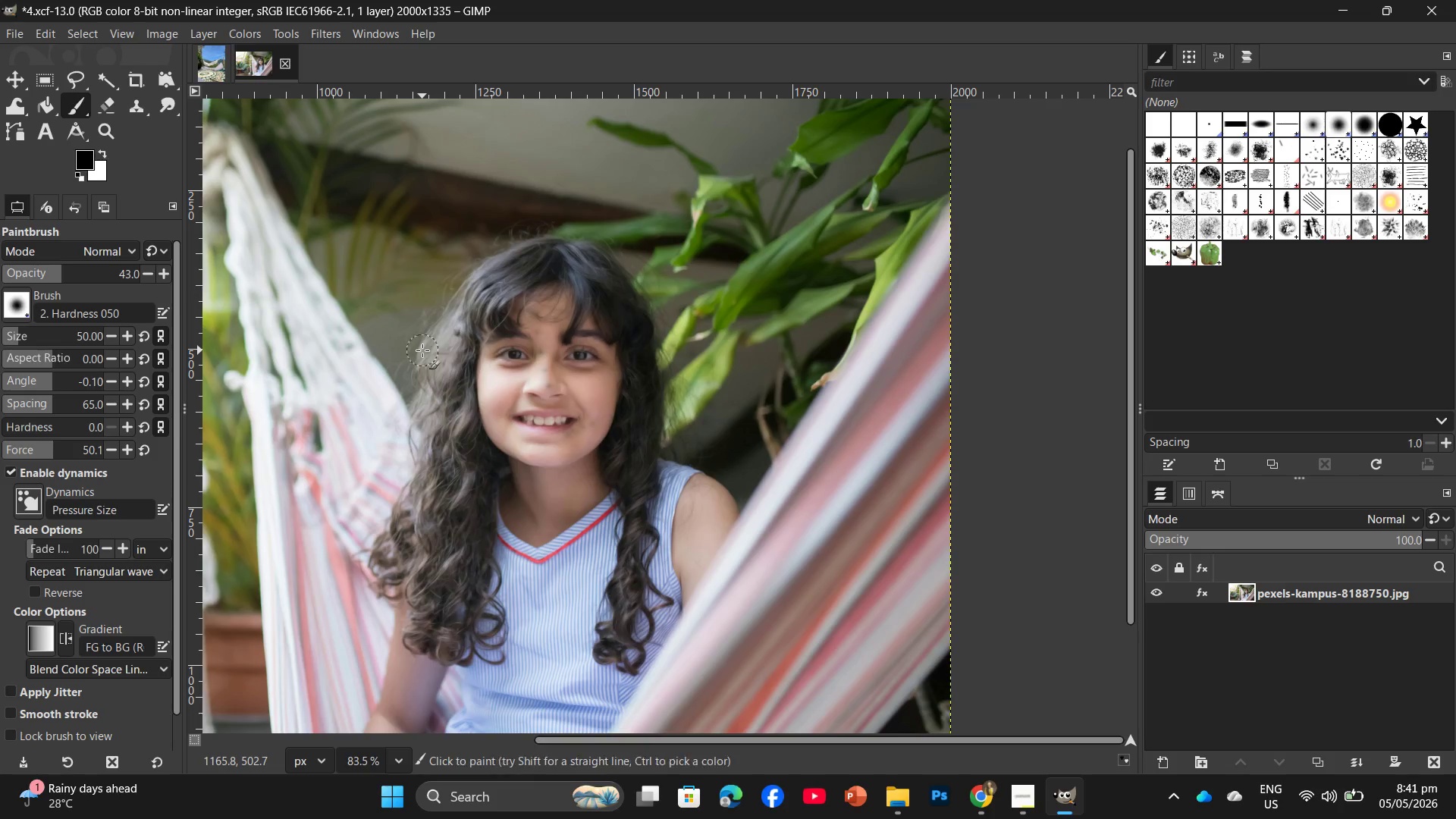 
key(Control+ControlLeft)
 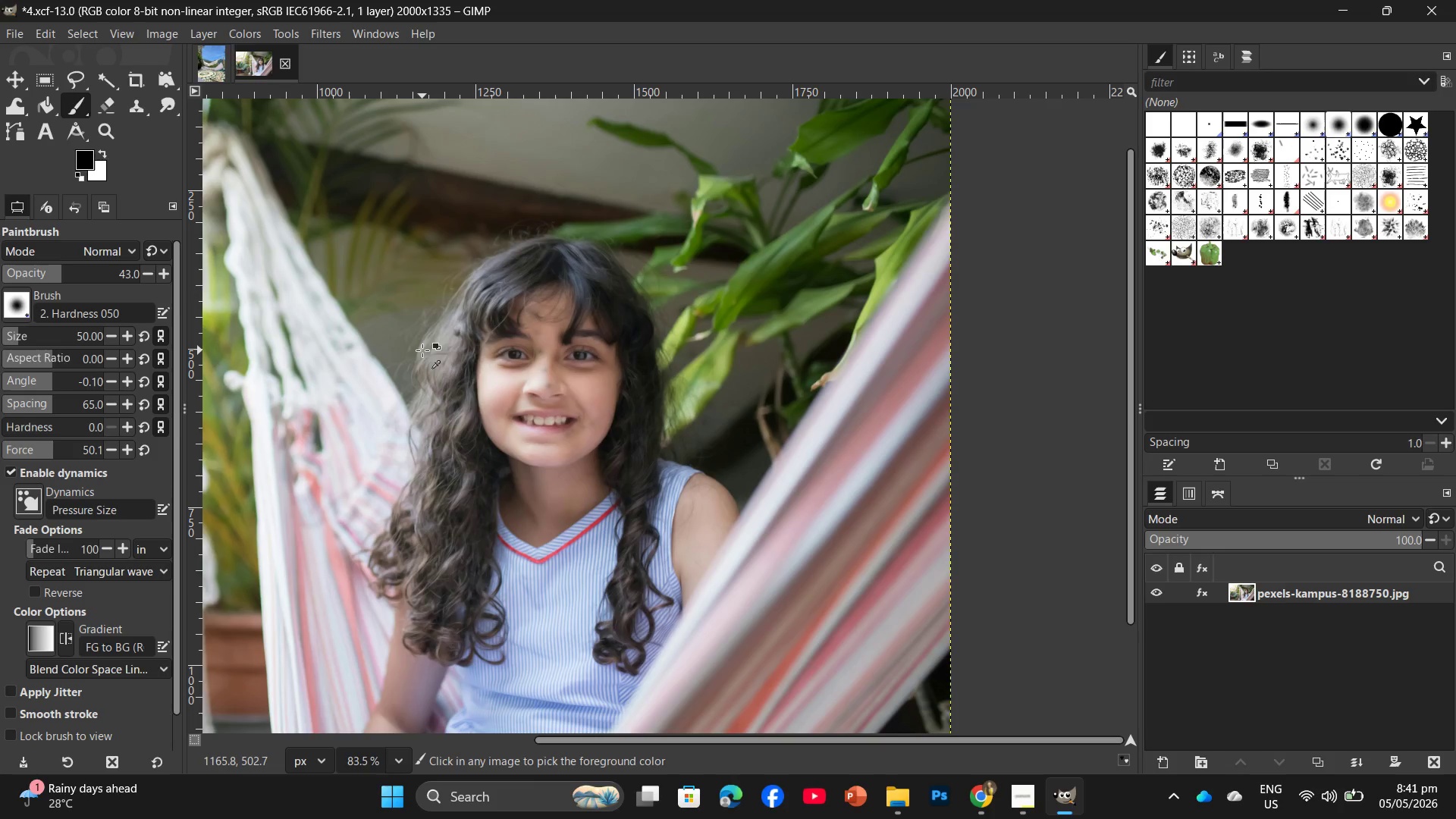 
key(Control+Z)
 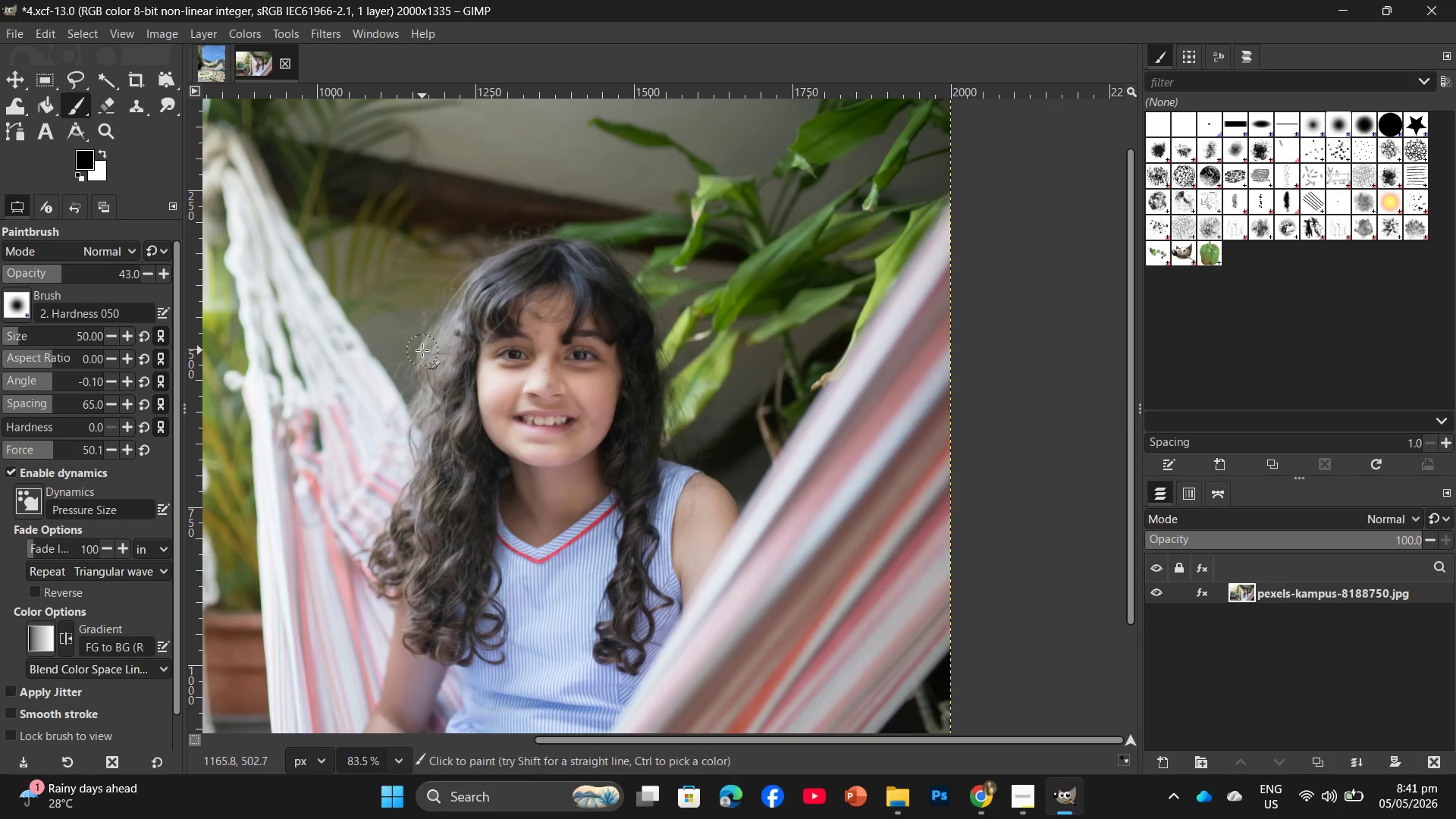 
key(Control+ControlLeft)
 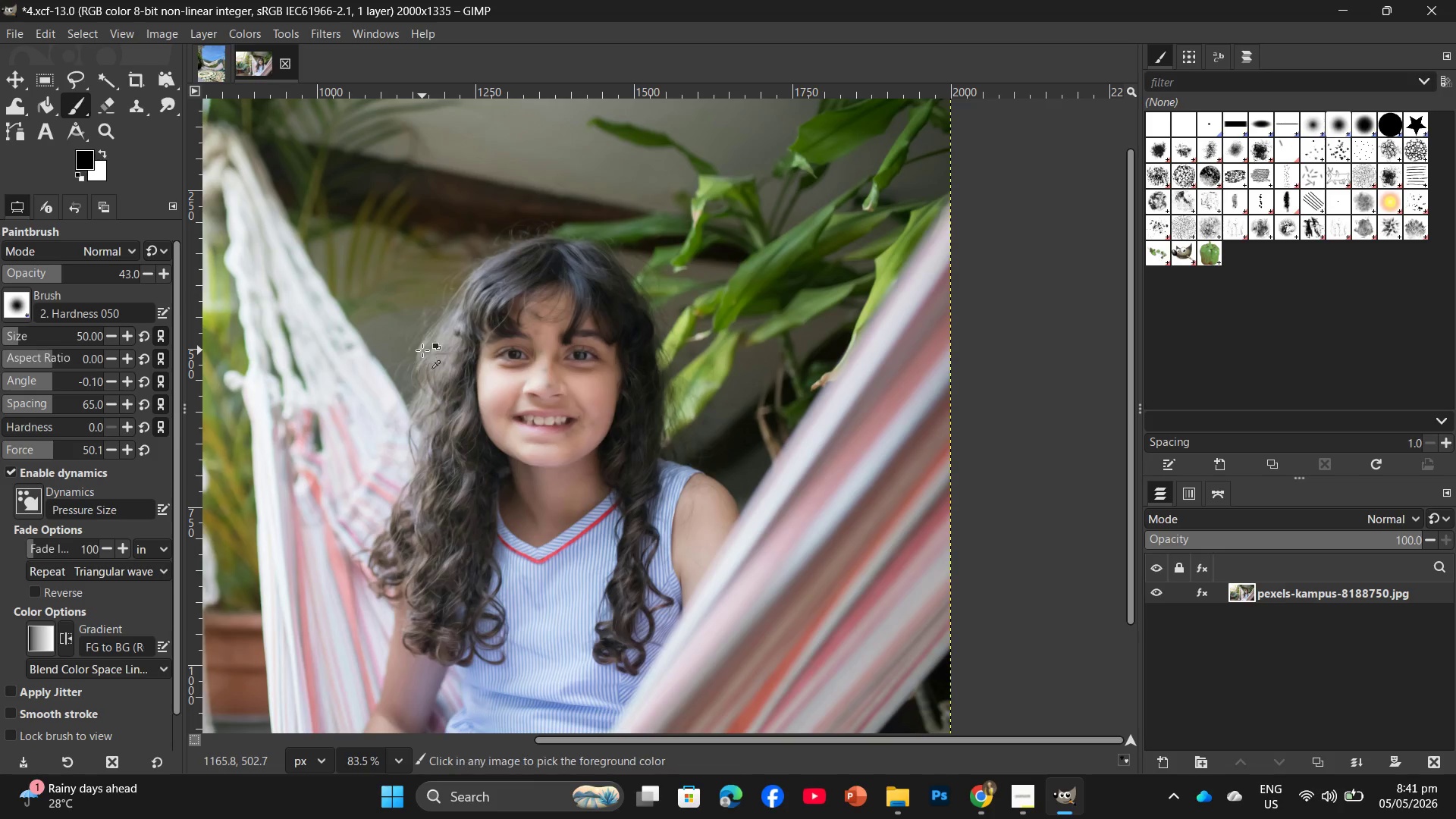 
key(Control+Z)
 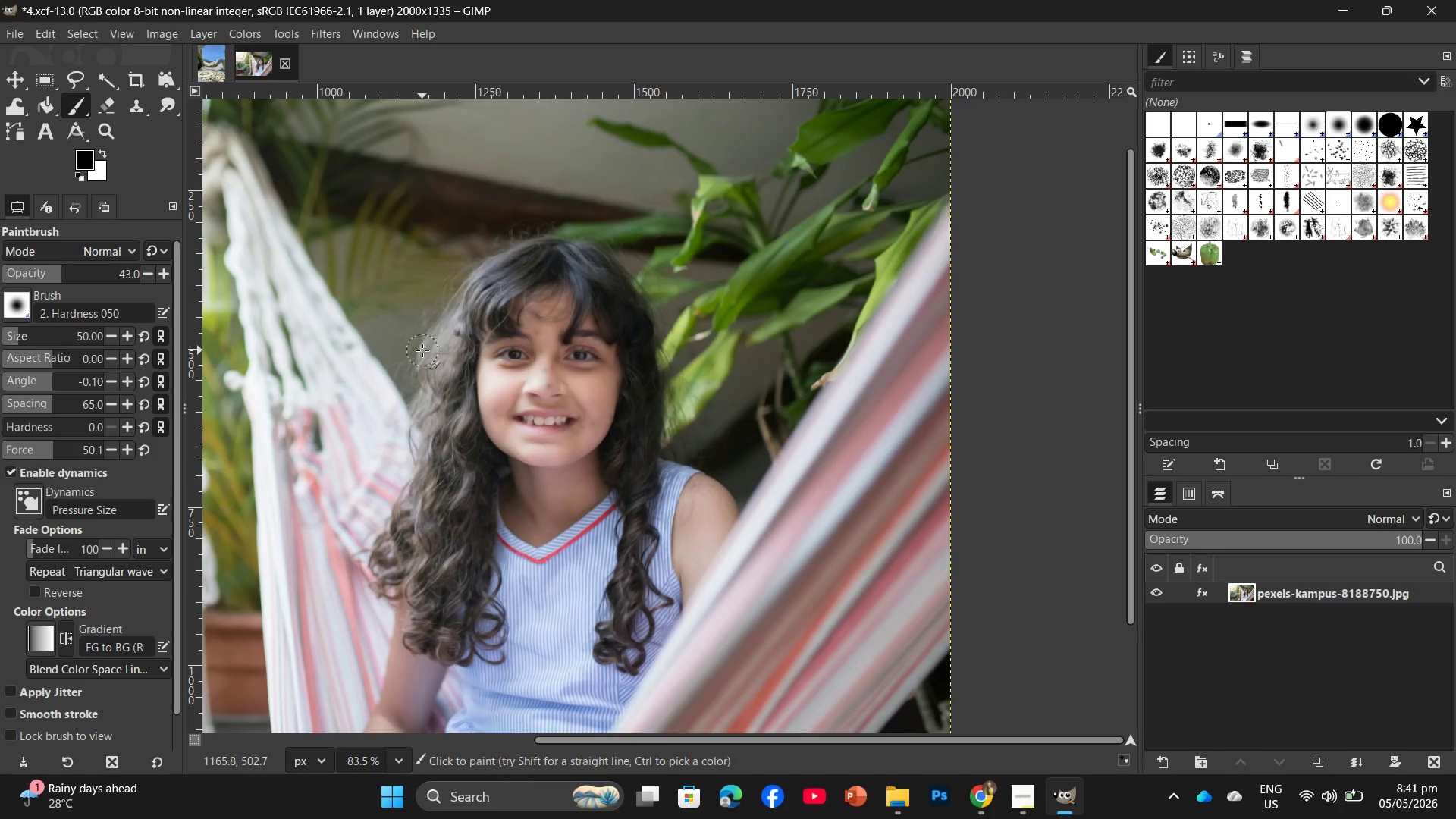 
key(Control+ControlLeft)
 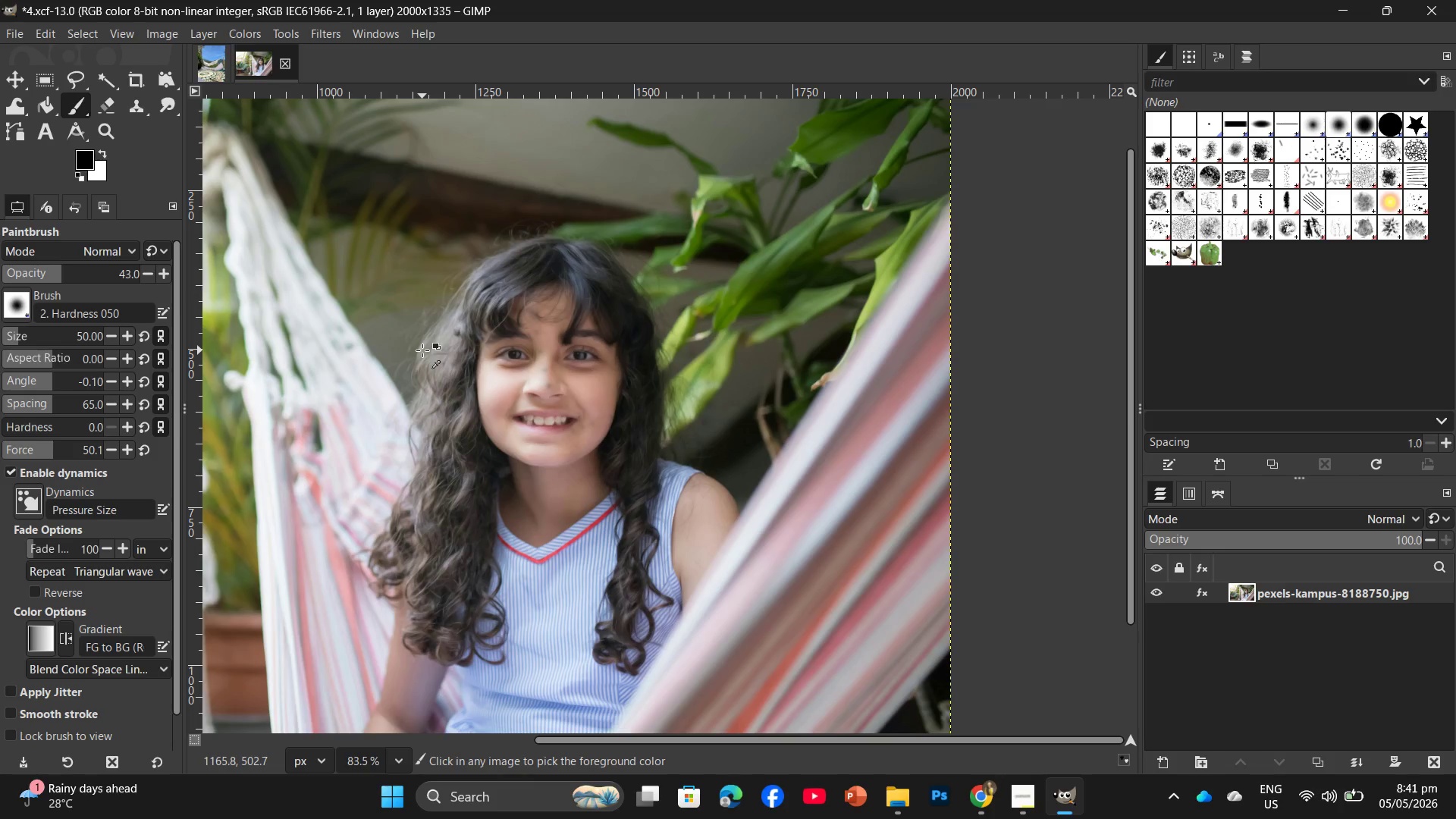 
key(Control+Z)
 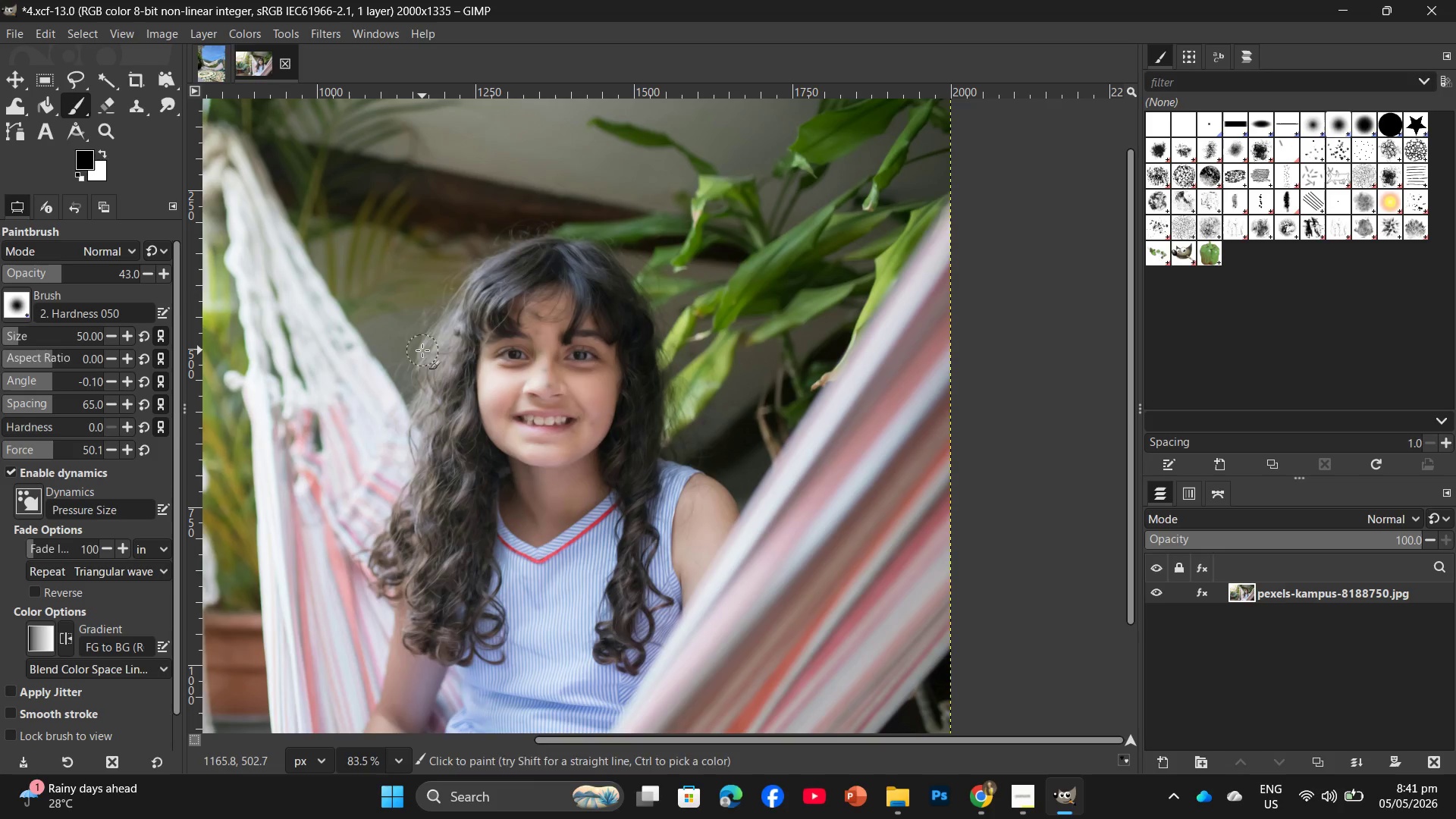 
key(Control+ControlLeft)
 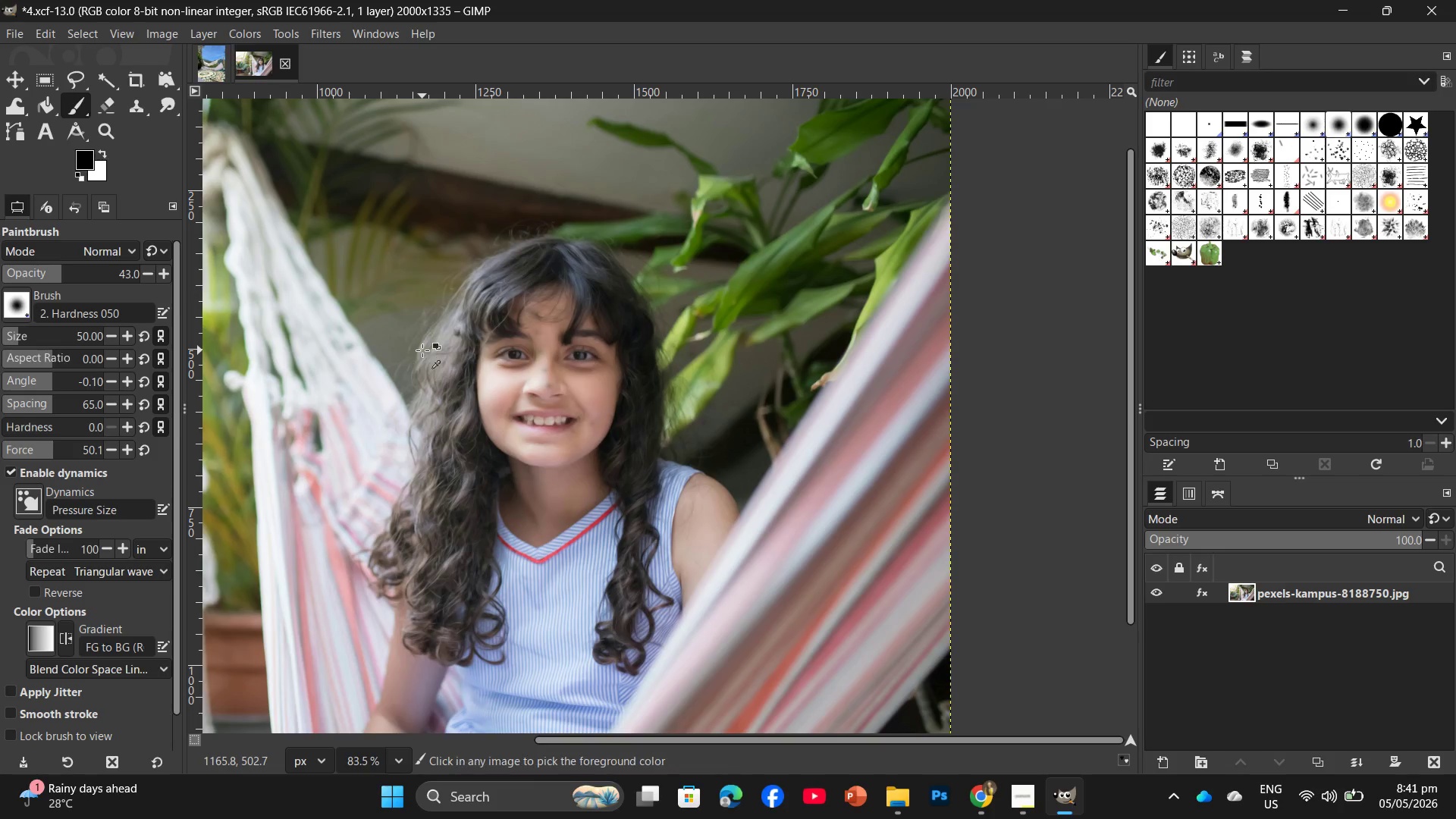 
key(Control+Z)
 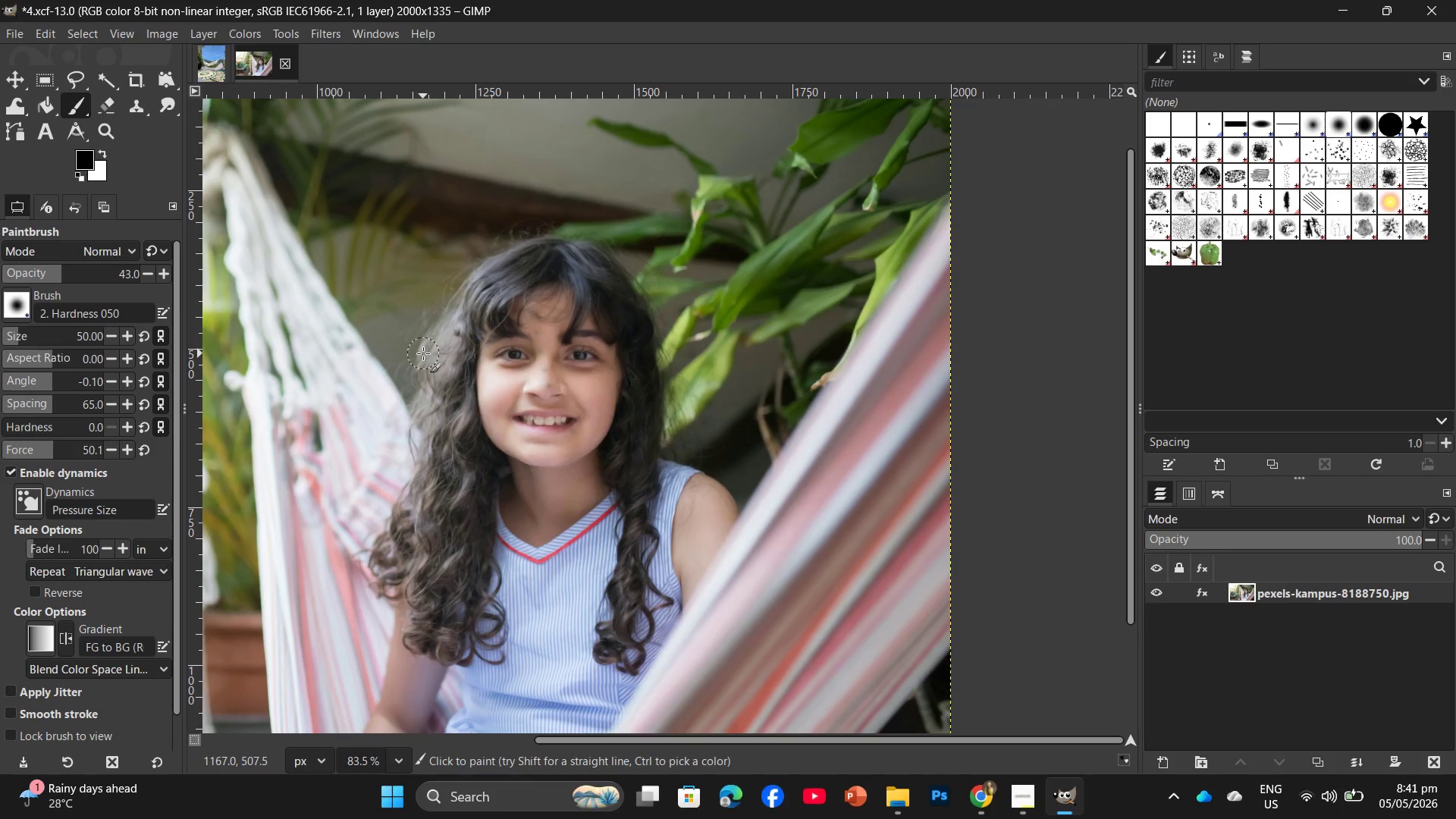 
key(Control+ControlLeft)
 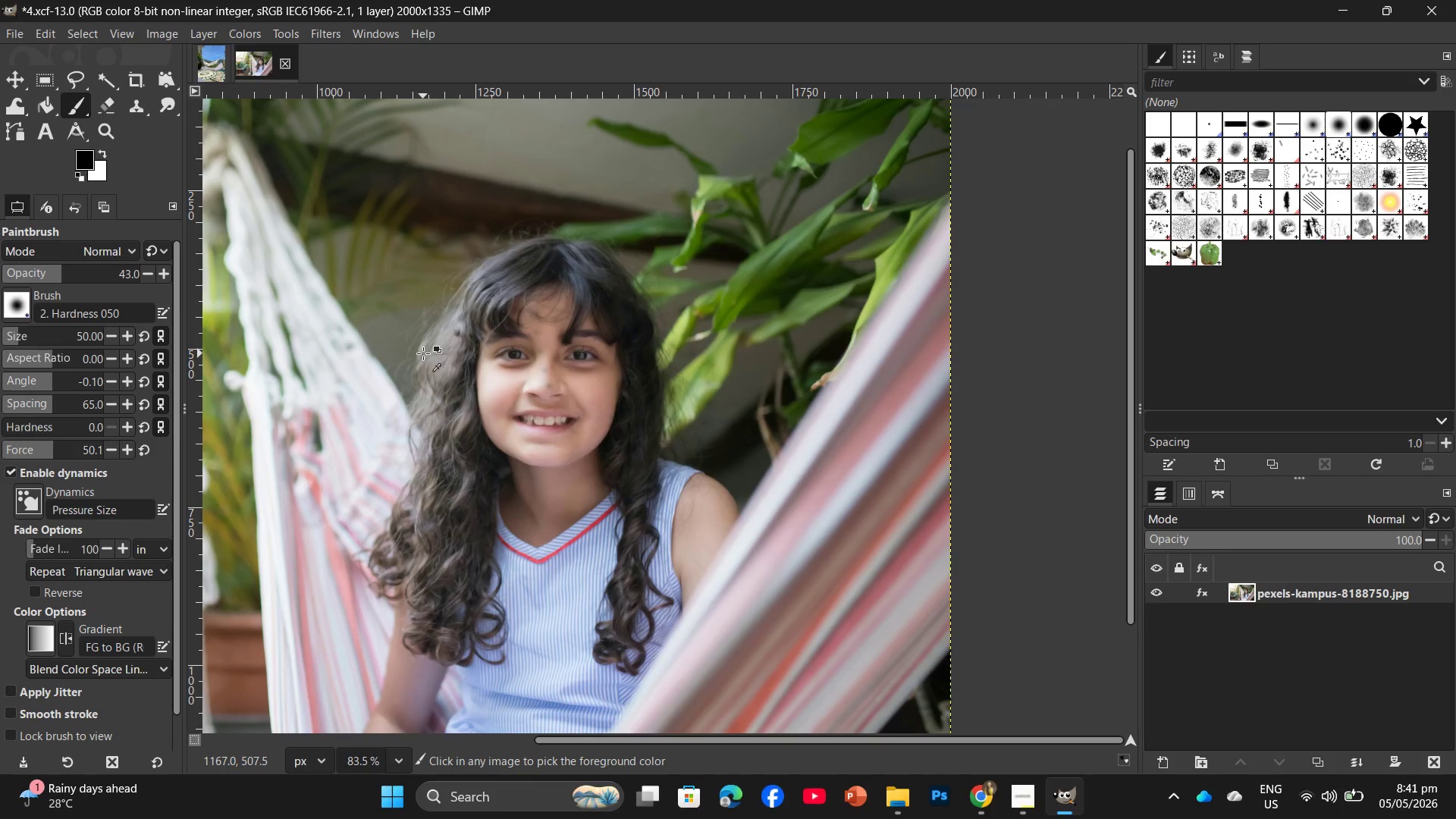 
key(Control+Z)
 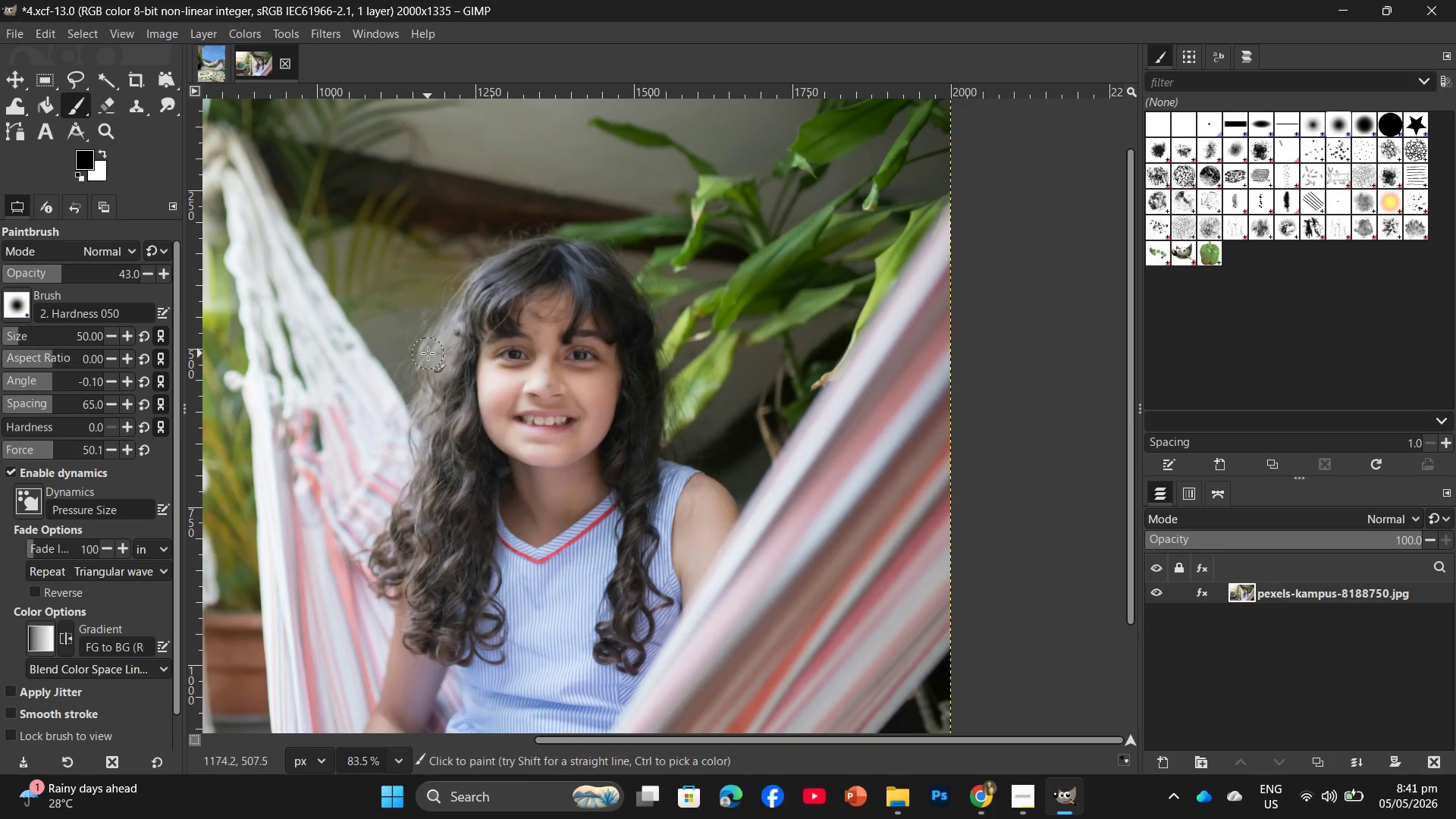 
key(Control+ControlLeft)
 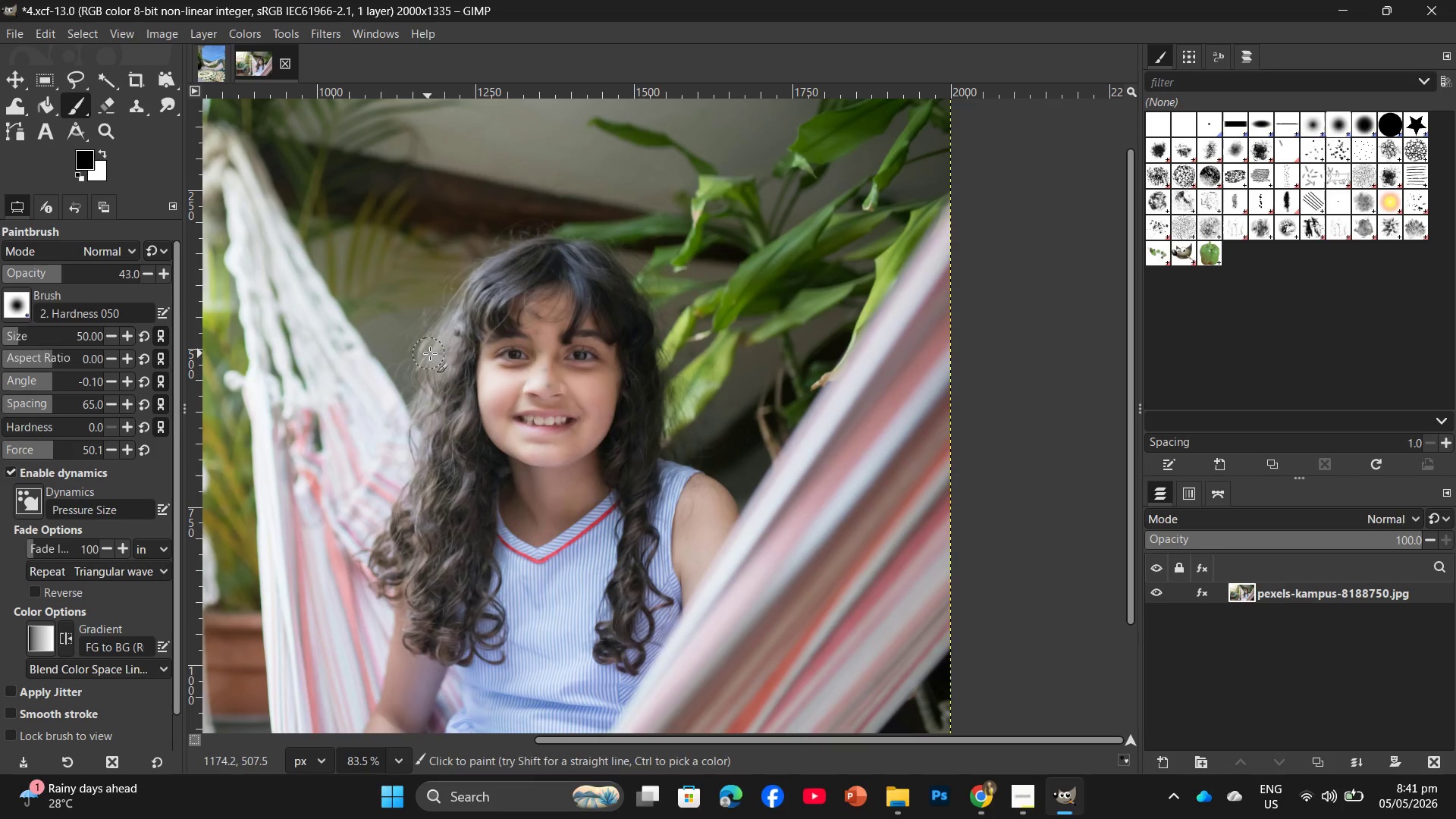 
key(Control+Z)
 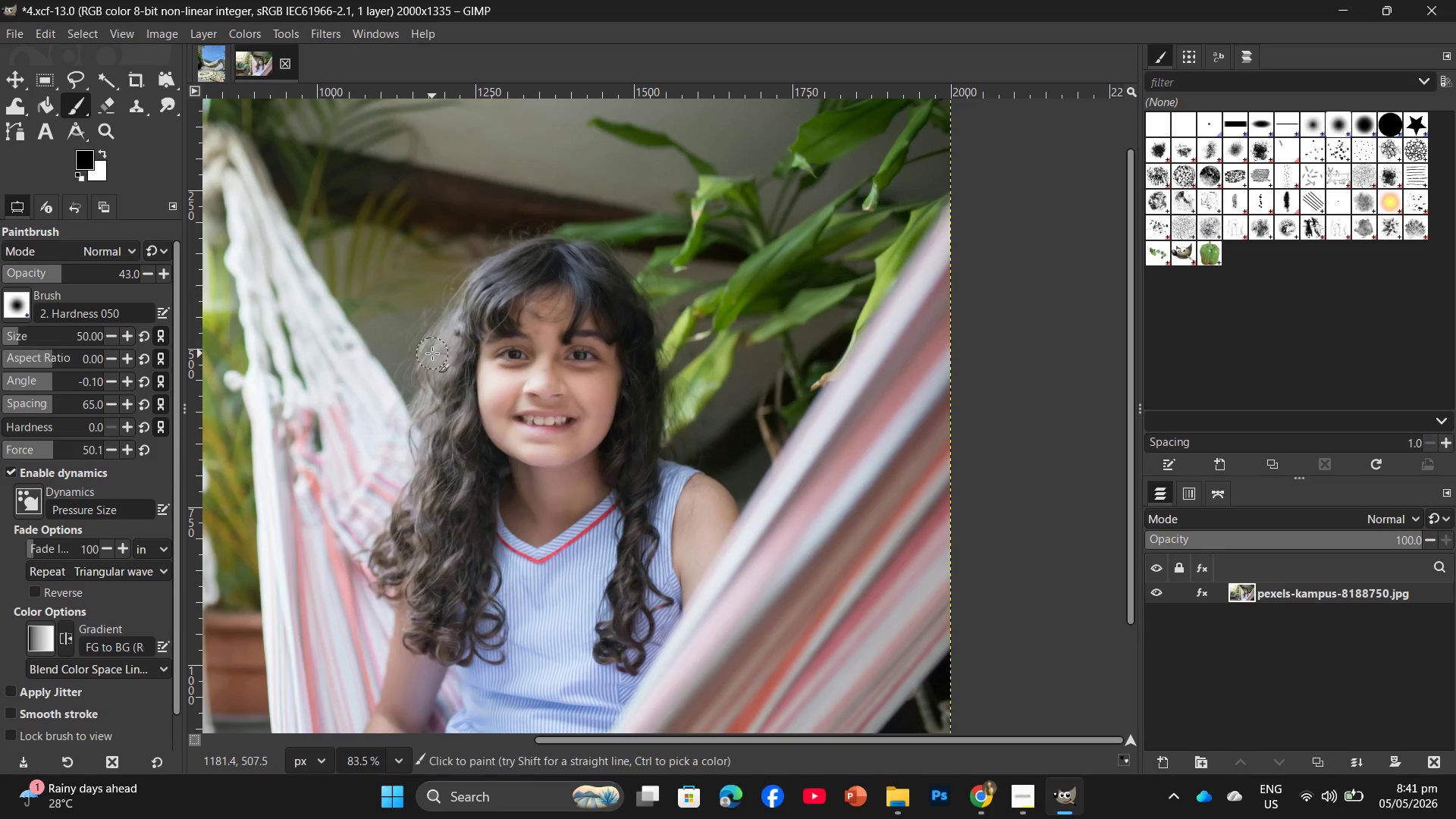 
key(Control+ControlLeft)
 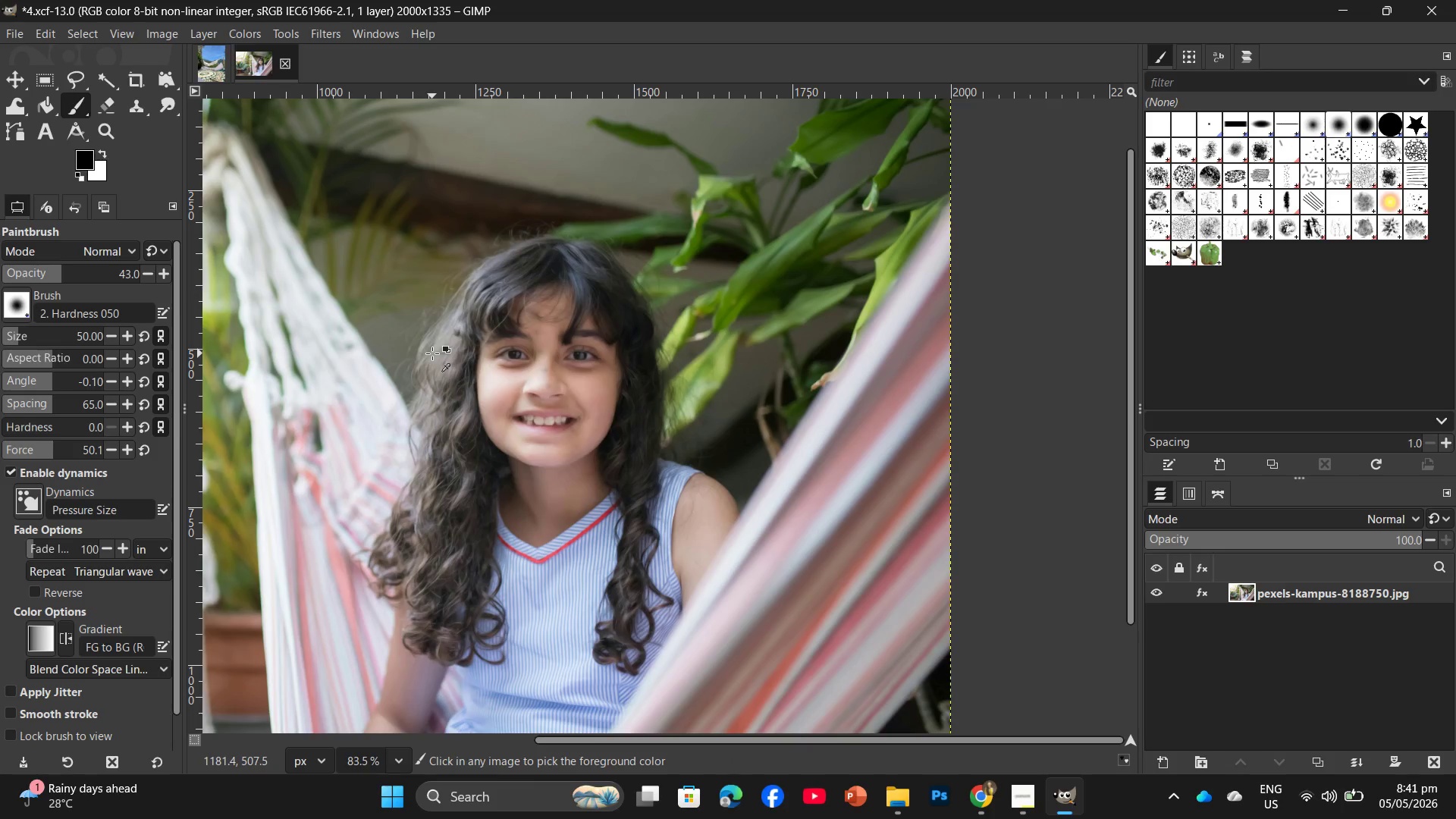 
key(Control+Z)
 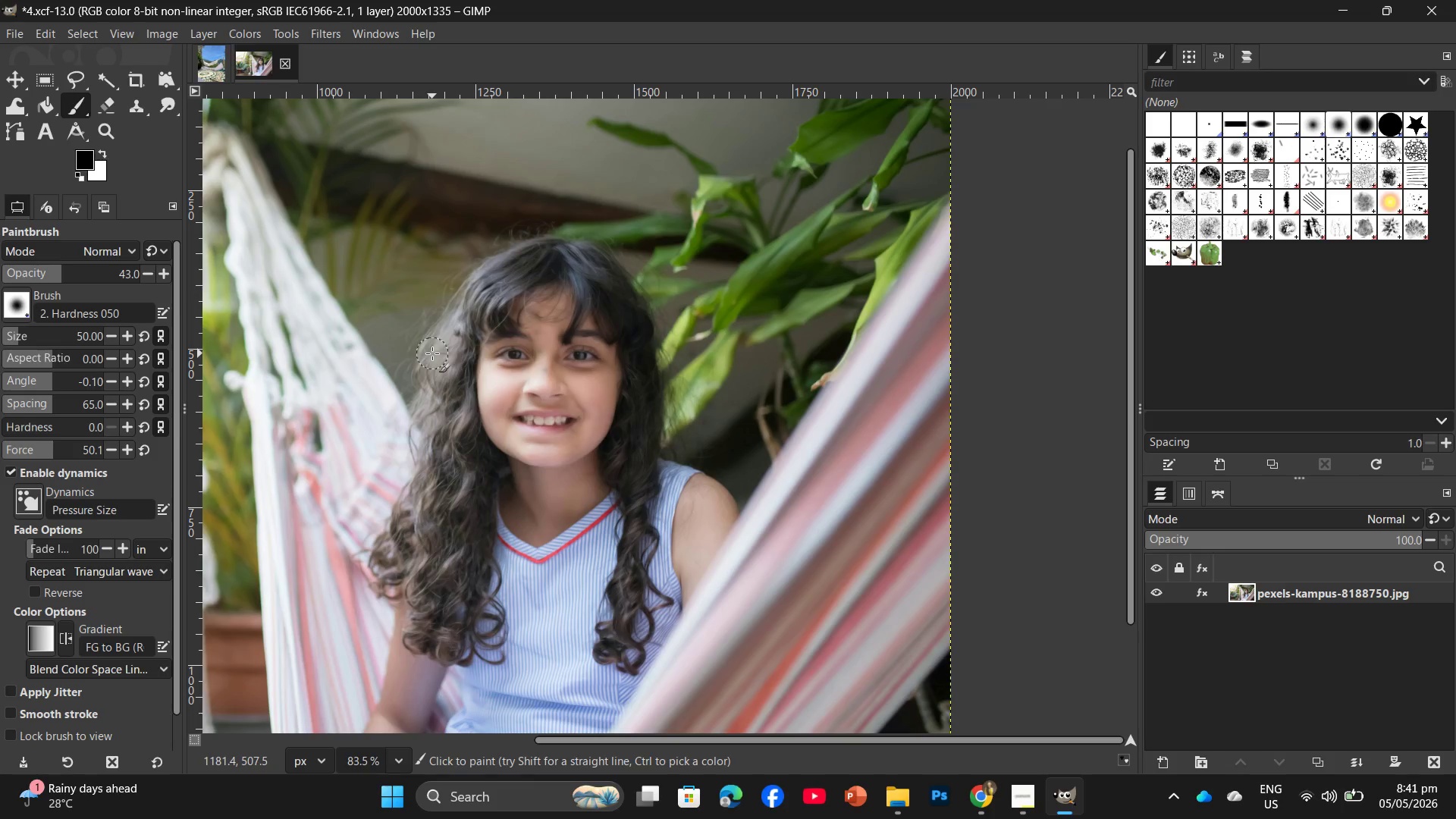 
key(Control+ControlLeft)
 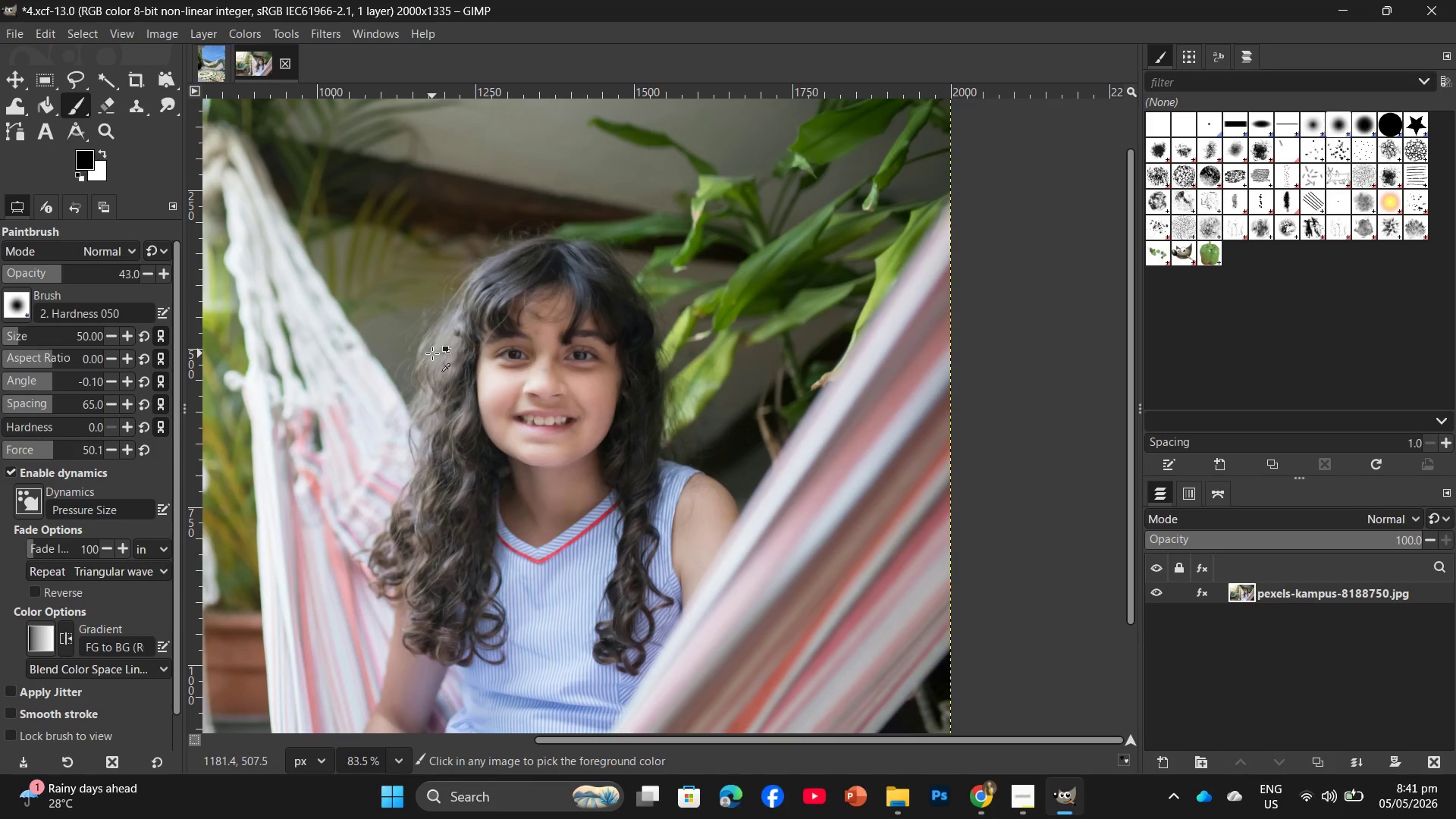 
key(Control+Z)
 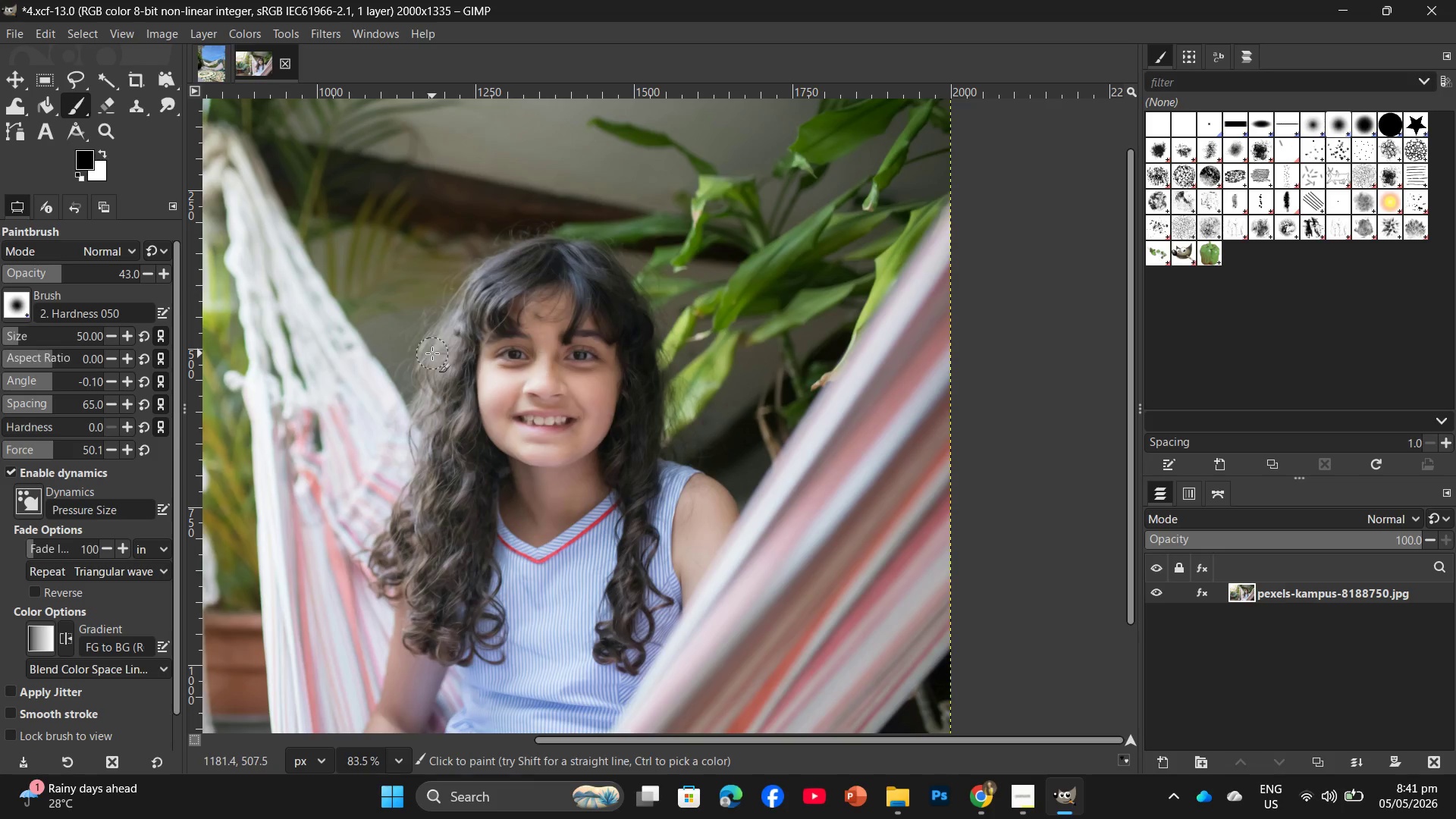 
key(Control+ControlLeft)
 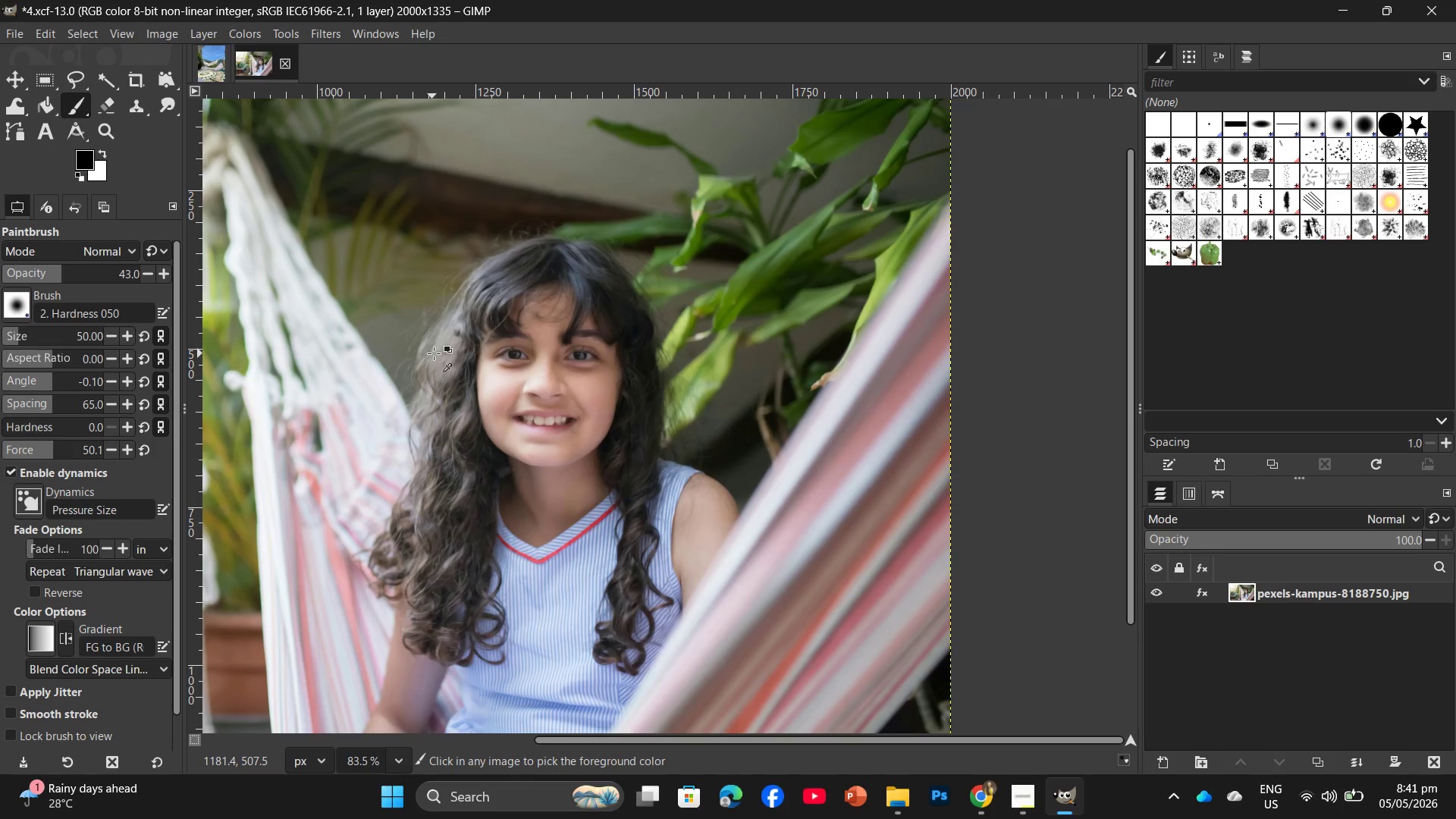 
key(Control+Z)
 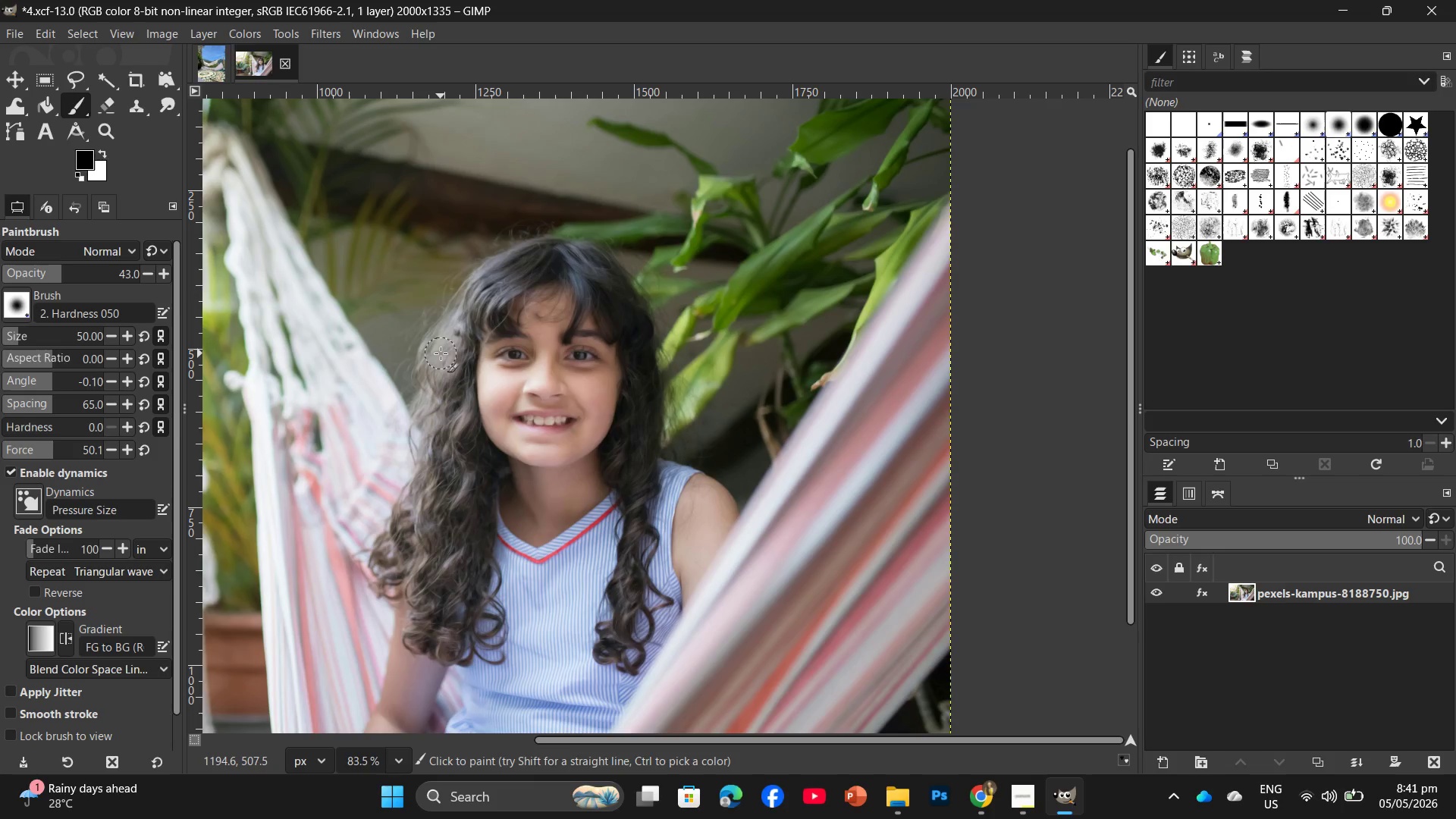 
key(Control+ControlLeft)
 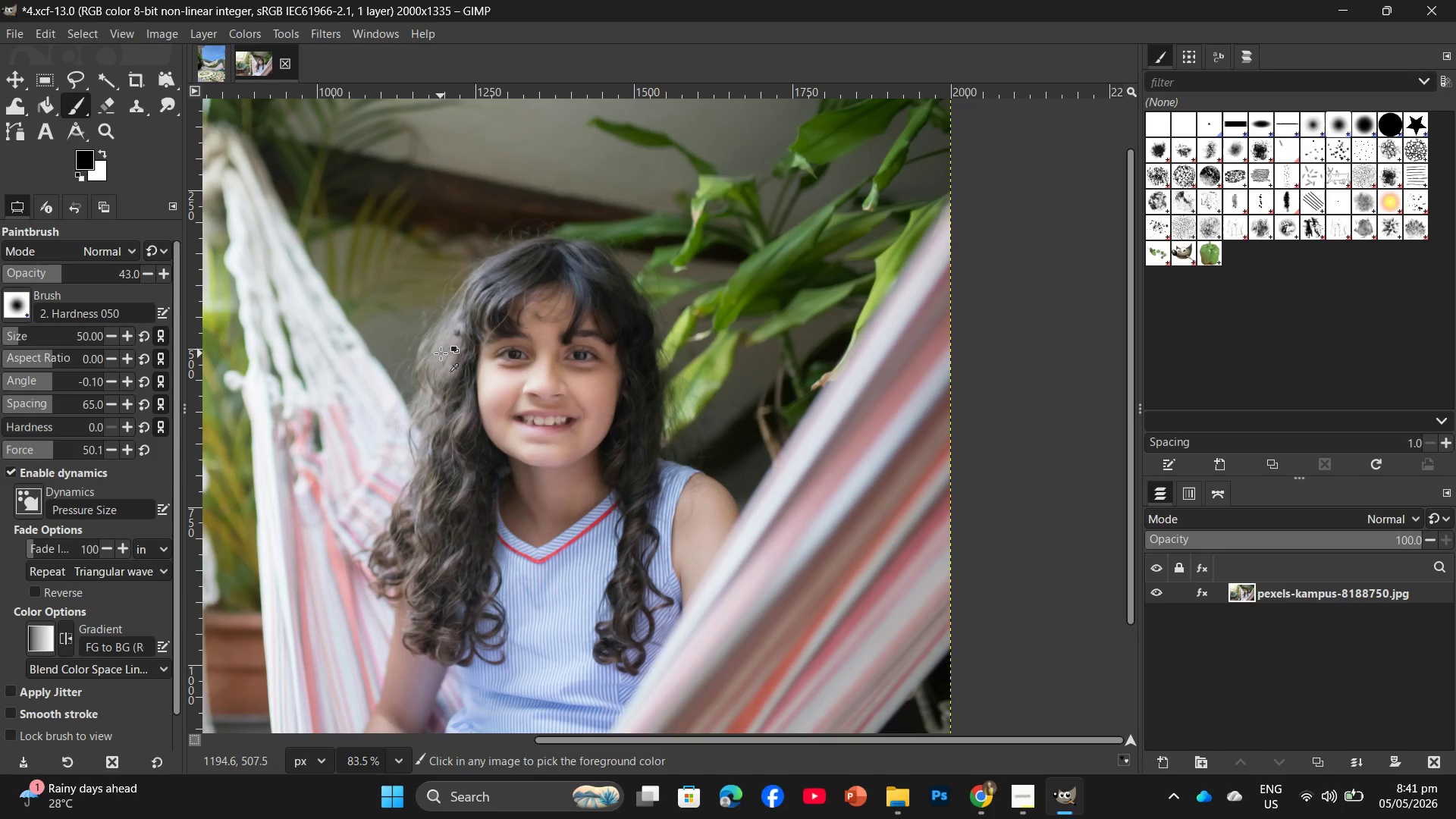 
key(Control+Z)
 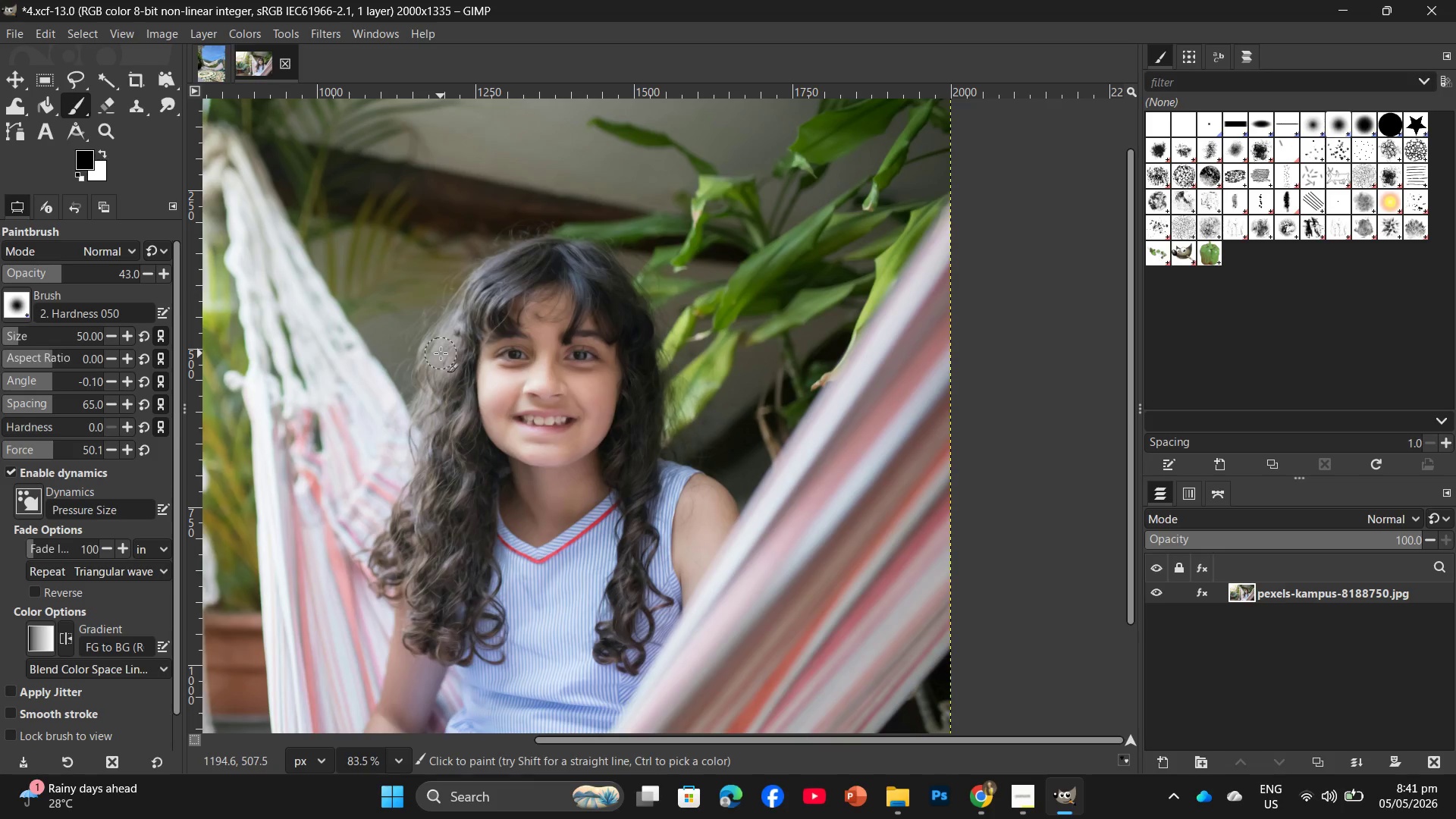 
key(Control+ControlLeft)
 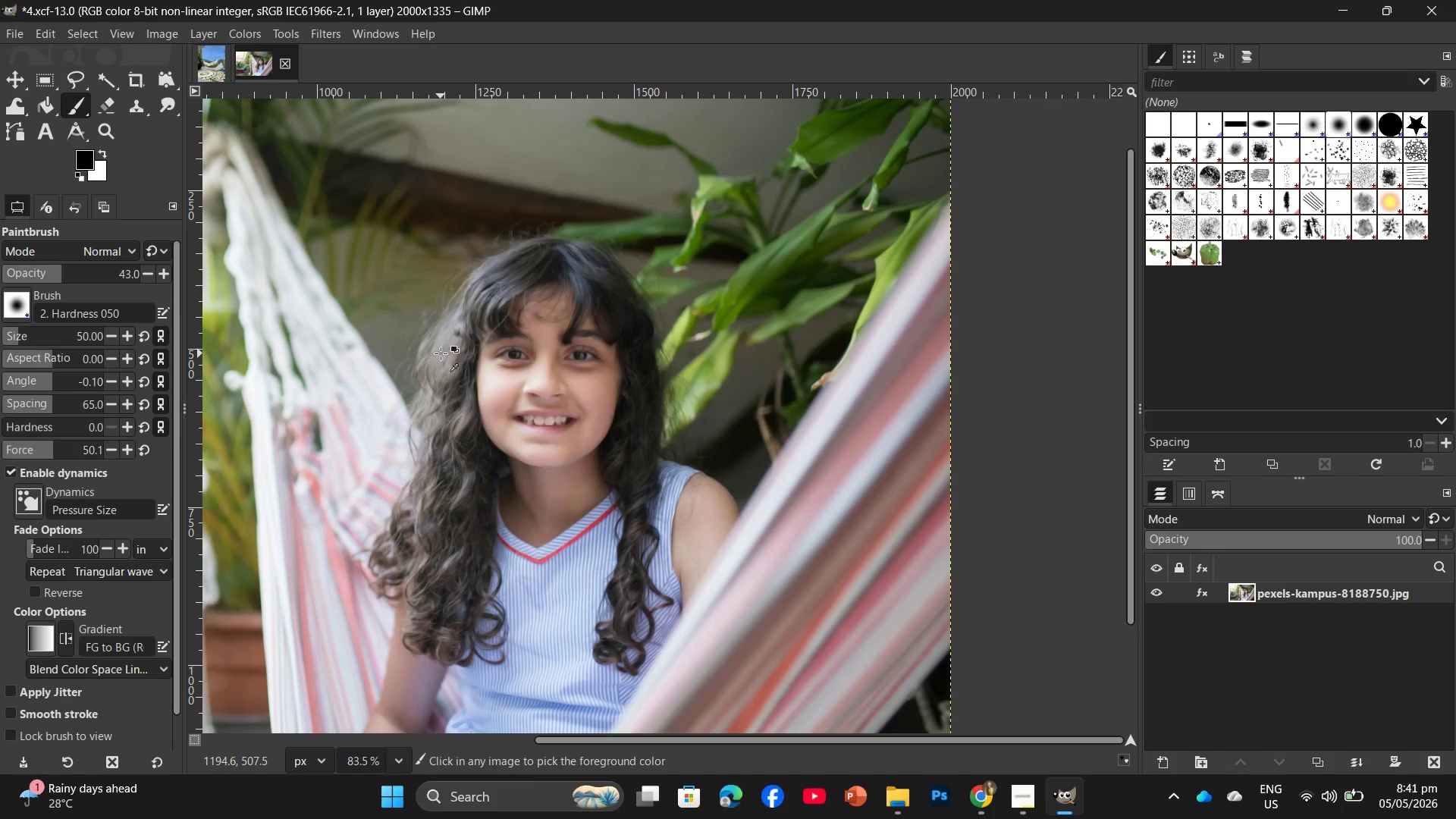 
key(Control+Z)
 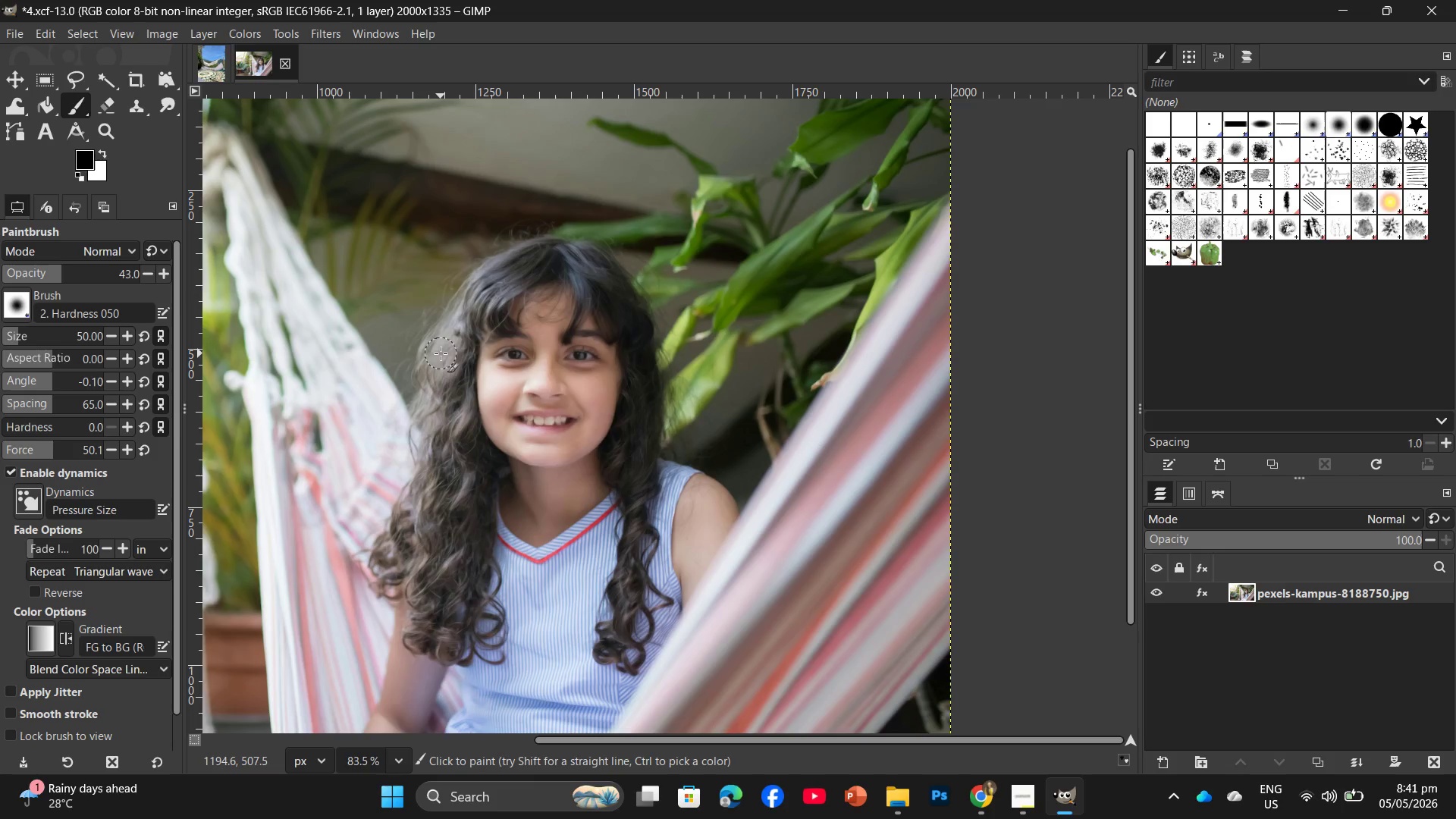 
key(Control+ControlLeft)
 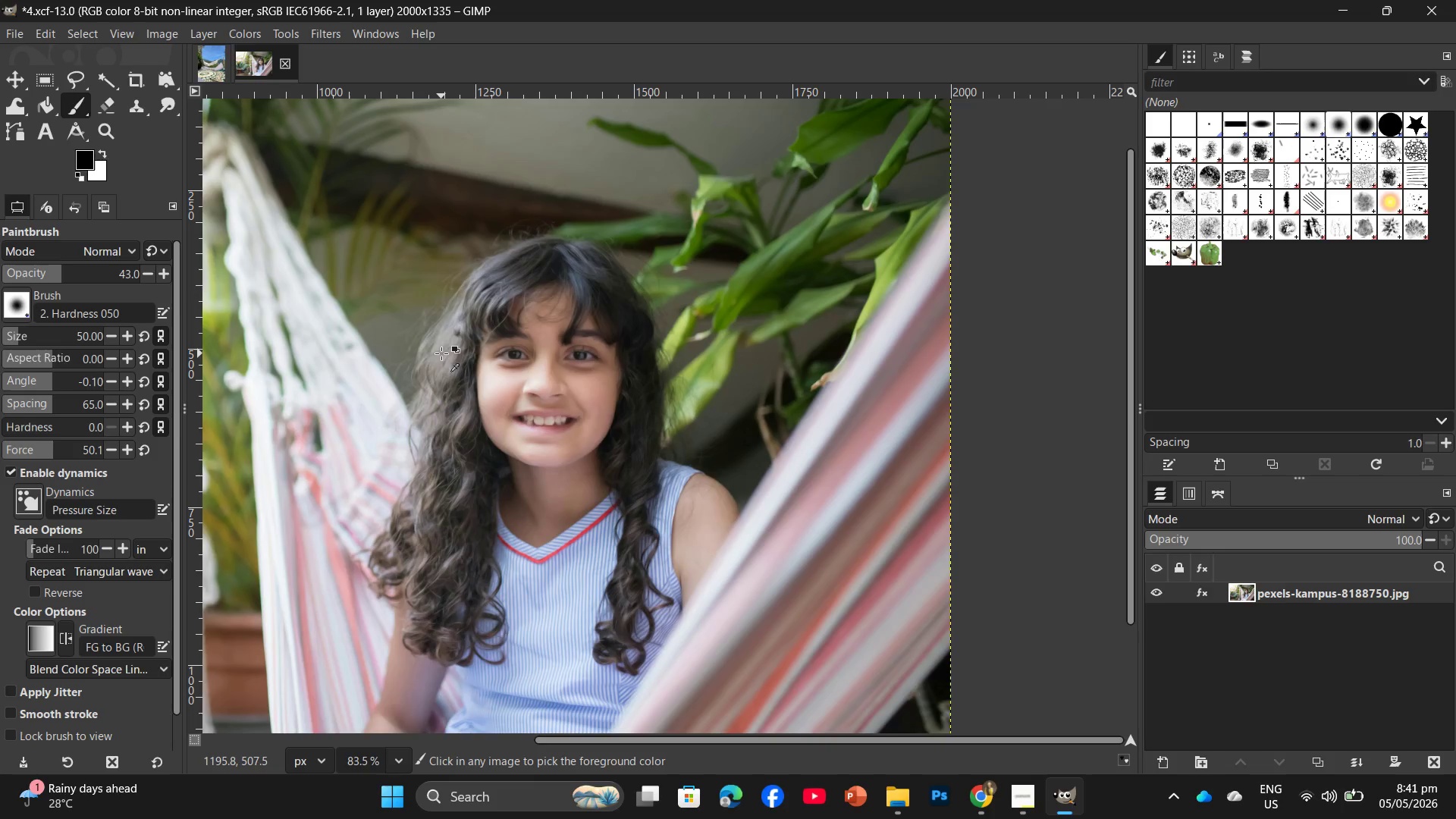 
key(Control+Z)
 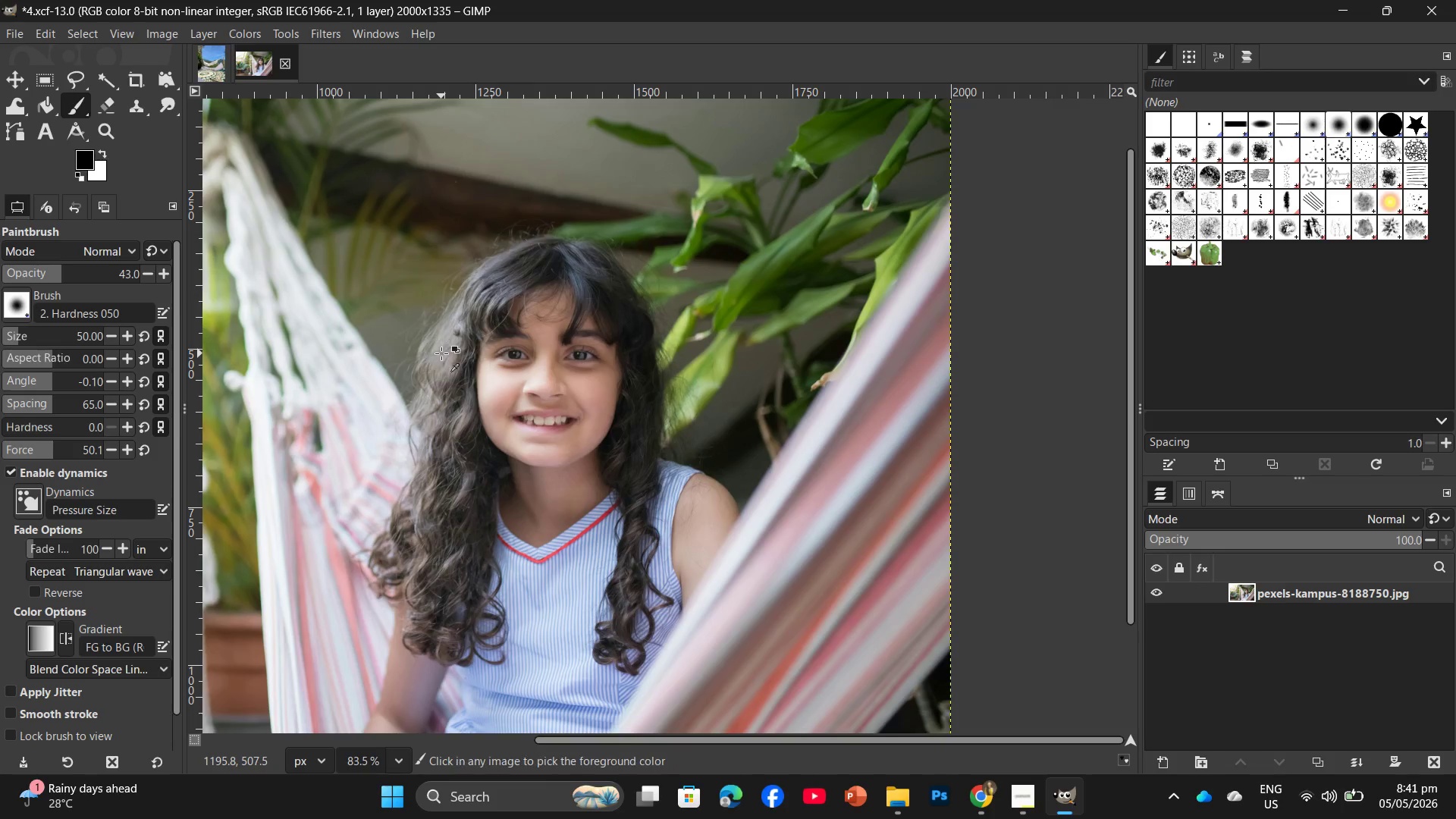 
key(Control+ControlLeft)
 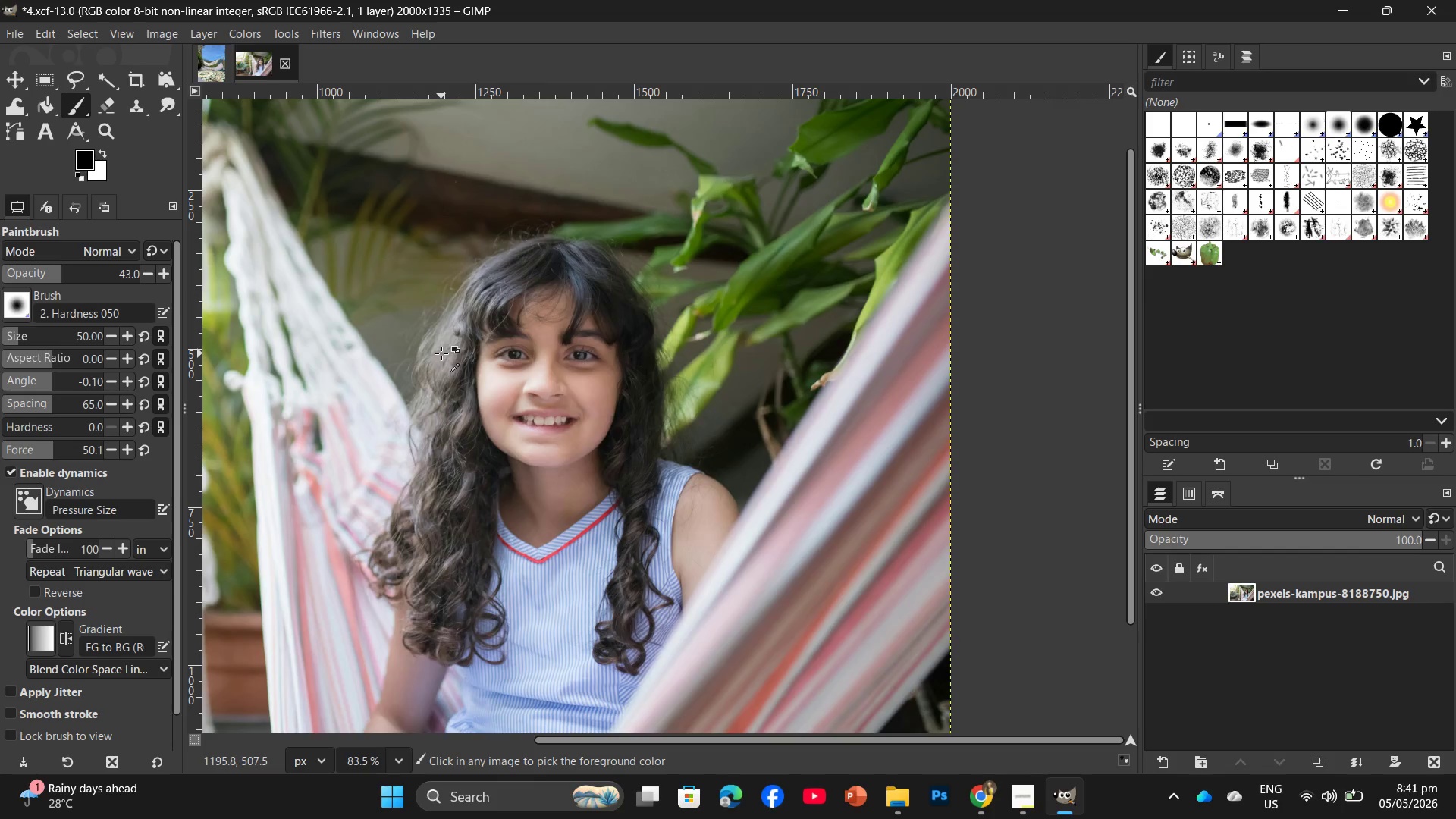 
key(Control+Z)
 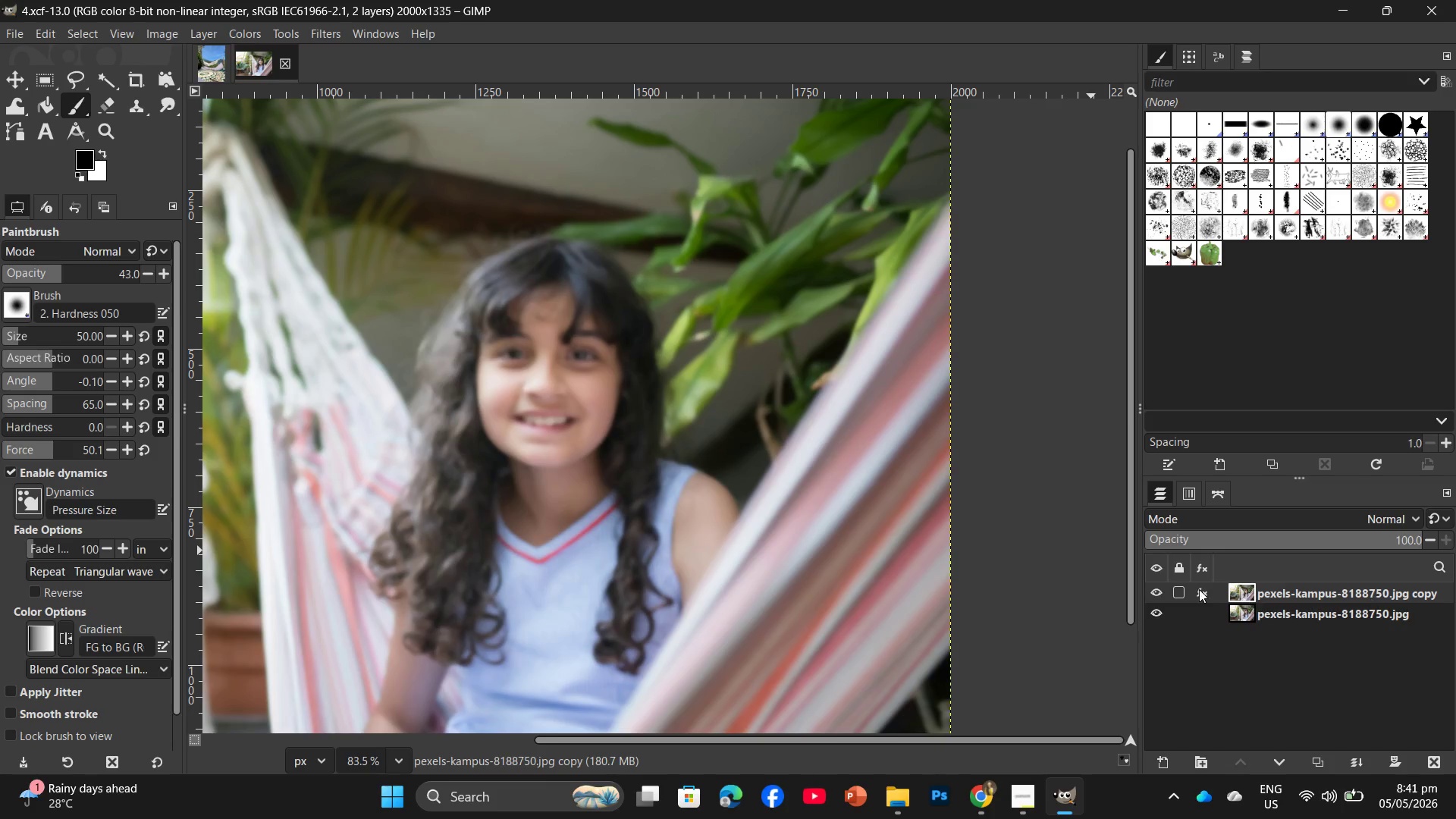 
left_click_drag(start_coordinate=[1361, 590], to_coordinate=[1443, 758])
 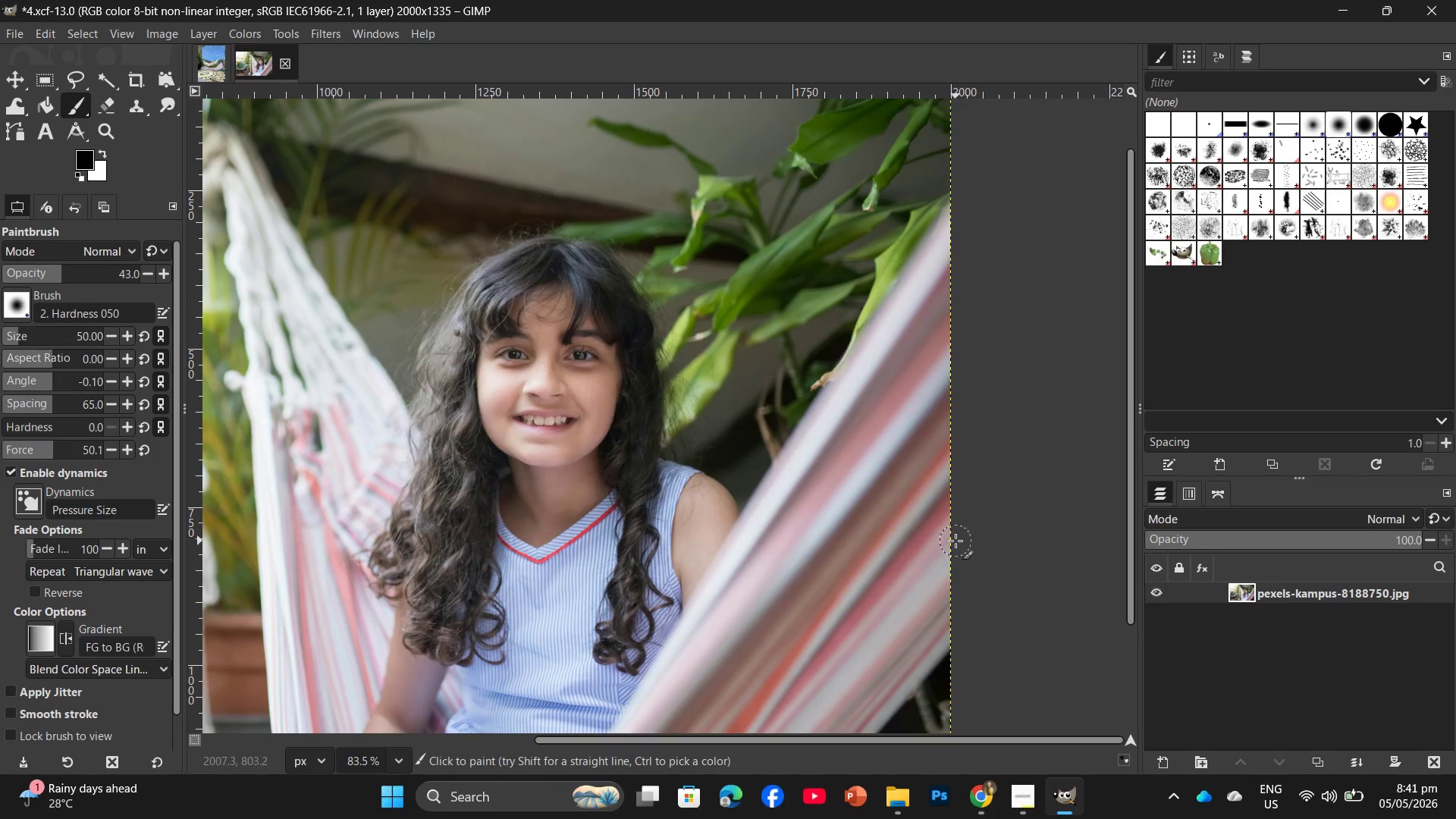 
scroll: coordinate [954, 538], scroll_direction: down, amount: 1.0
 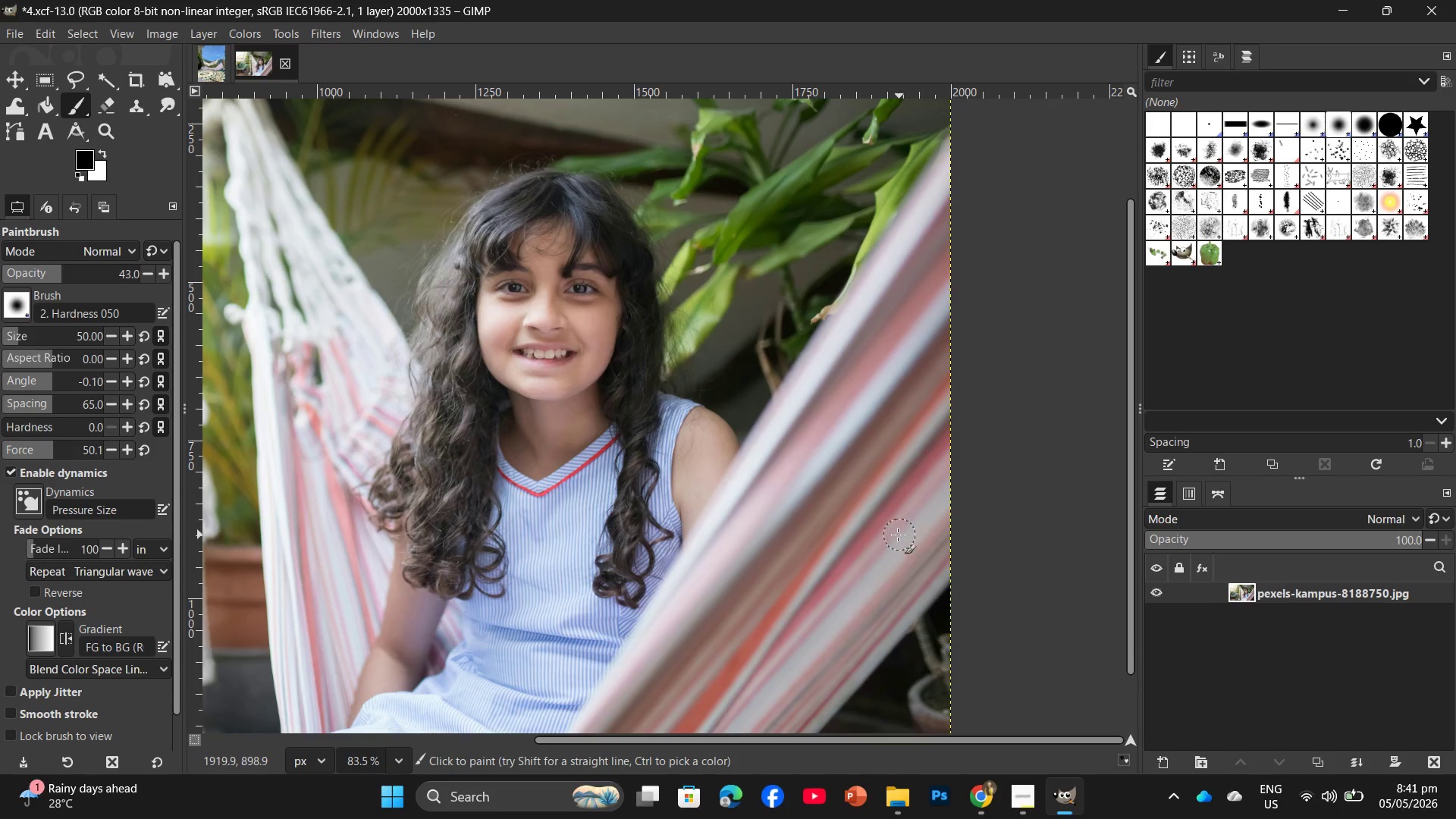 
hold_key(key=Space, duration=0.56)
 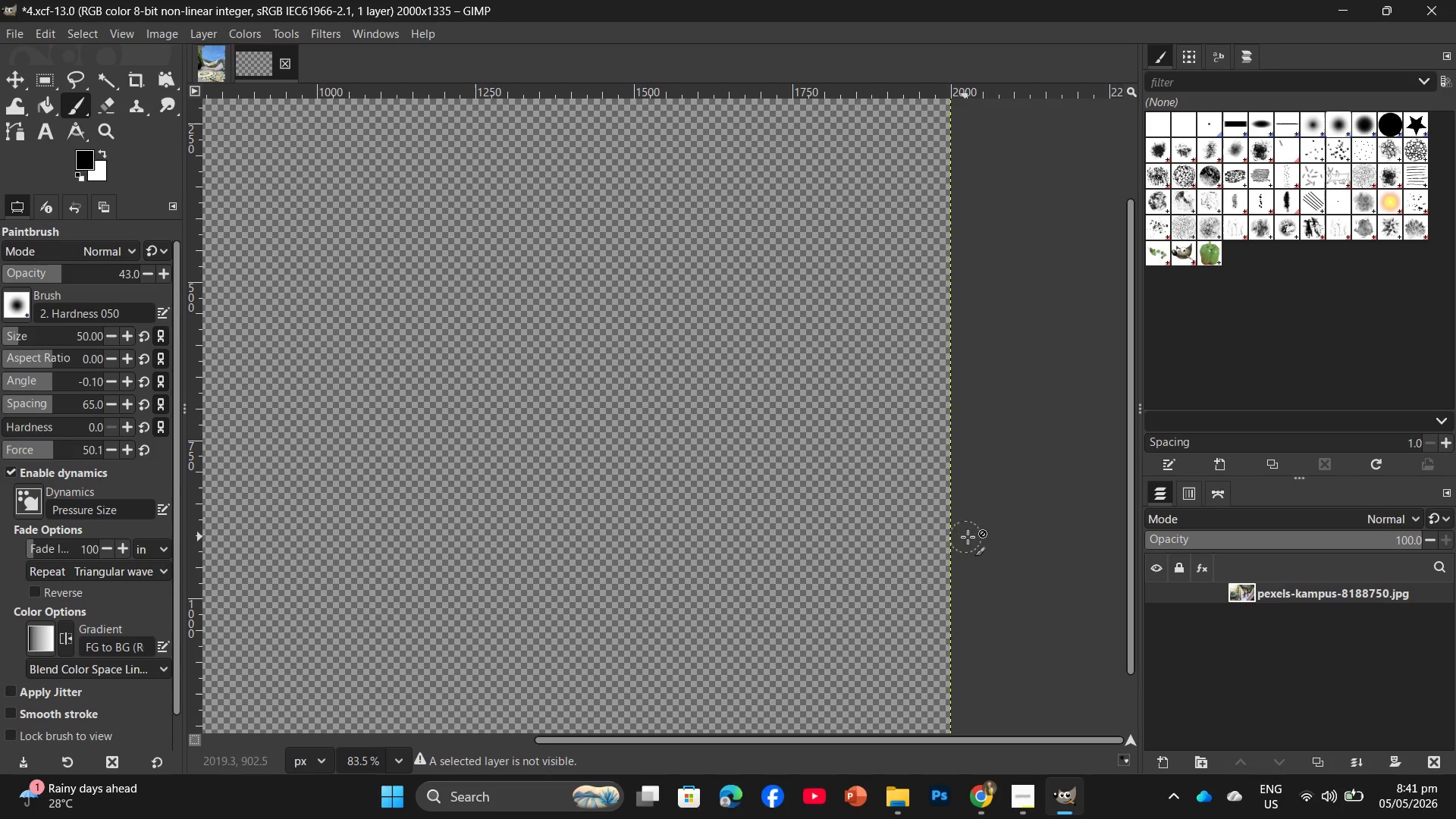 
left_click_drag(start_coordinate=[886, 533], to_coordinate=[945, 535])
 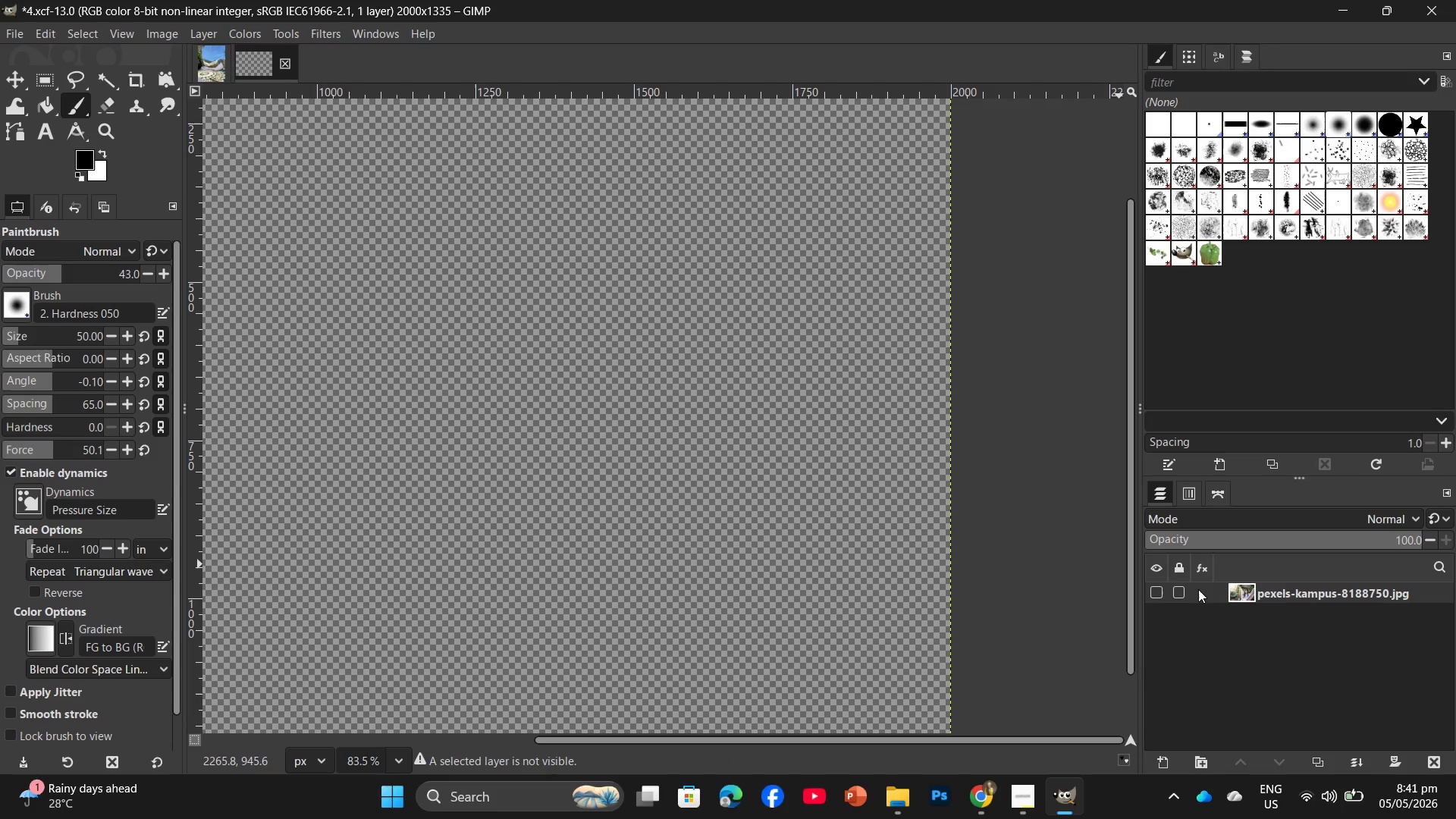 
left_click([1152, 584])
 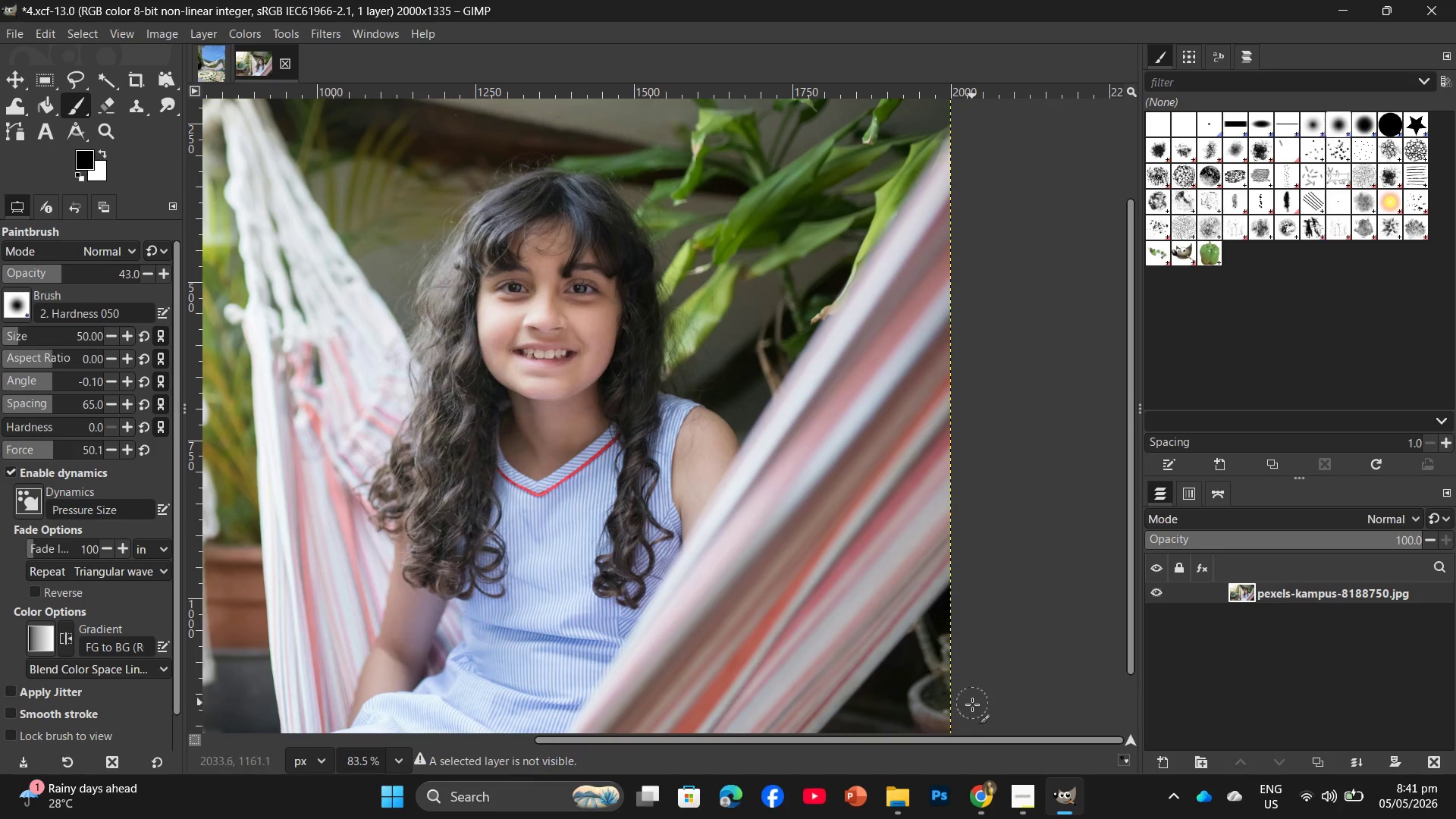 
left_click_drag(start_coordinate=[965, 739], to_coordinate=[874, 729])
 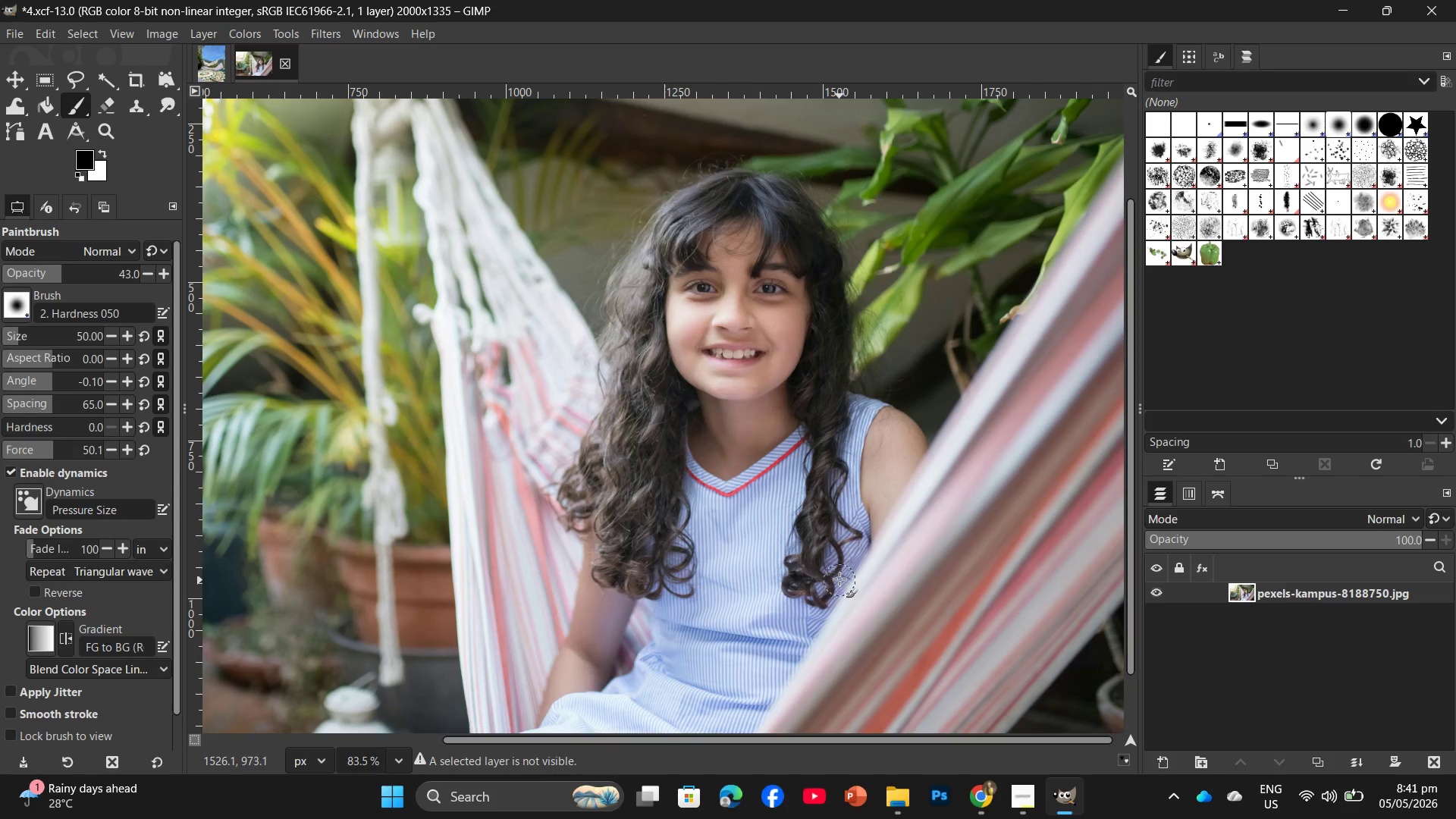 
hold_key(key=ControlLeft, duration=1.23)
scroll: coordinate [838, 558], scroll_direction: down, amount: 4.0
 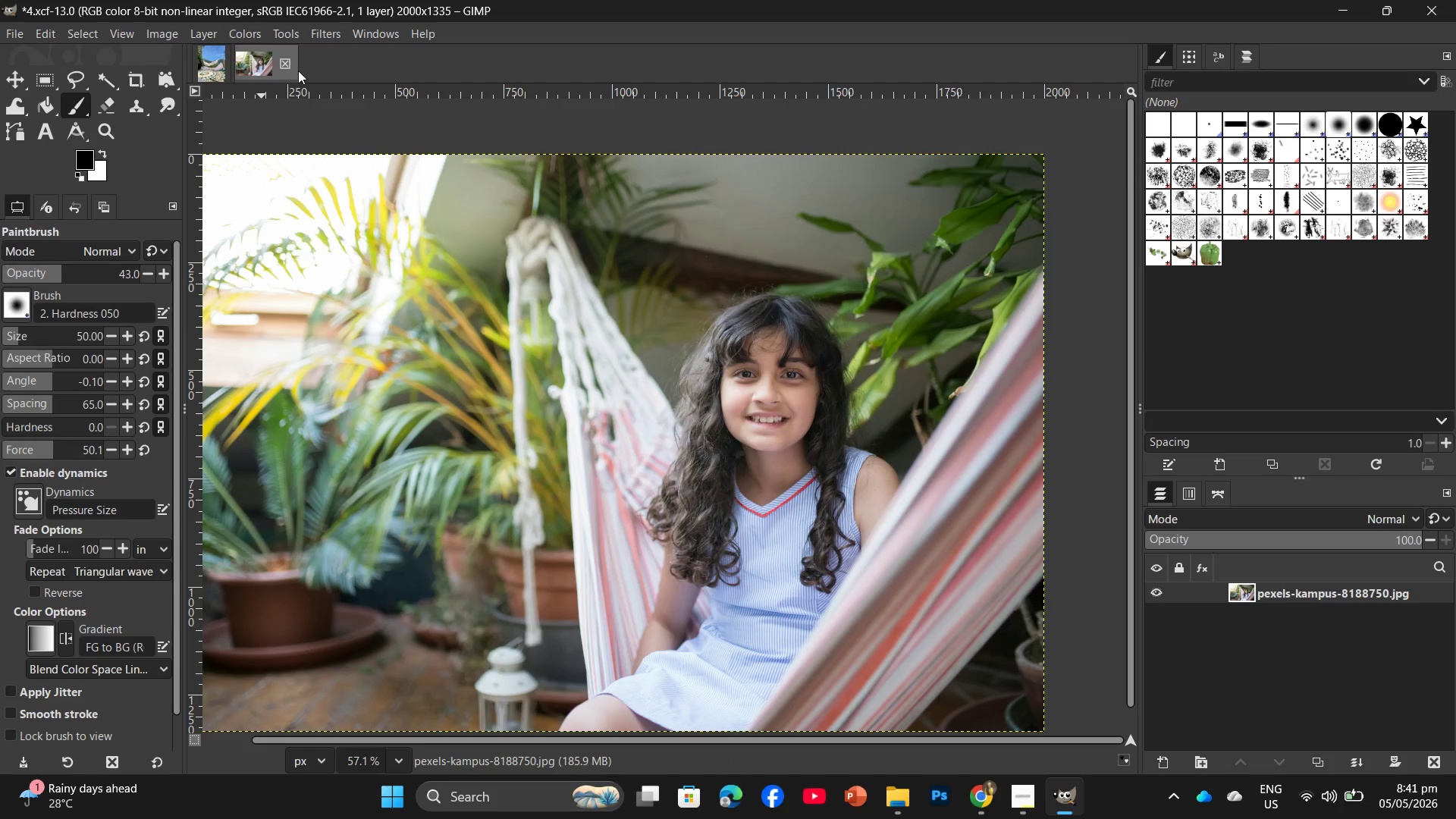 
left_click([317, 30])
 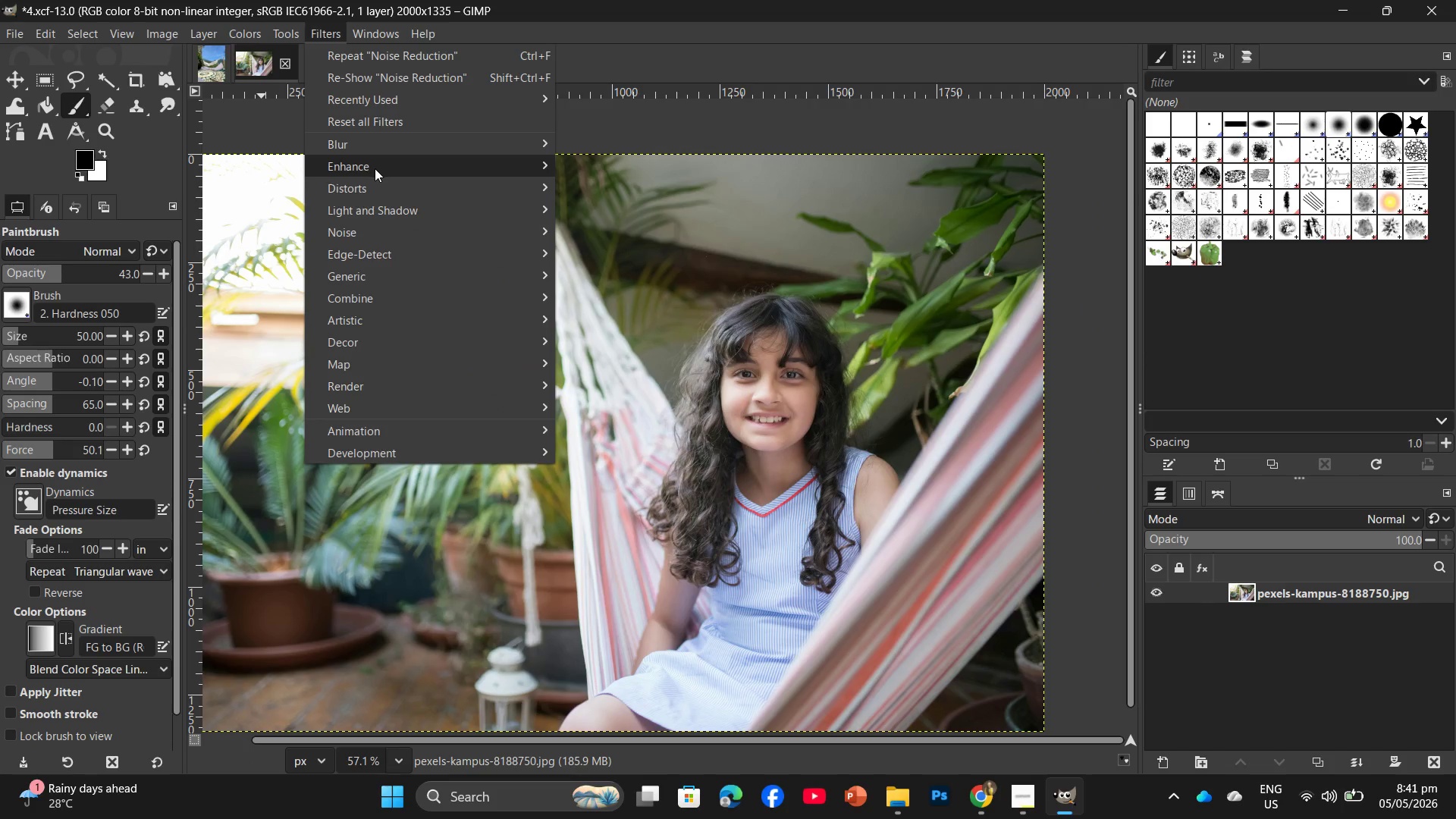 
left_click([375, 168])
 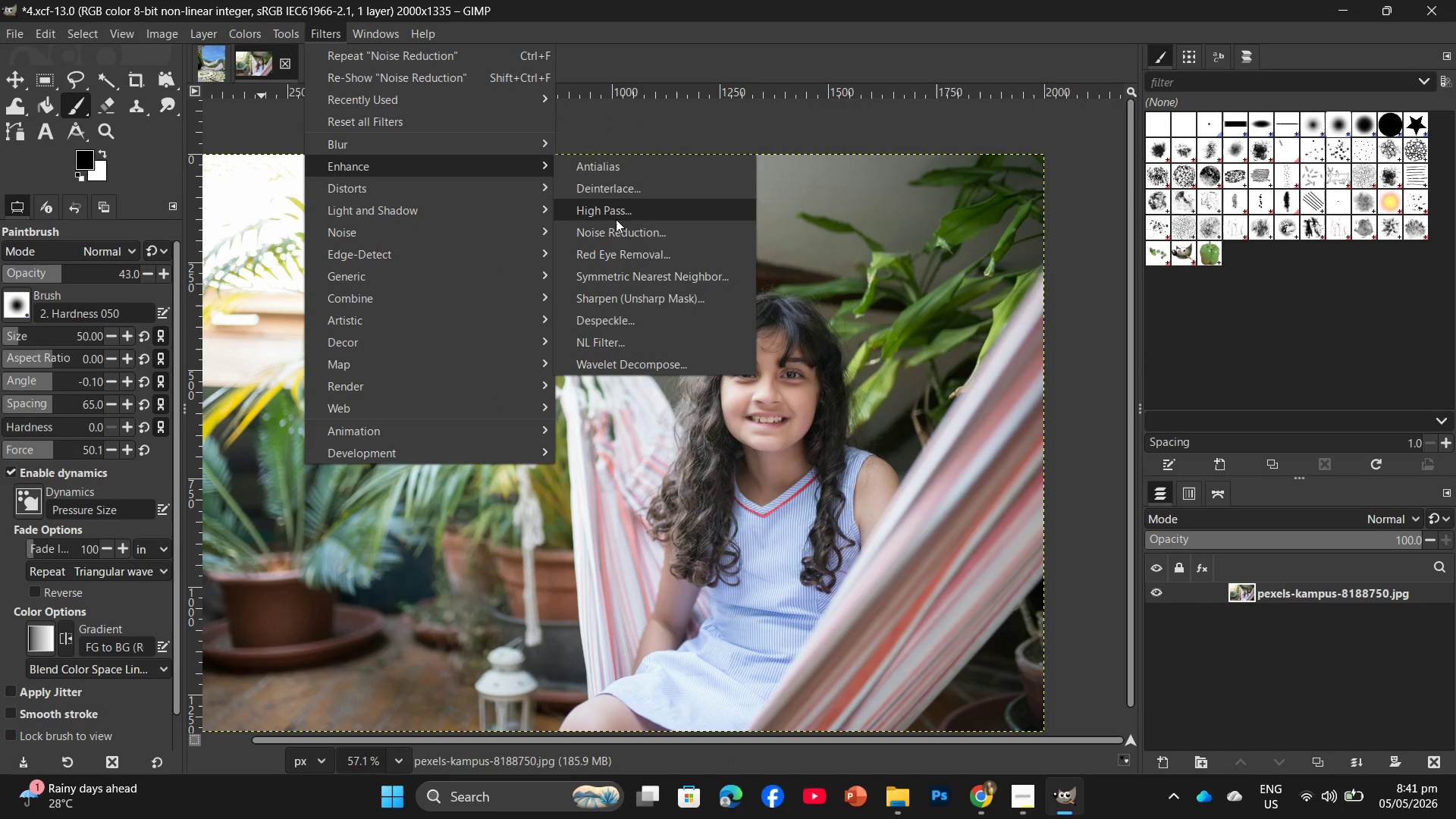 
left_click([616, 232])
 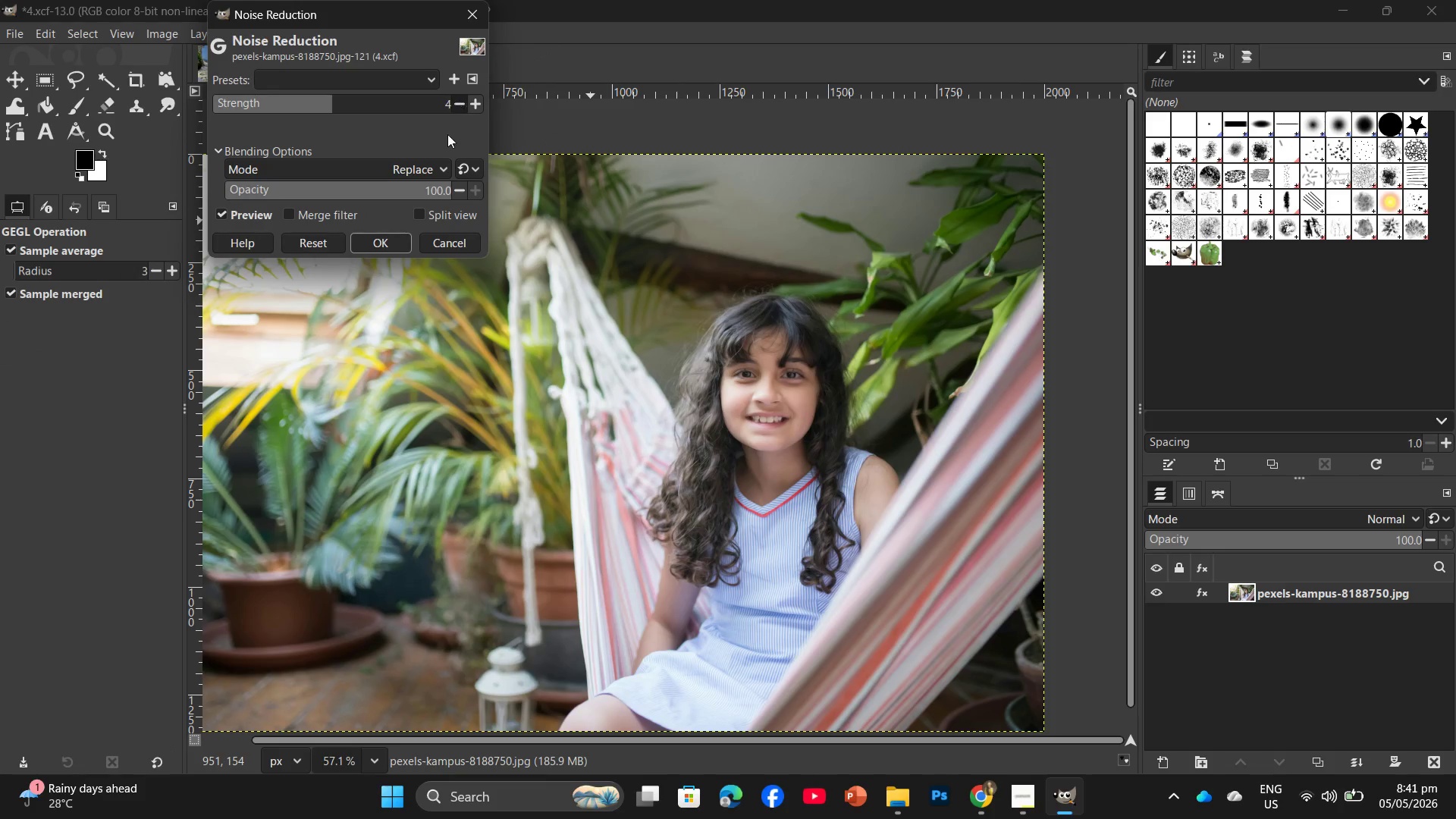 
left_click([379, 243])
 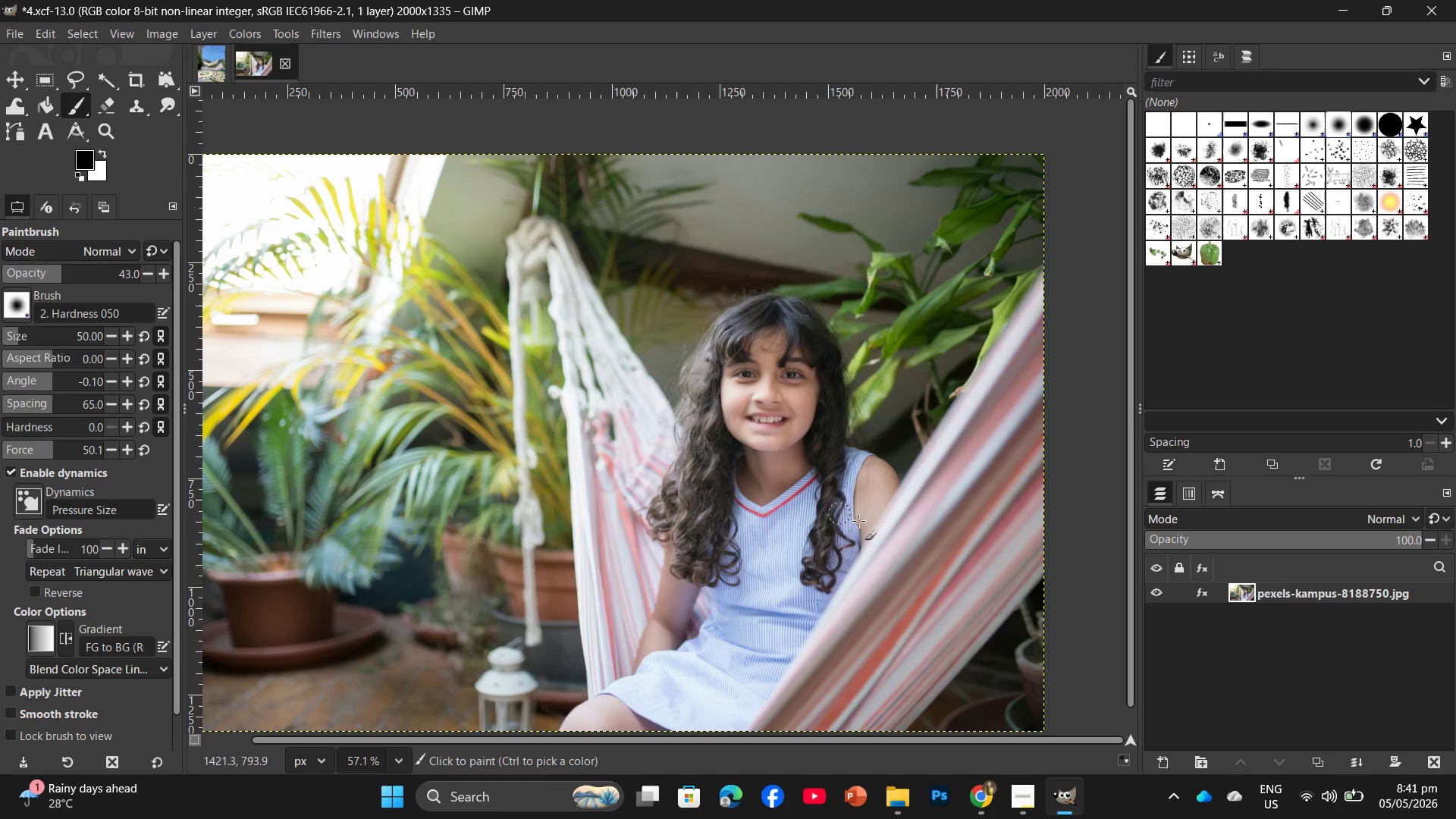 
scroll: coordinate [990, 613], scroll_direction: down, amount: 2.0
 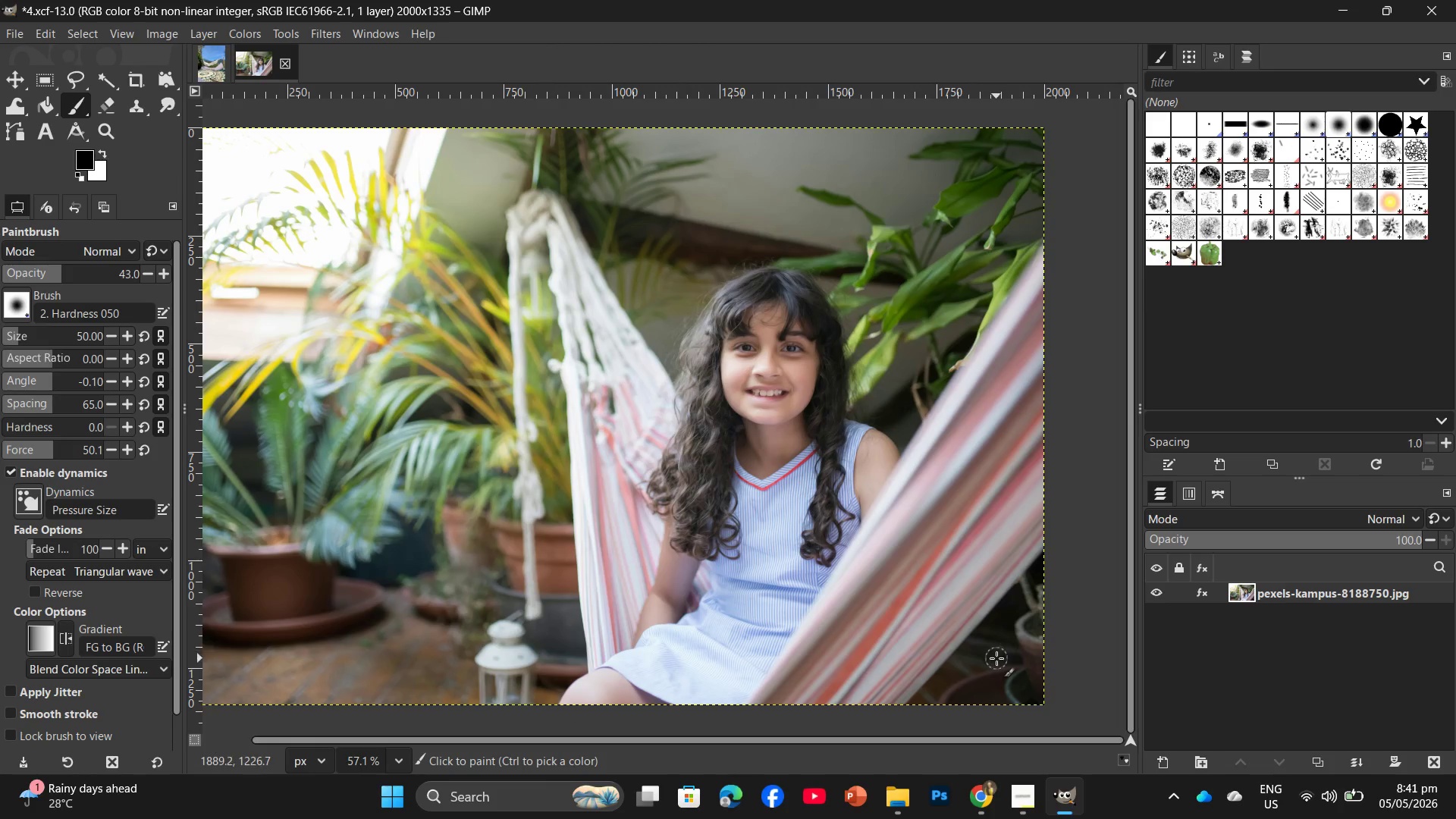 
left_click([997, 654])
 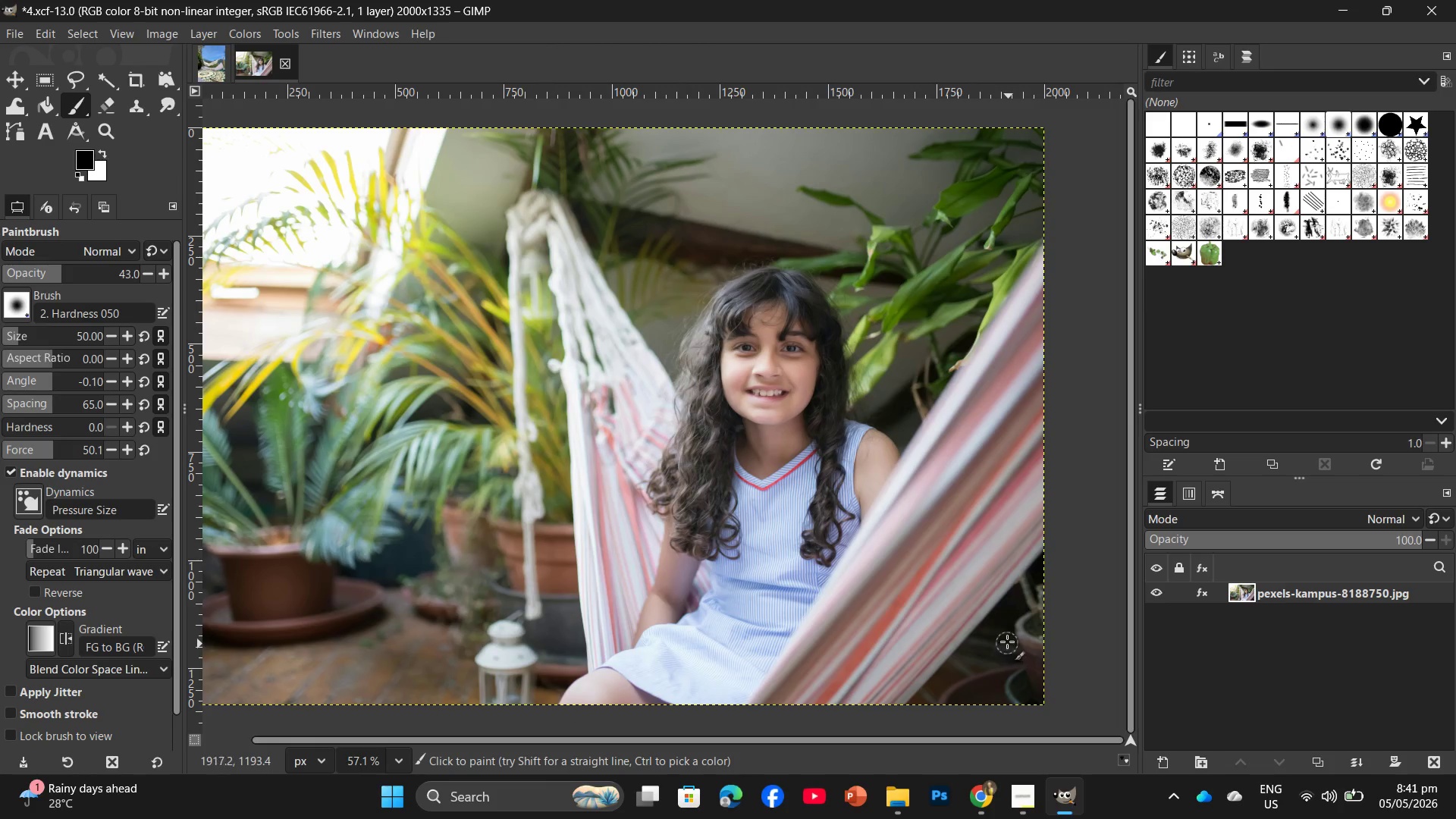 
left_click([1006, 635])
 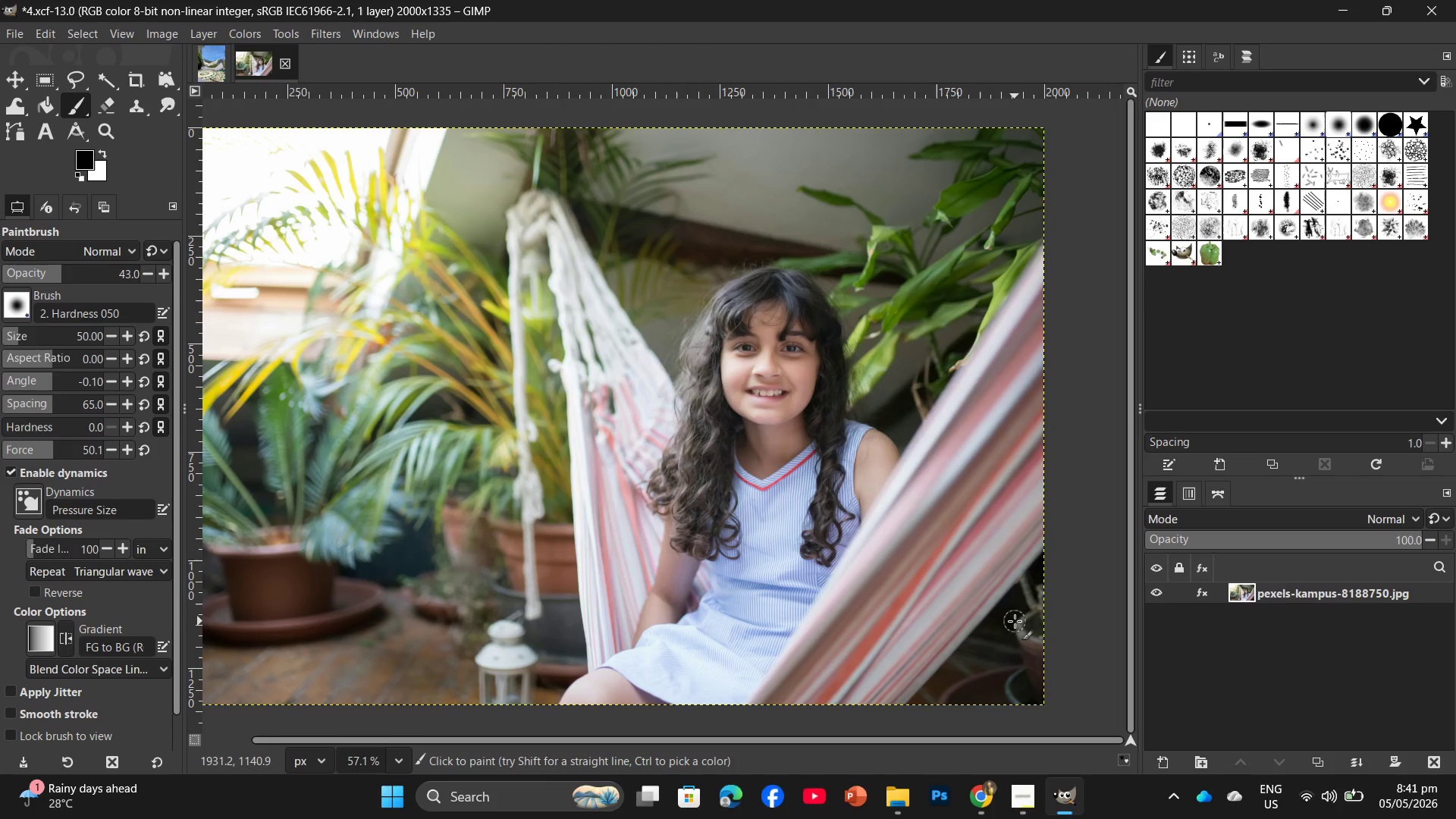 
left_click([1015, 619])
 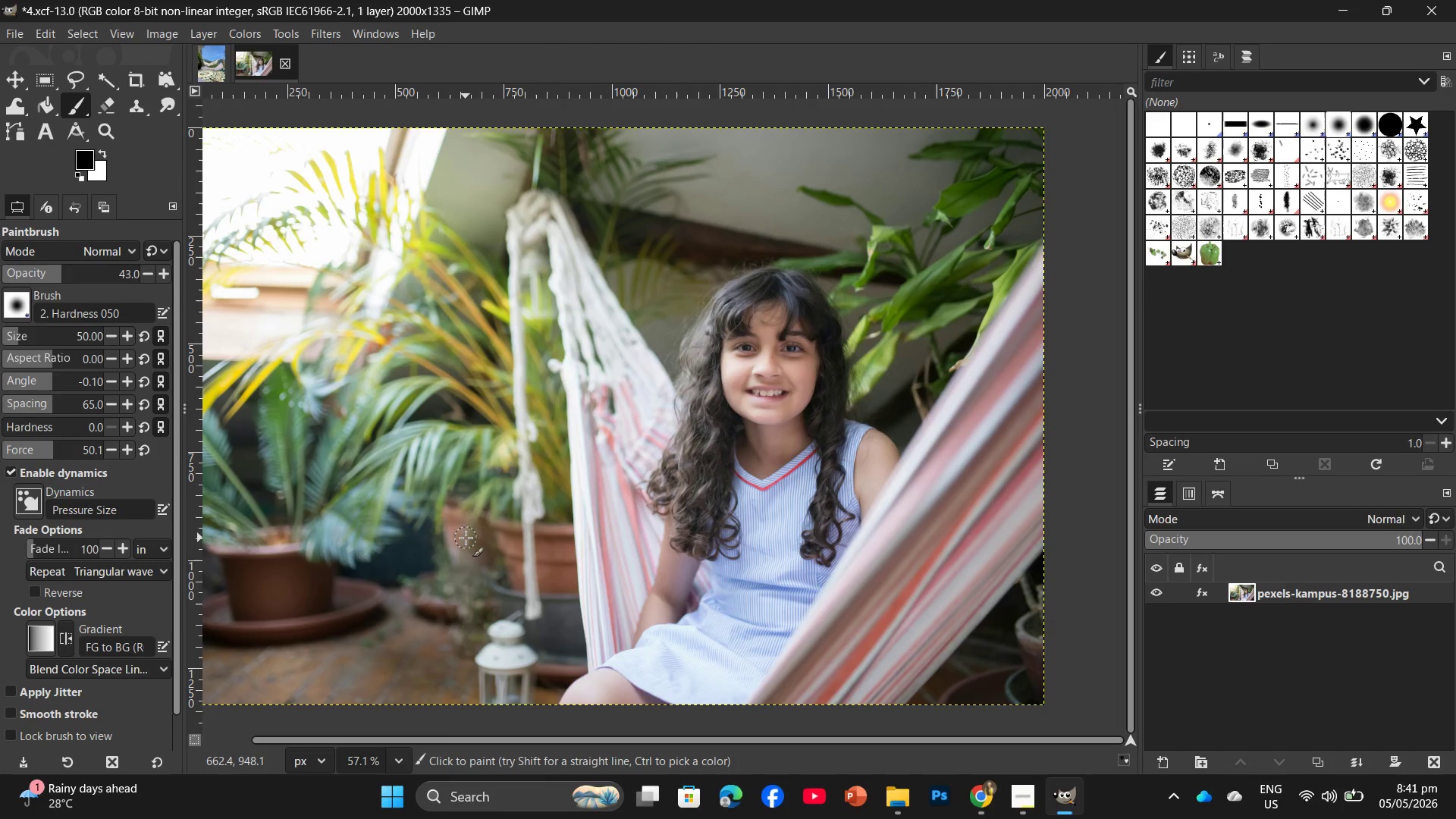 
key(Control+Z)
 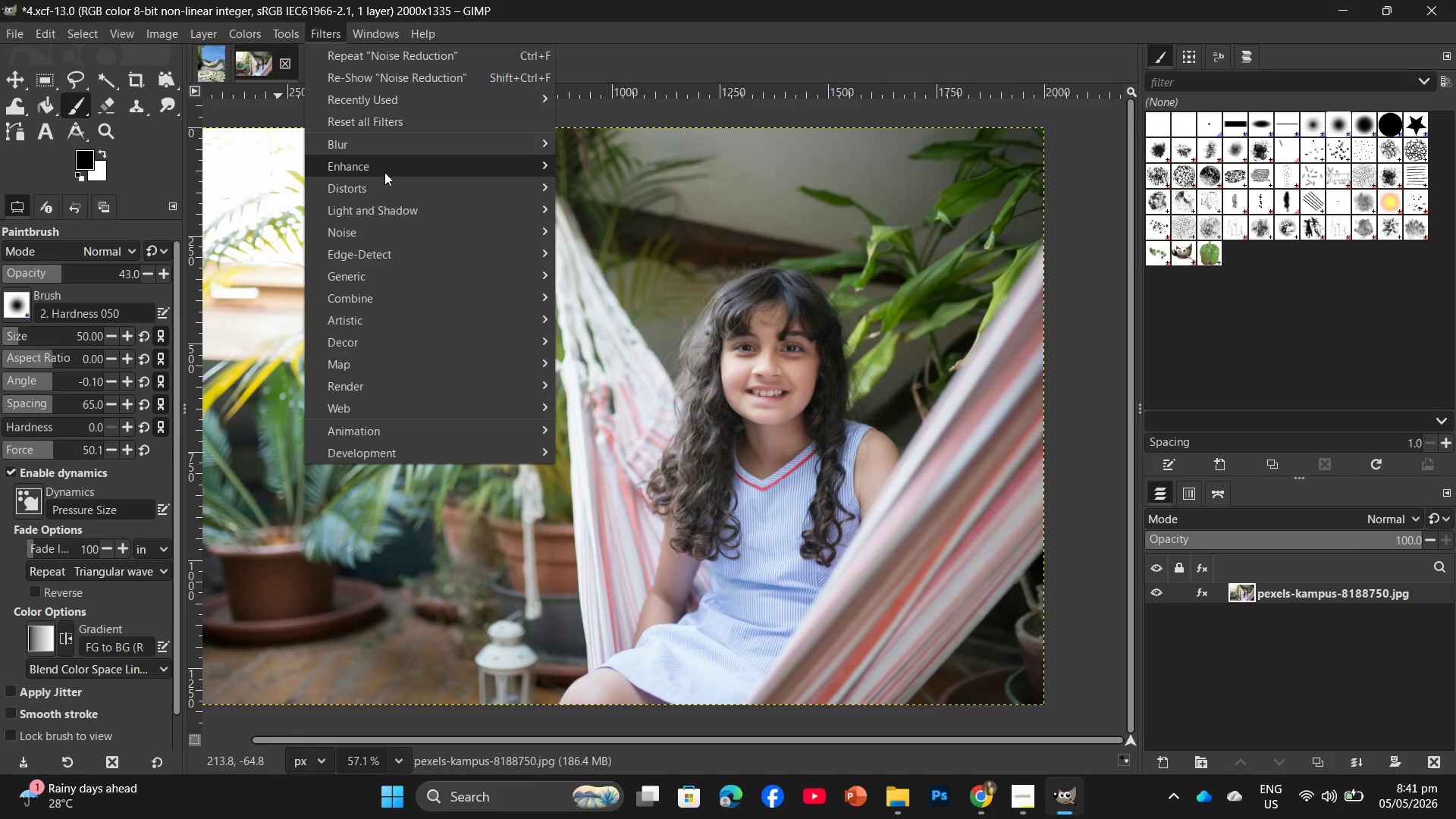 
left_click([397, 149])
 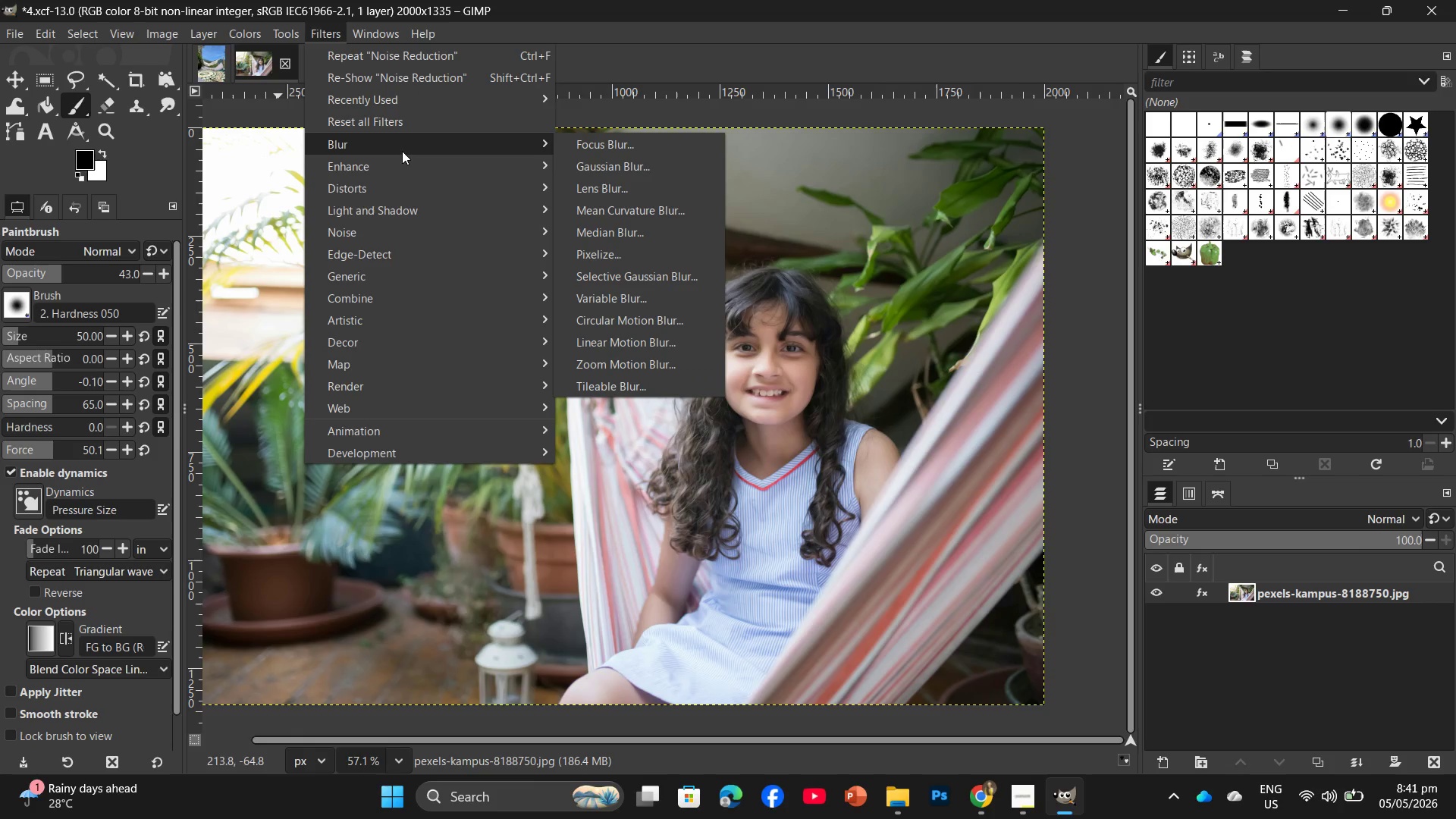 
wait(7.25)
 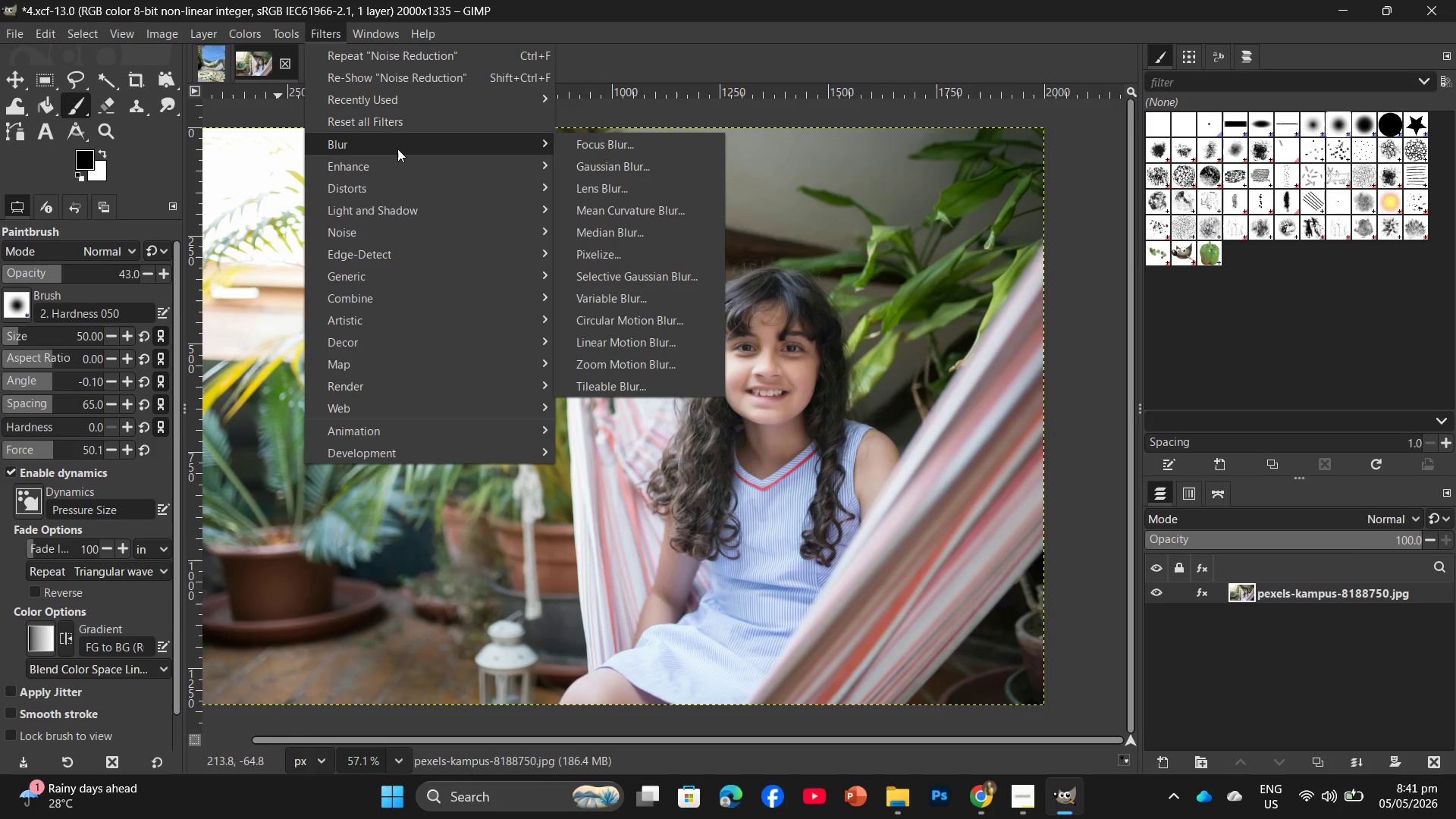 
mouse_move([564, 171])
 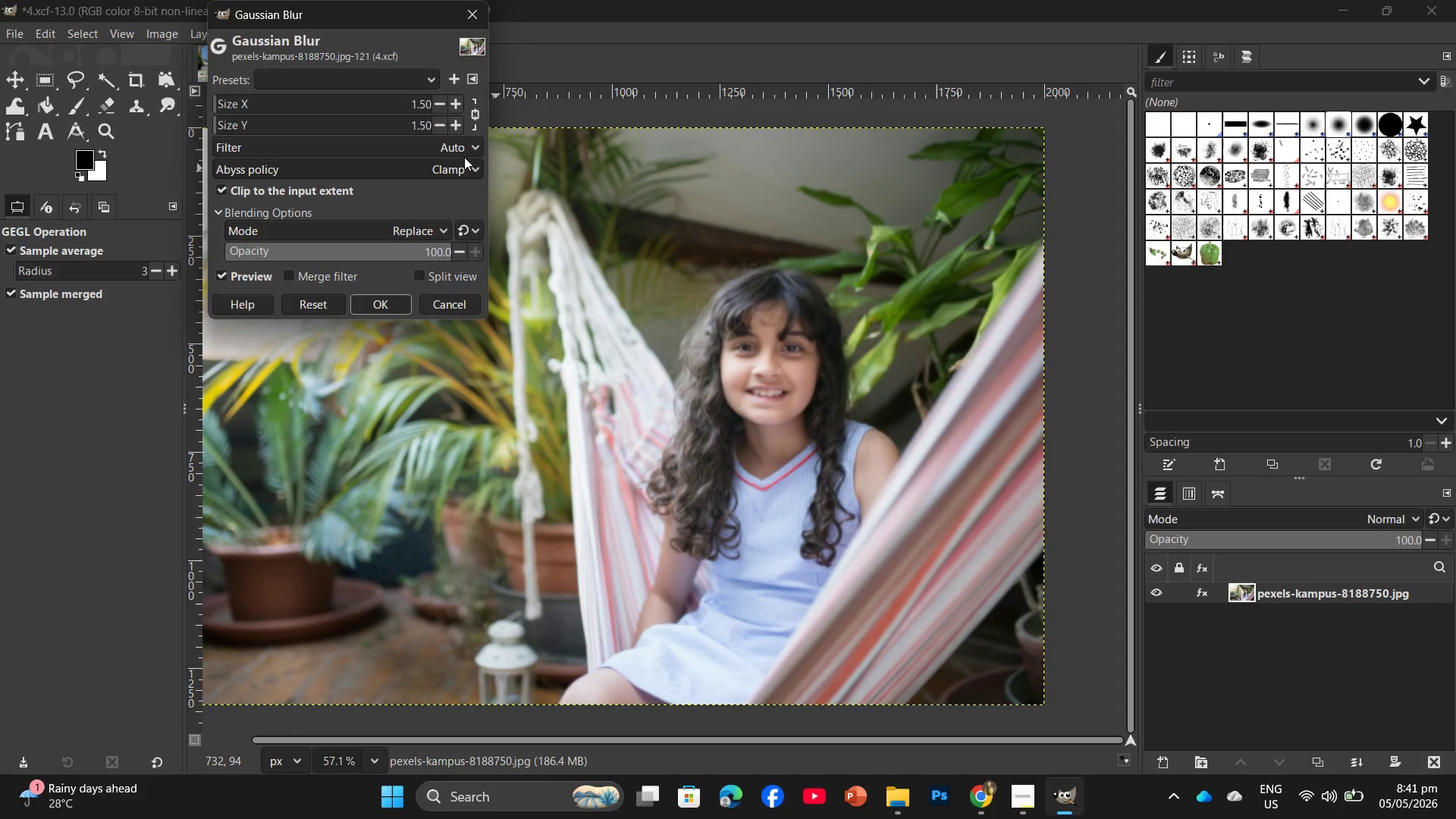 
left_click([469, 148])
 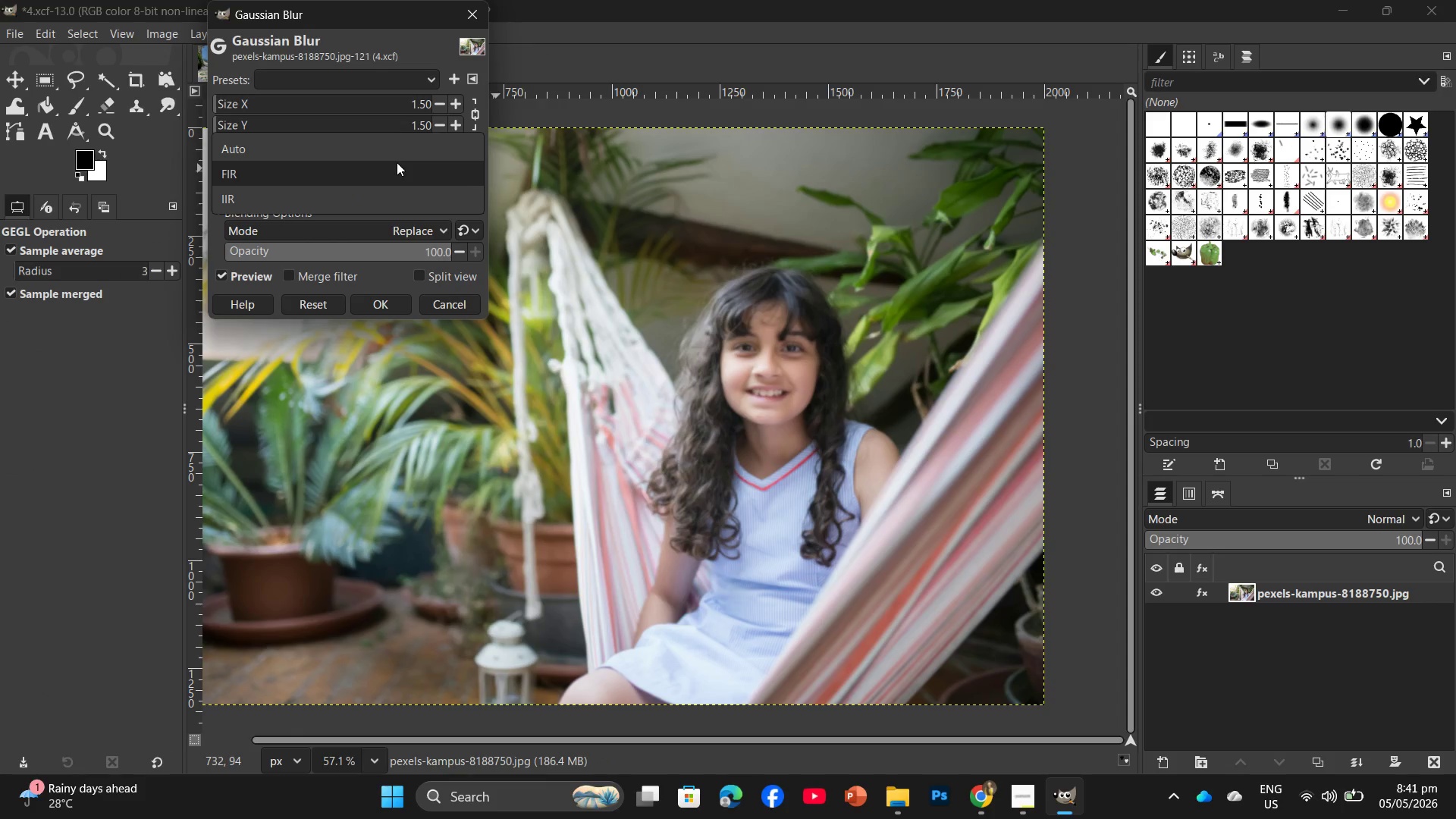 
left_click([397, 162])
 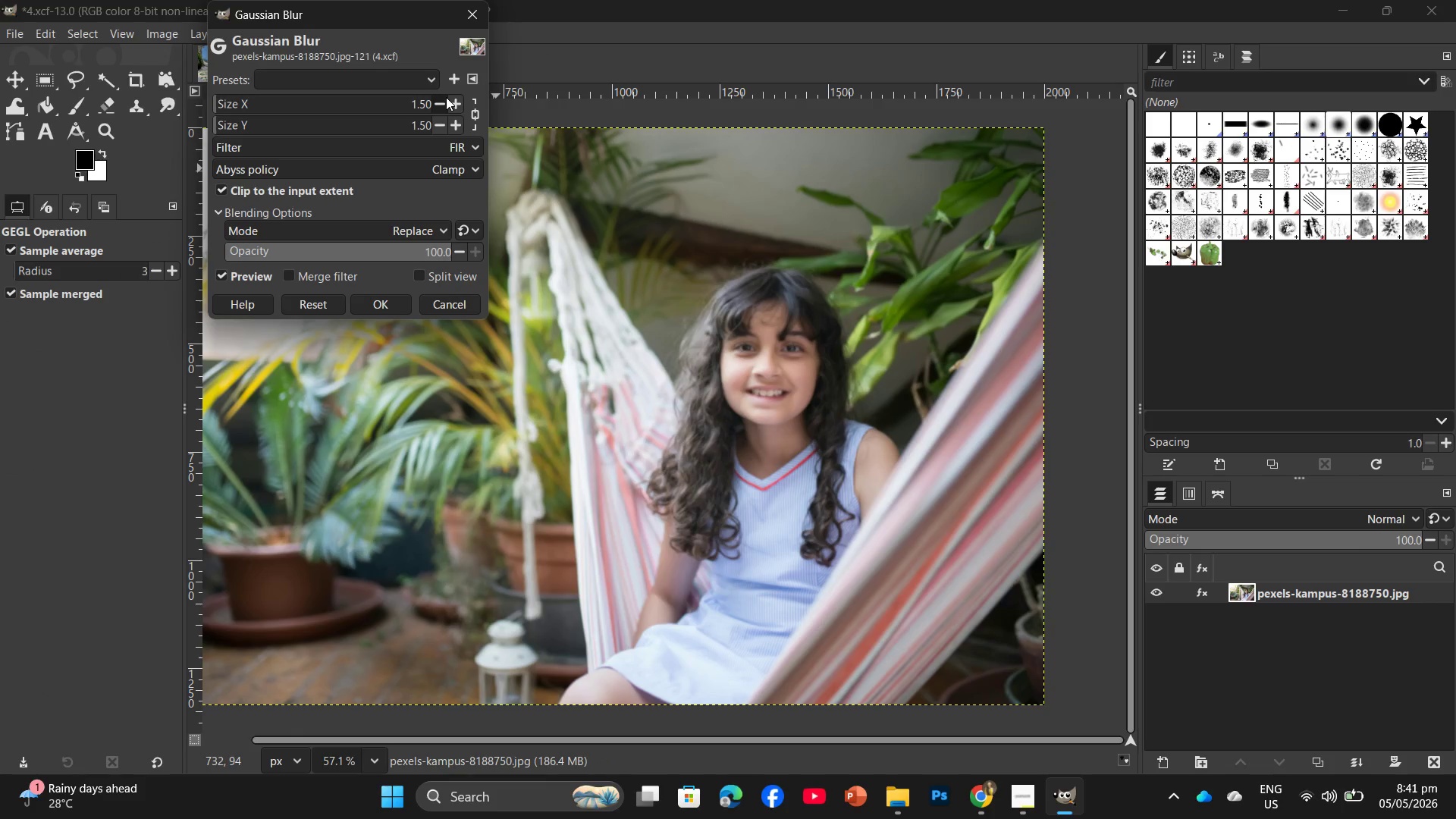 
left_click_drag(start_coordinate=[736, 300], to_coordinate=[777, 378])
 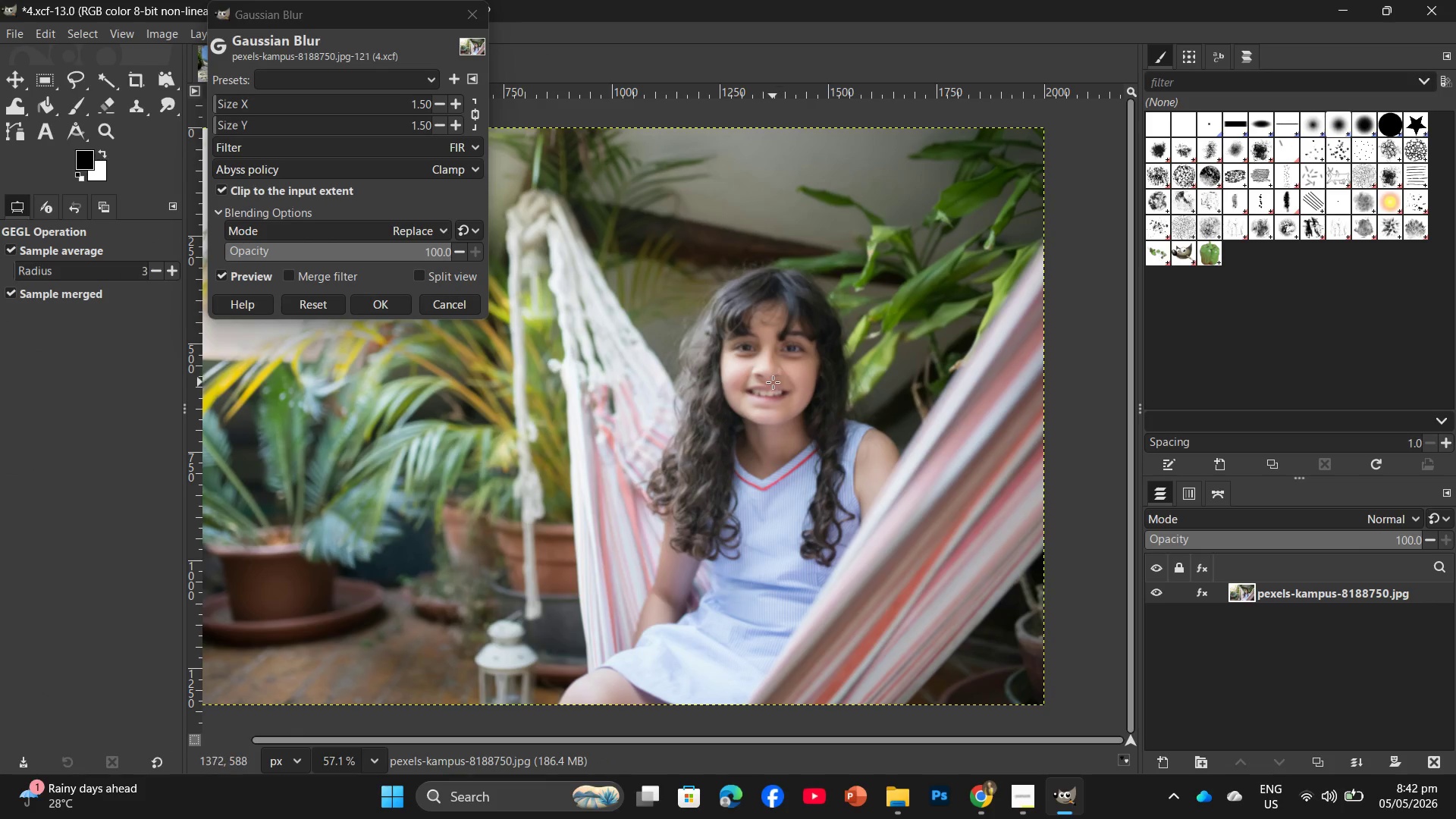 
left_click([773, 382])
 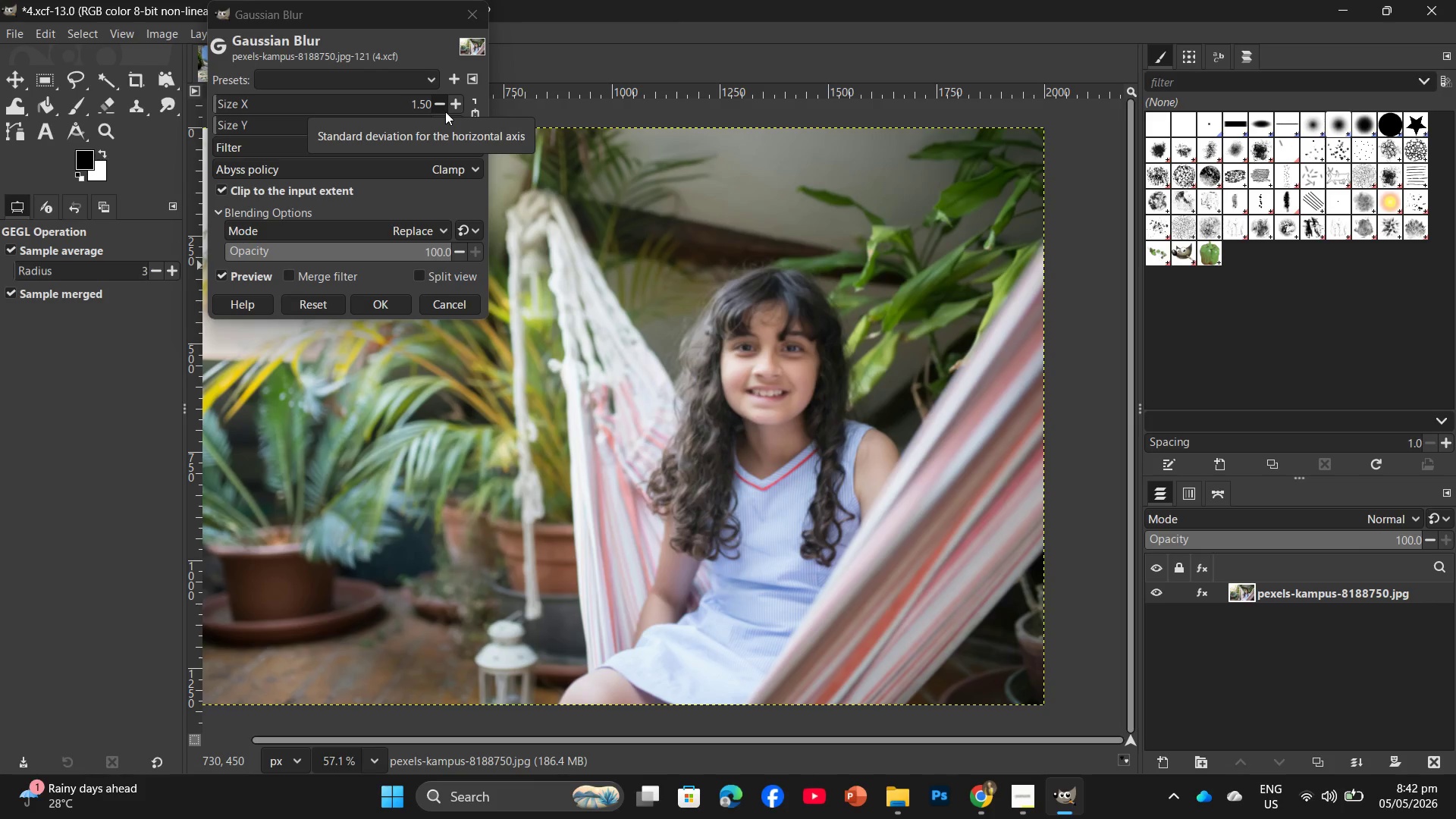 
wait(11.34)
 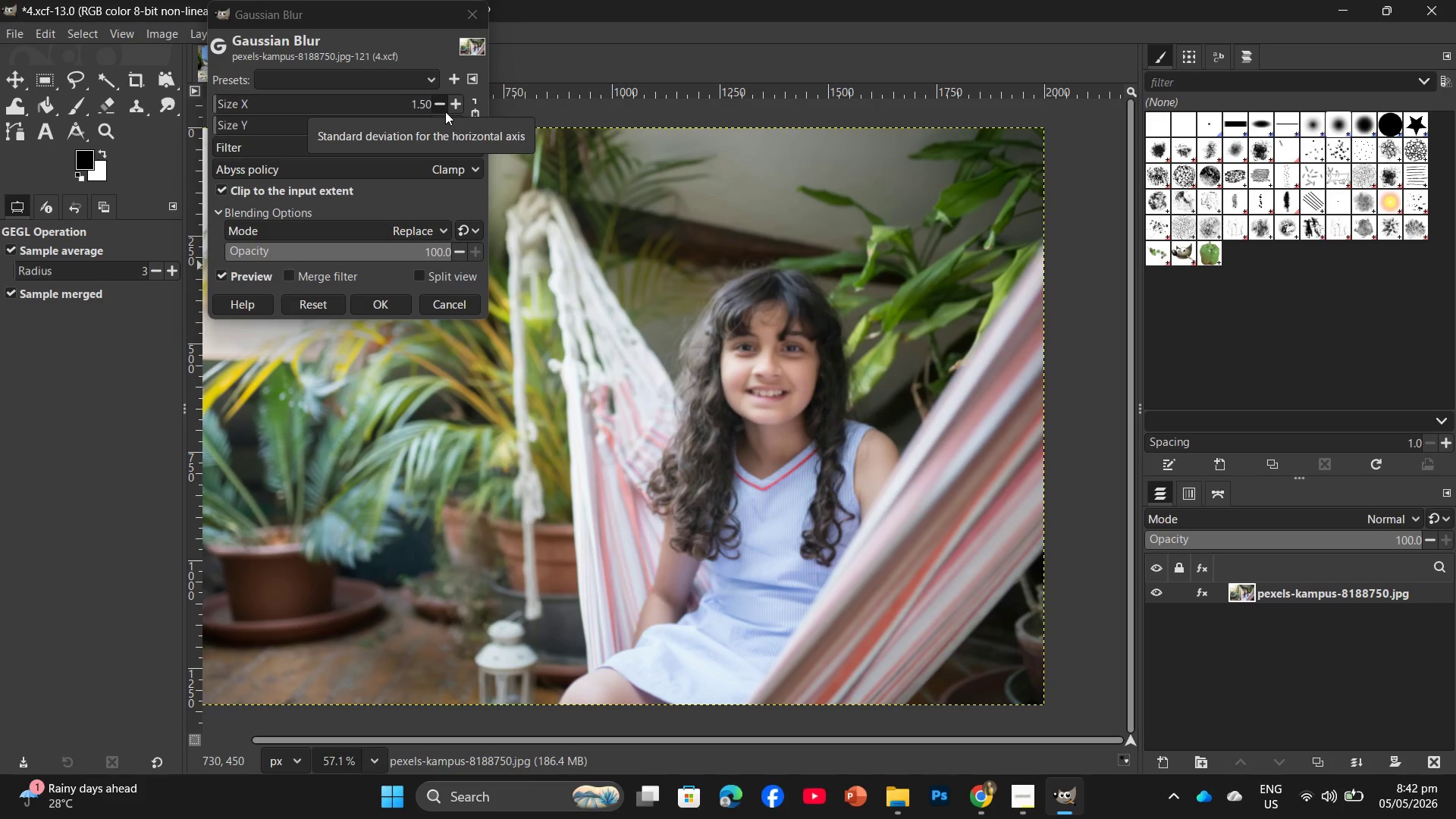 
left_click([444, 145])
 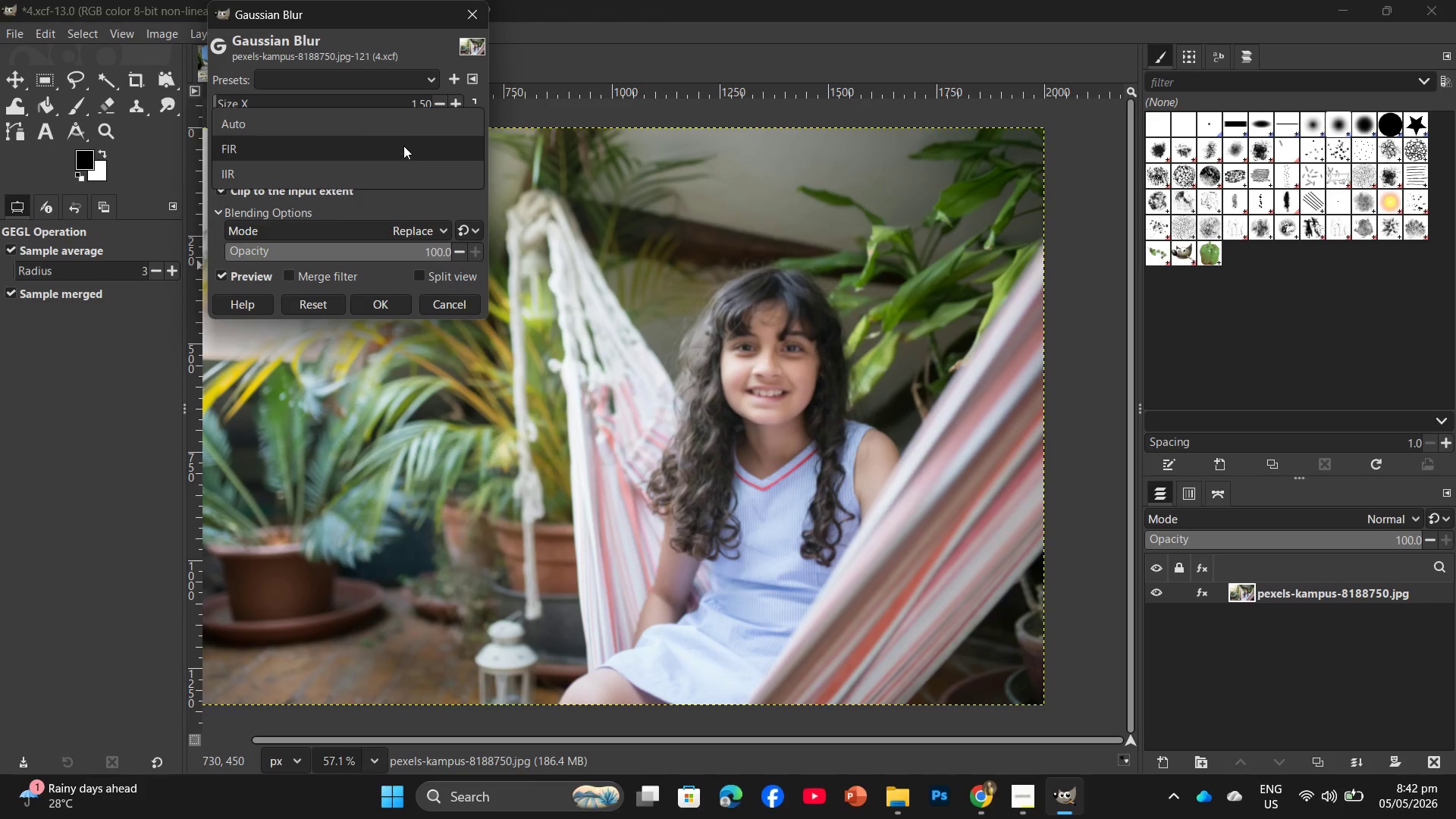 
left_click([403, 123])
 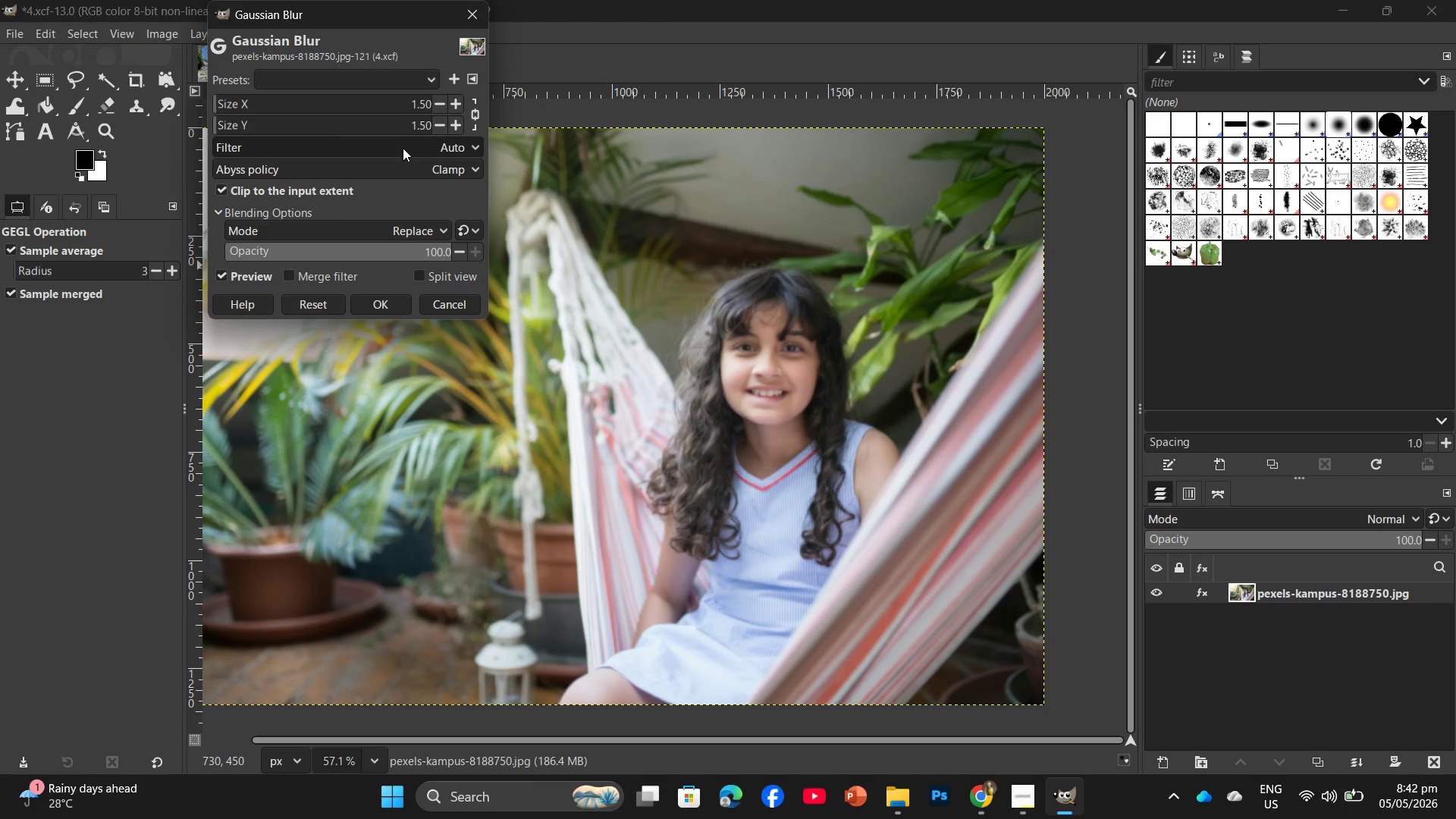 
mouse_move([411, 182])
 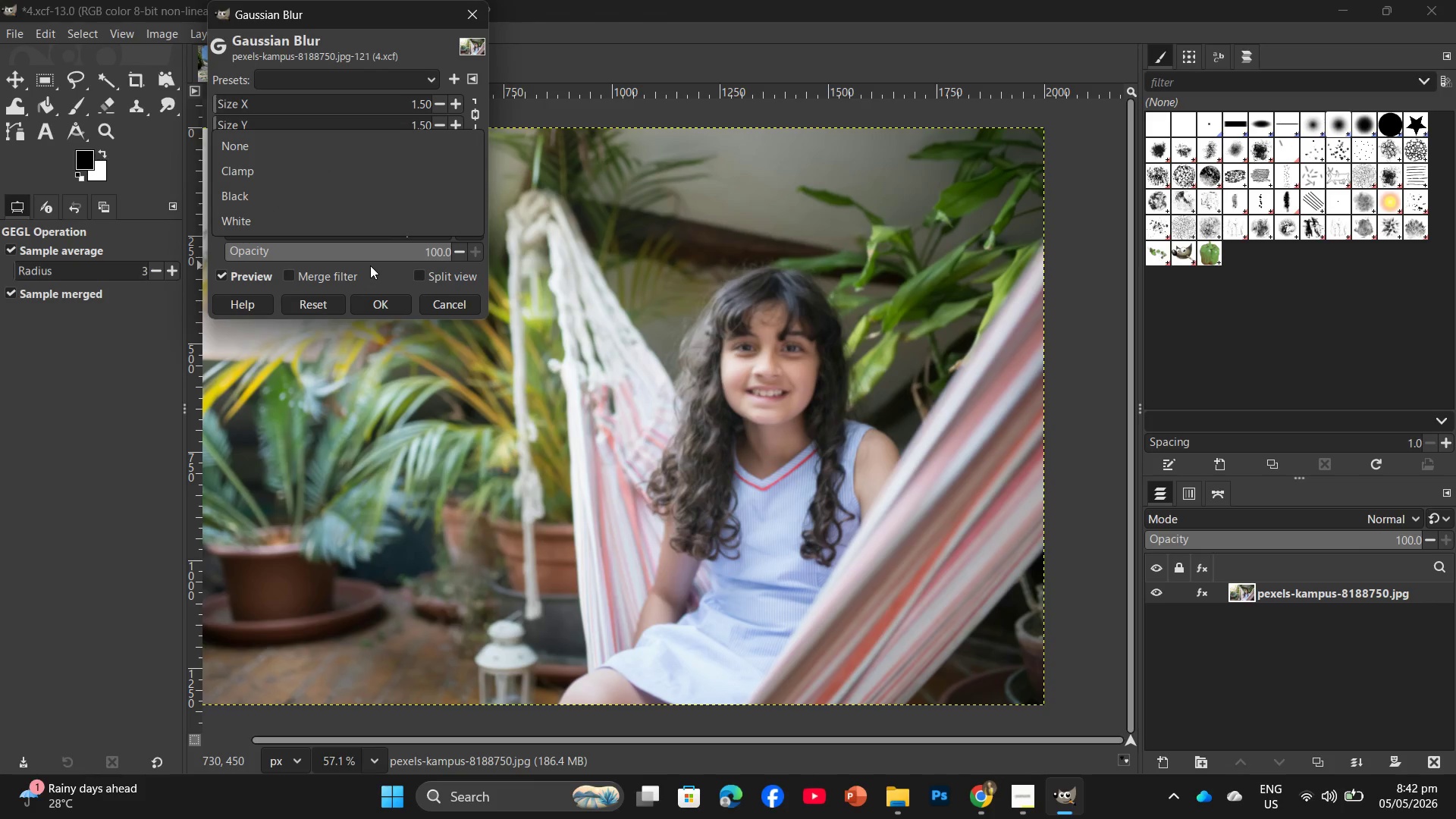 
left_click([370, 265])
 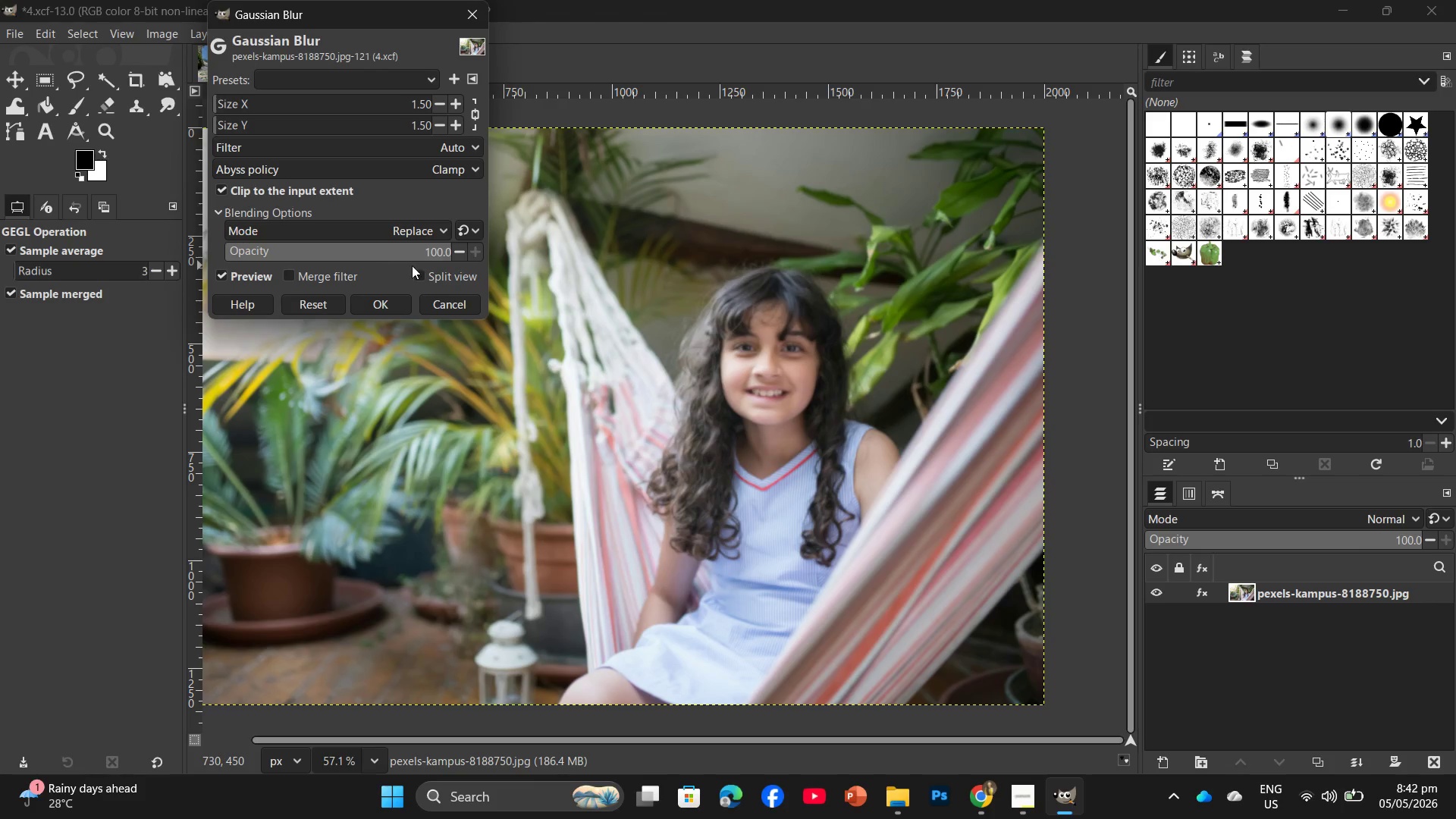 
left_click_drag(start_coordinate=[629, 309], to_coordinate=[711, 361])
 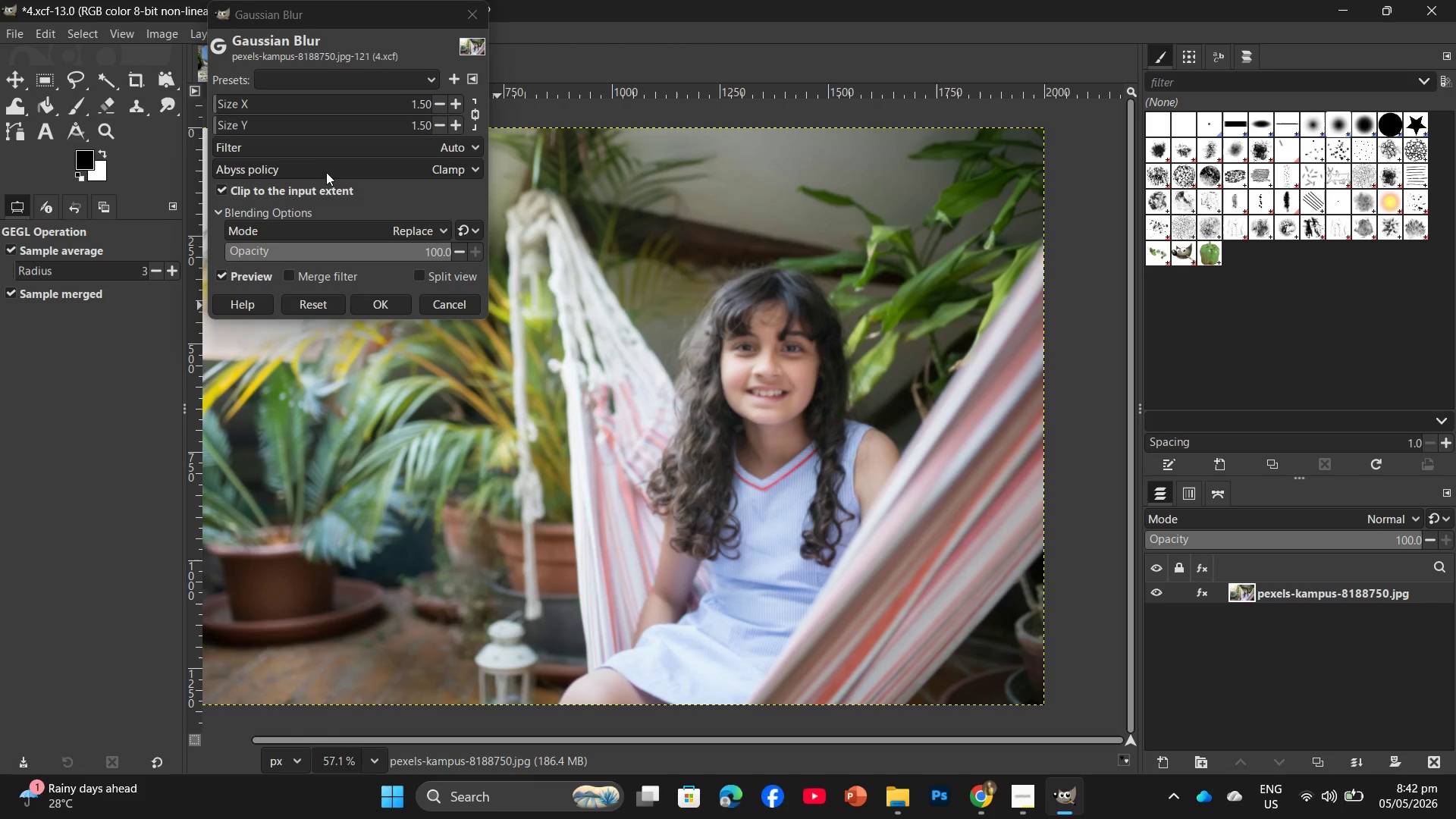 
mouse_move([325, 168])
 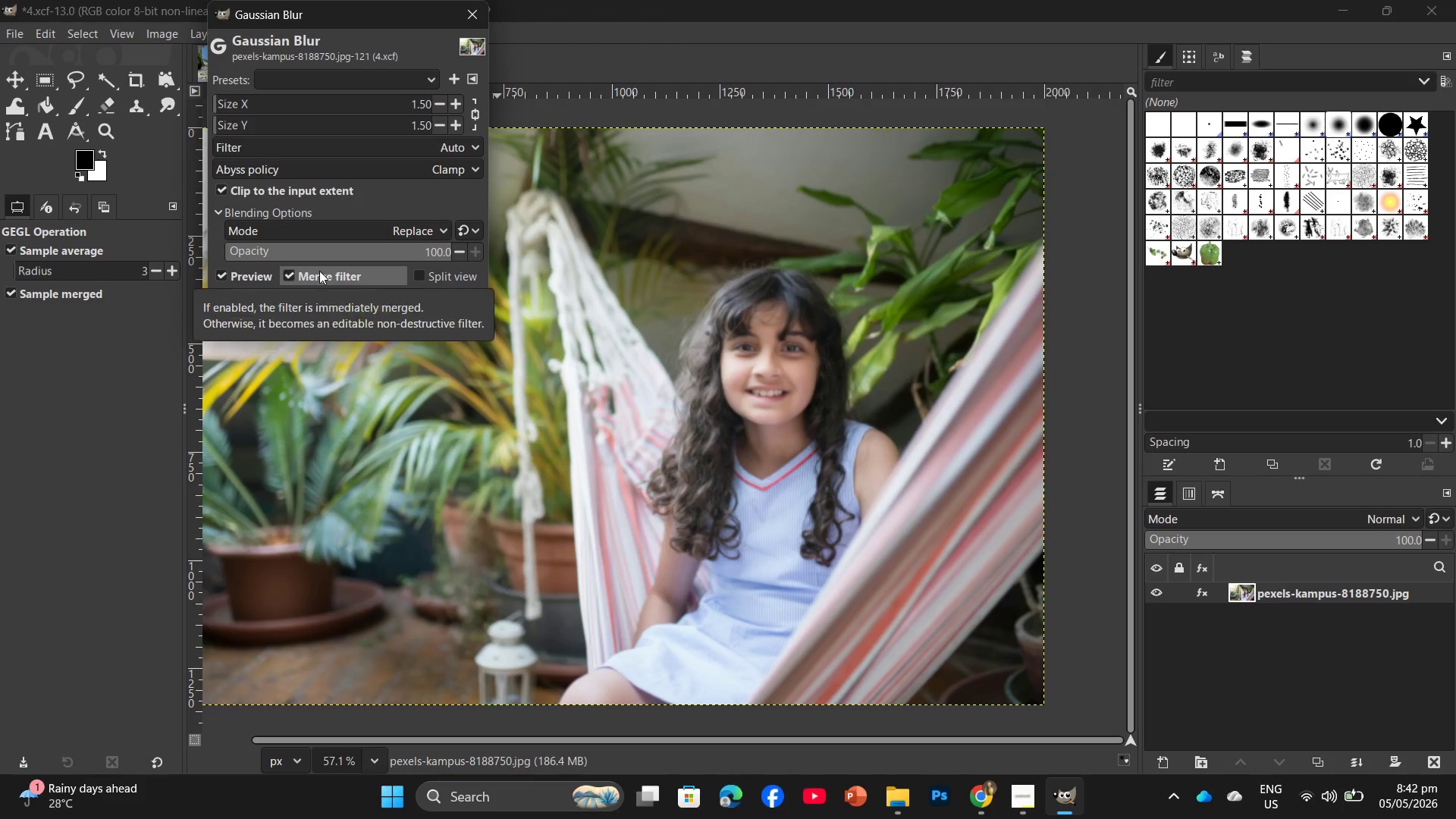 
left_click([229, 268])
 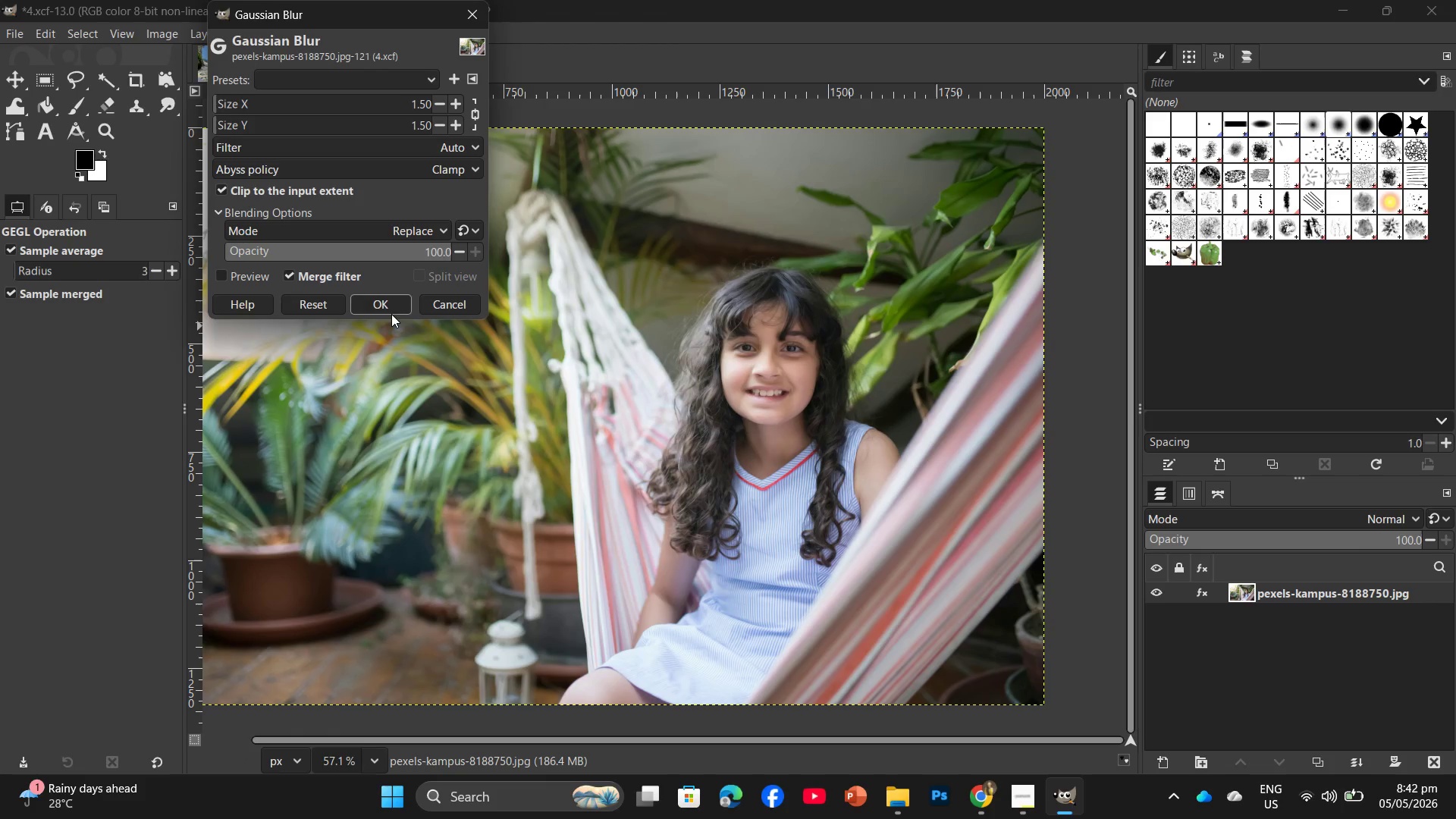 
left_click([391, 314])
 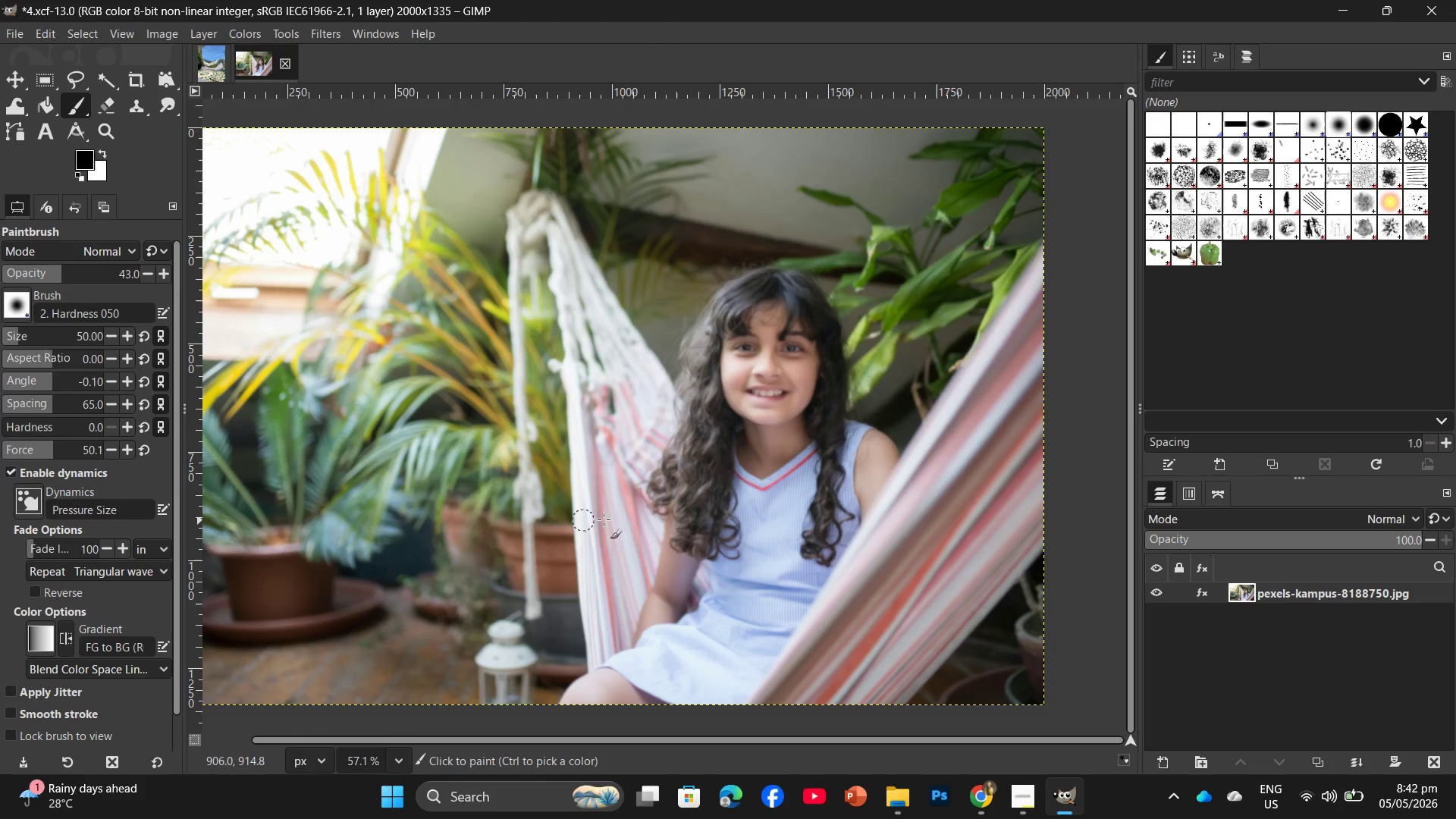 
scroll: coordinate [843, 558], scroll_direction: down, amount: 1.0
 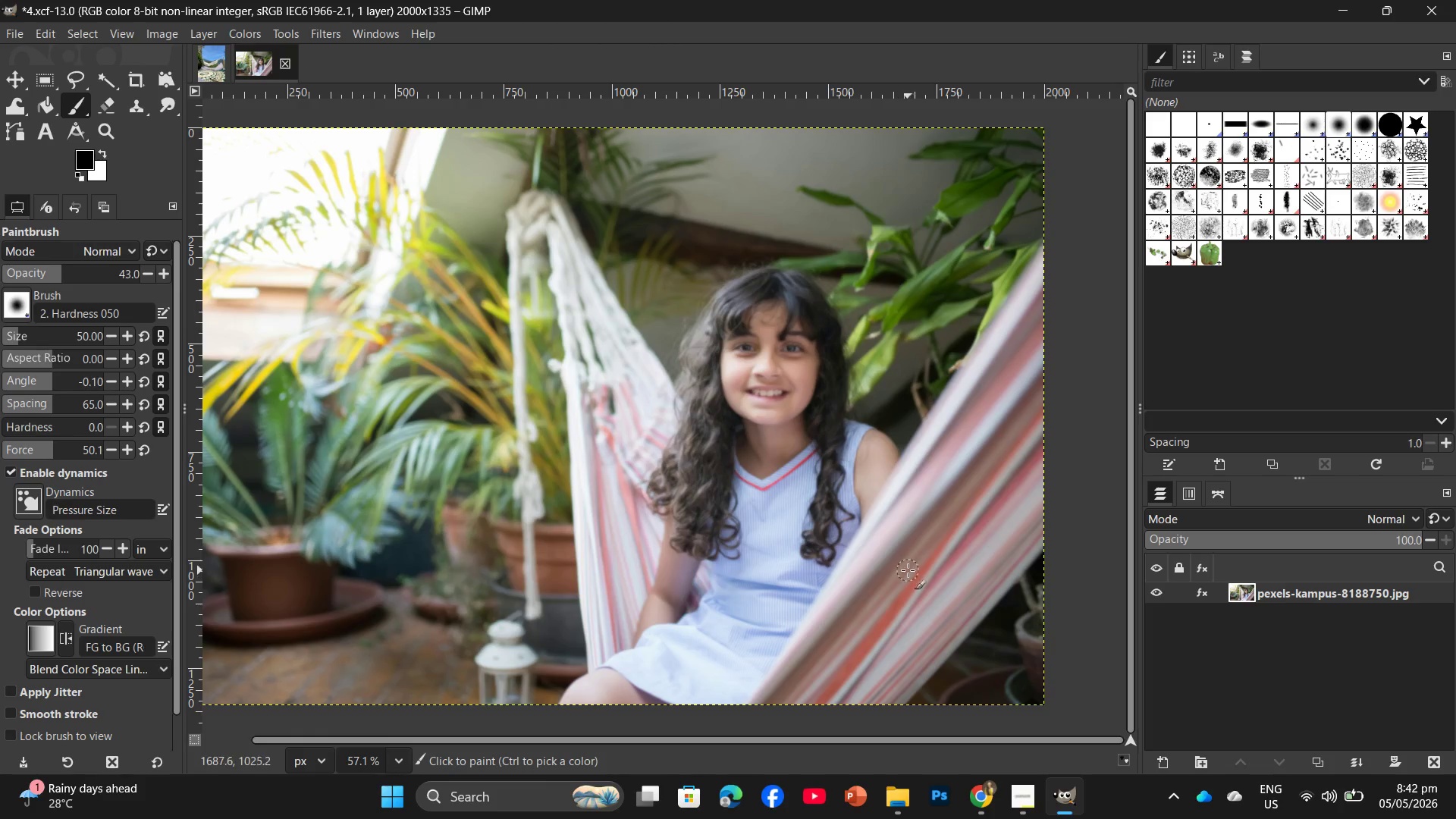 
scroll: coordinate [822, 537], scroll_direction: up, amount: 1.0
 